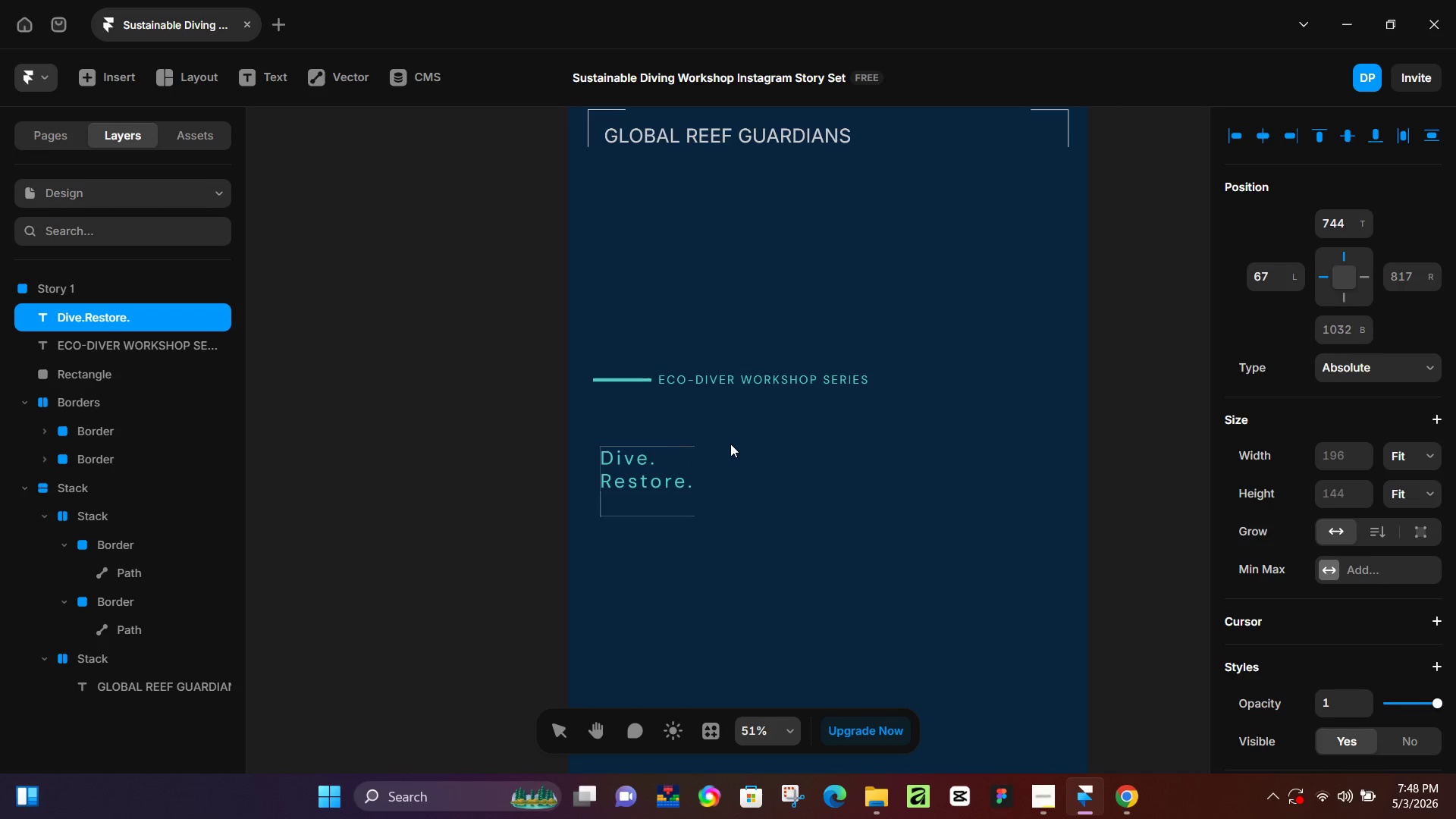 
key(Enter)
 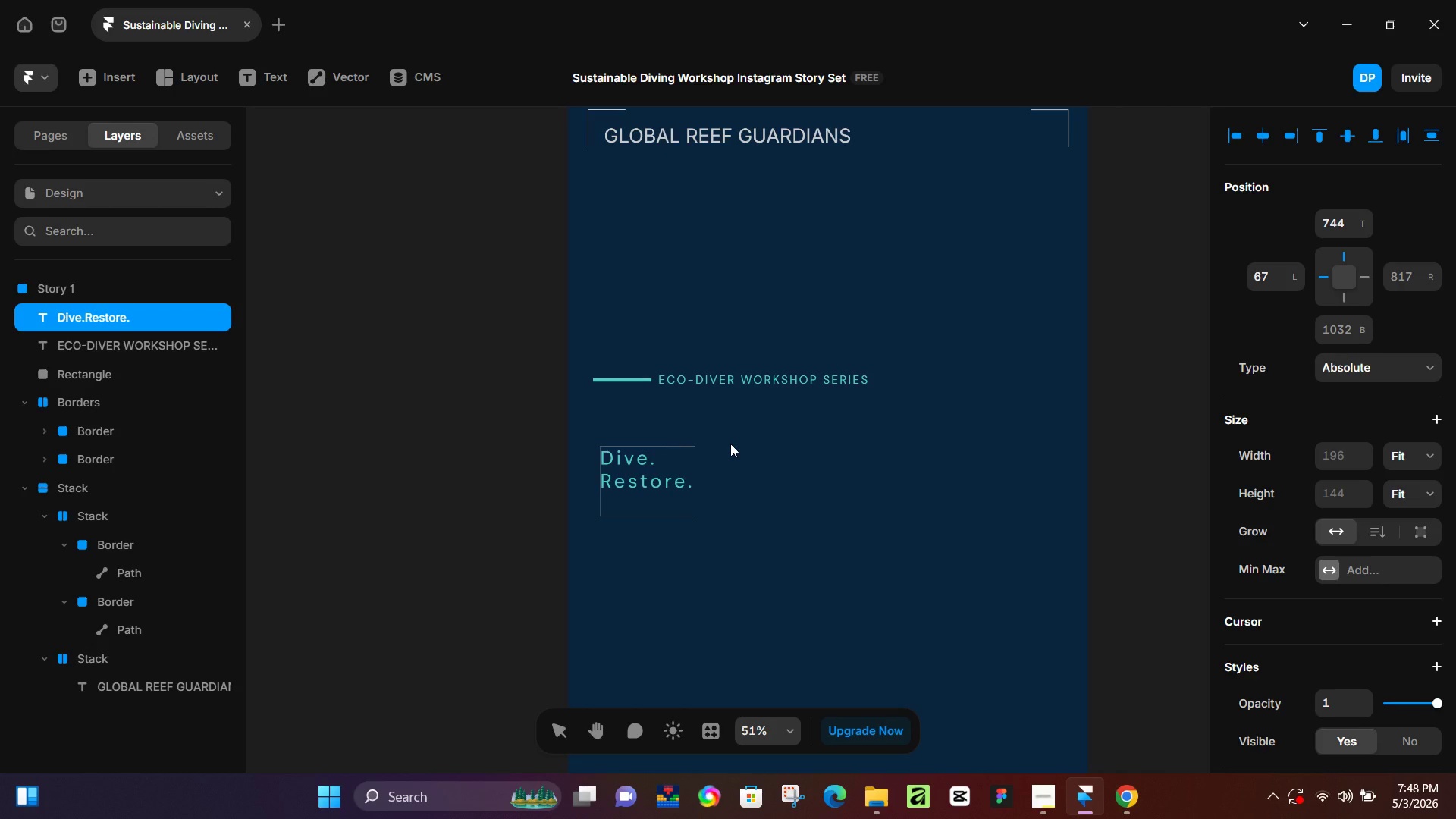 
type(Protect)
 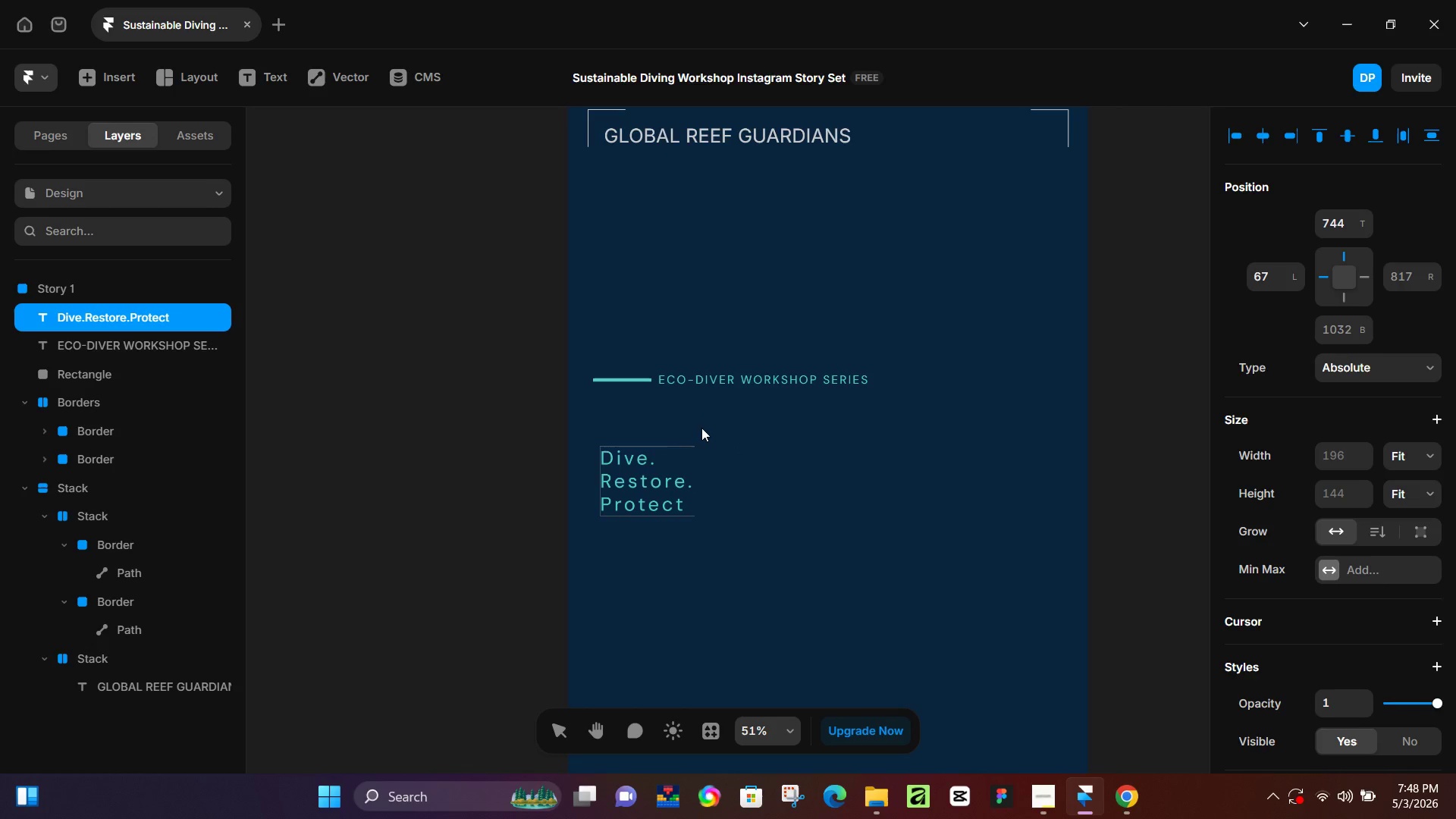 
key(Control+ControlLeft)
 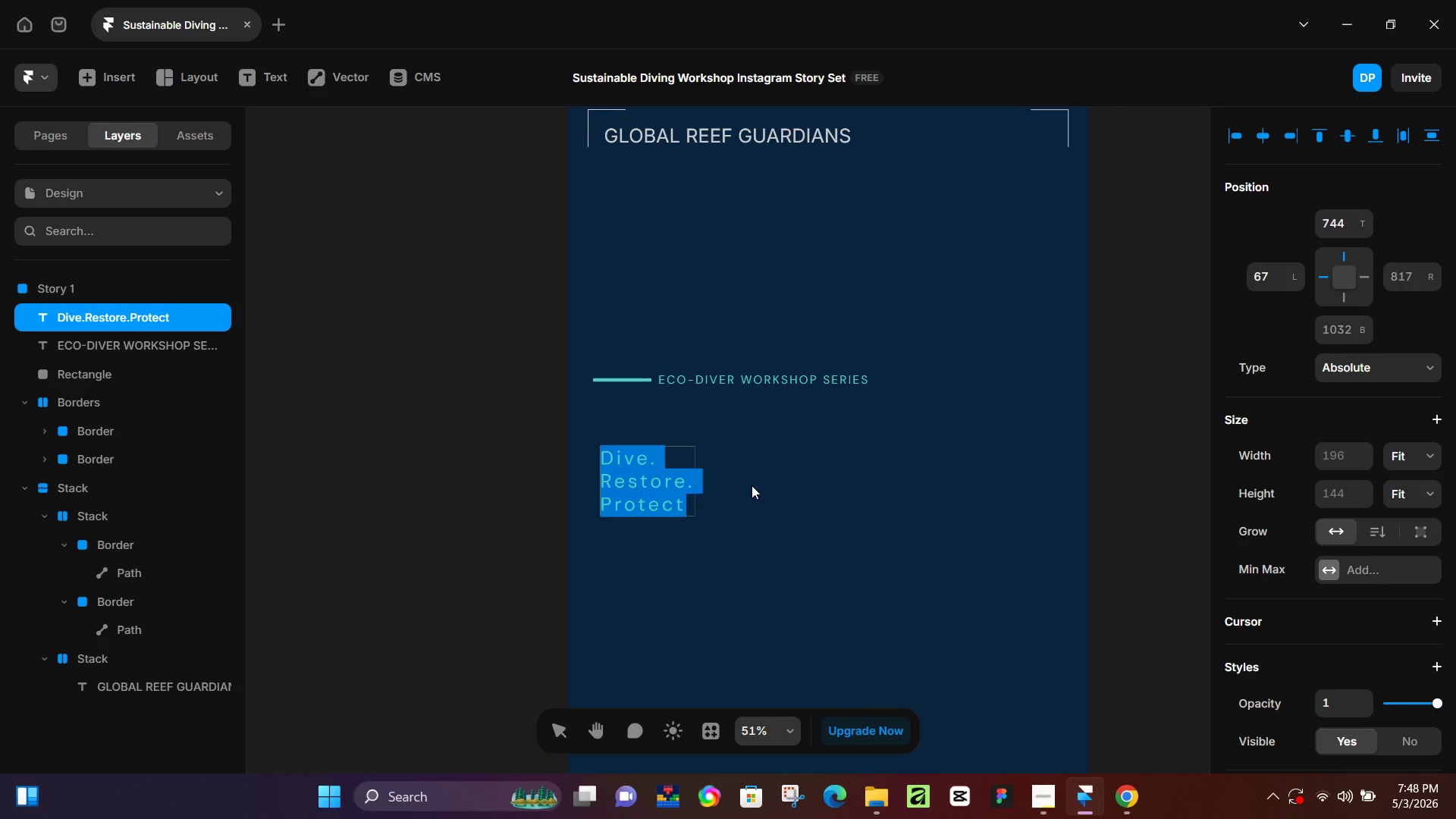 
key(Control+A)
 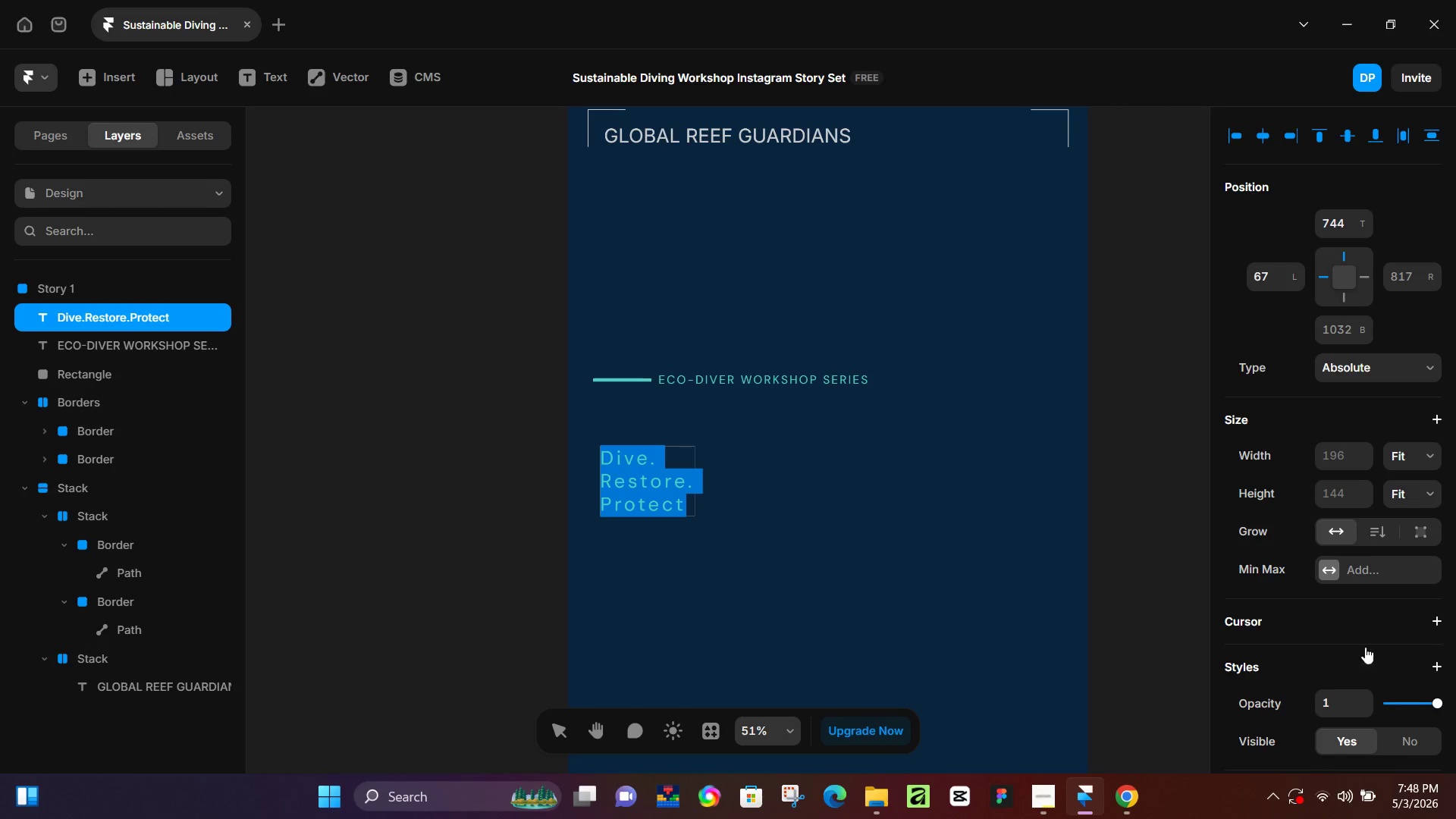 
left_click([1355, 626])
 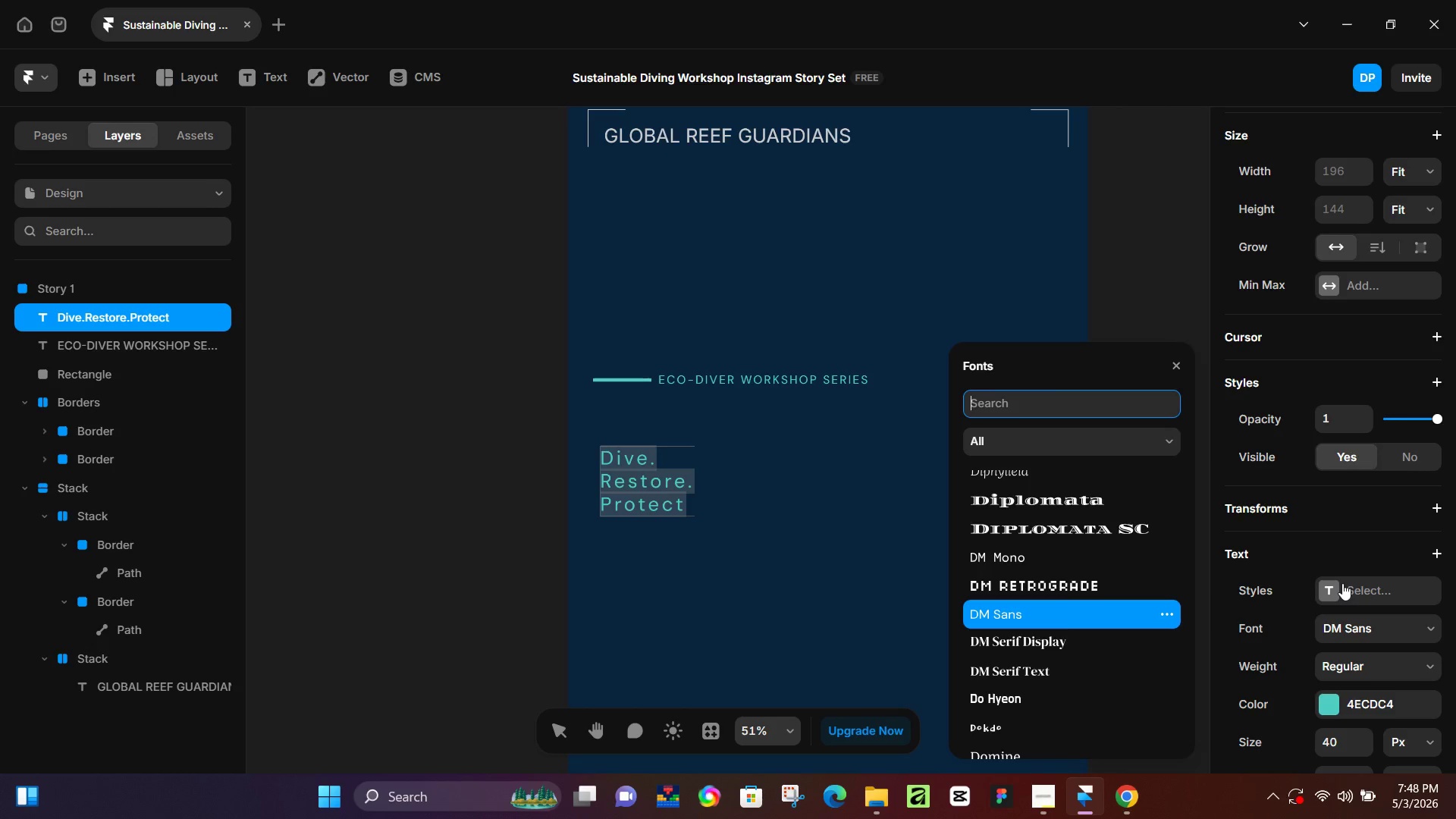 
scroll: coordinate [1354, 654], scroll_direction: down, amount: 3.0
 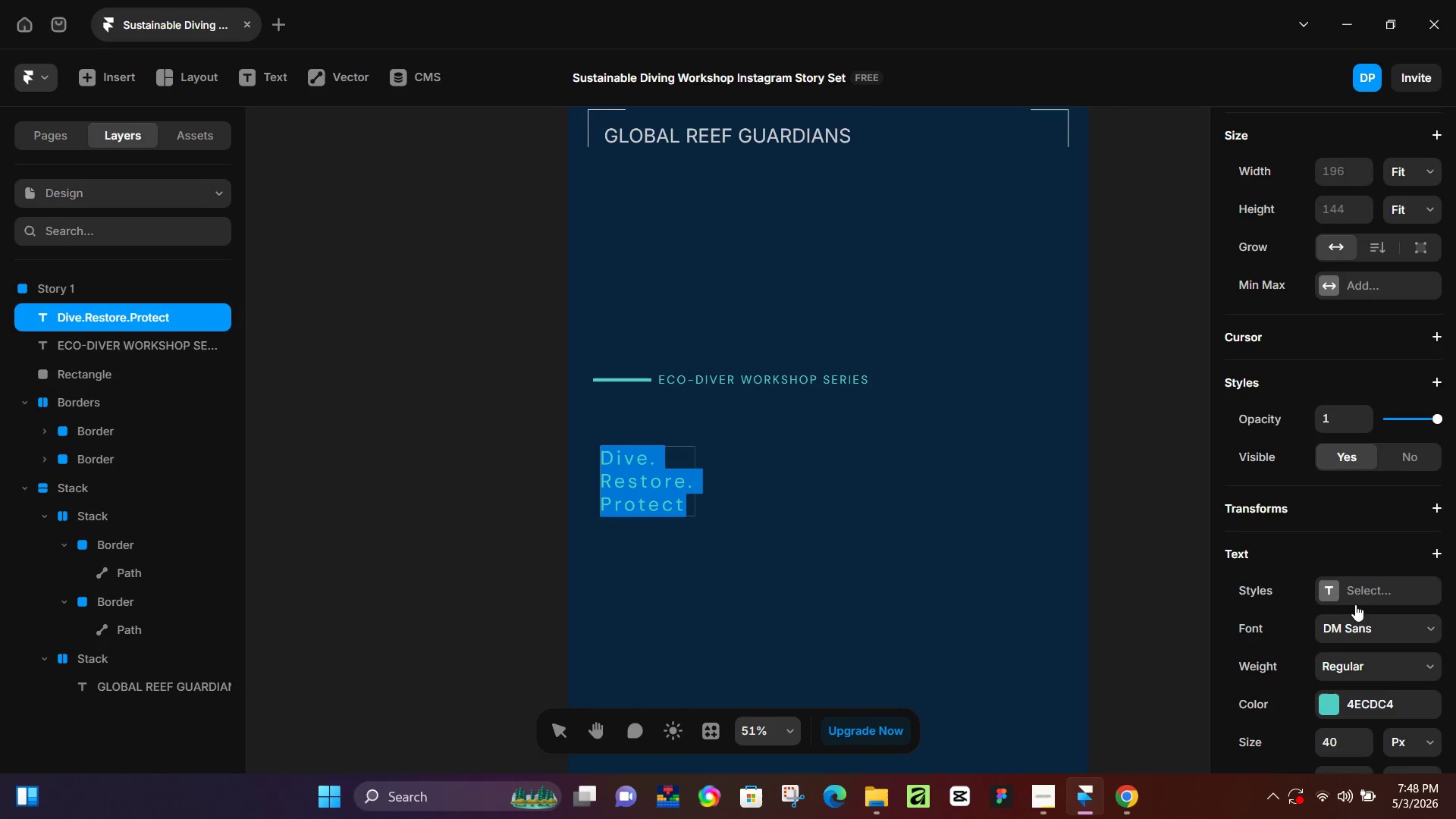 
type(cormo)
 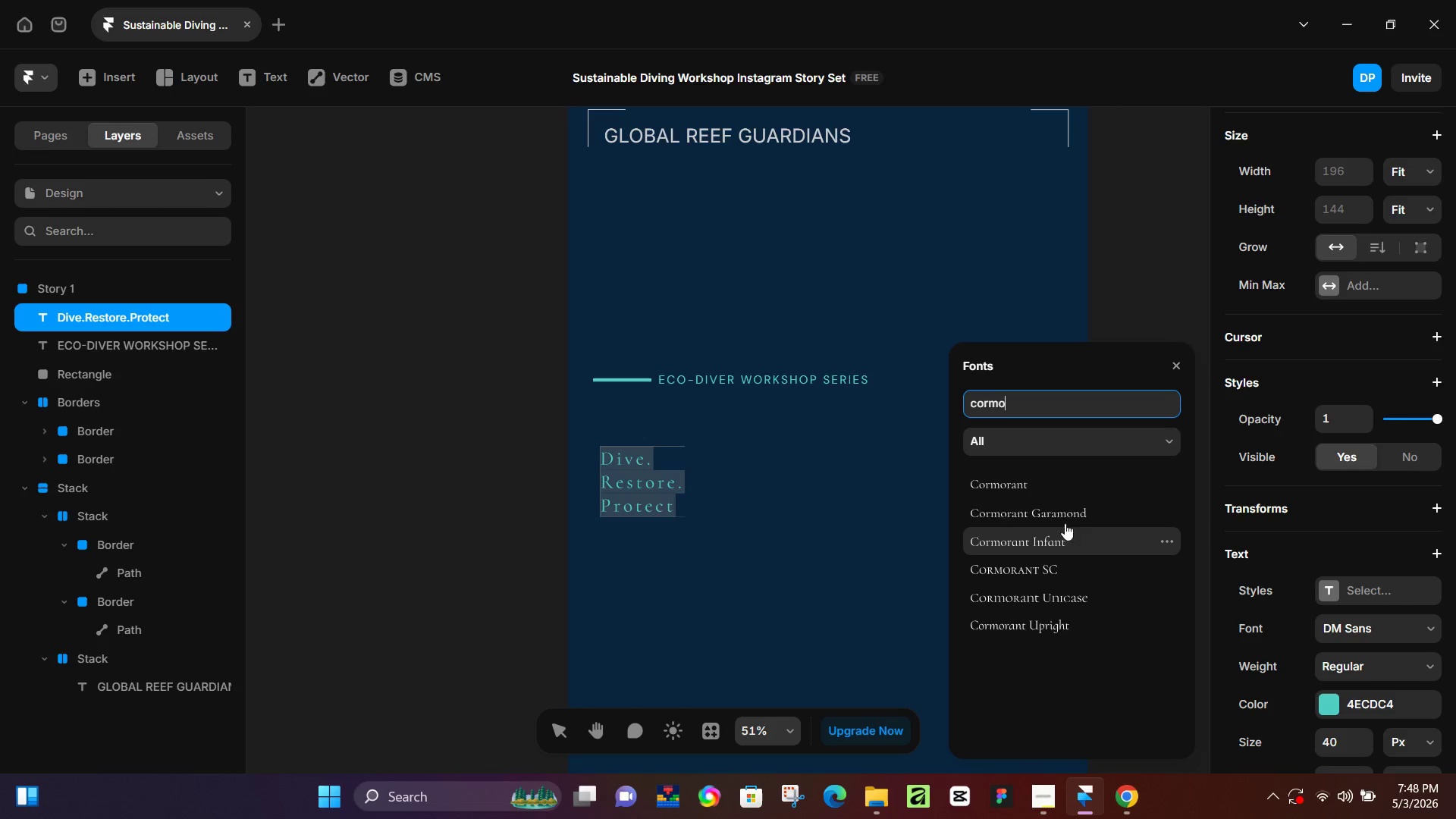 
left_click([1050, 522])
 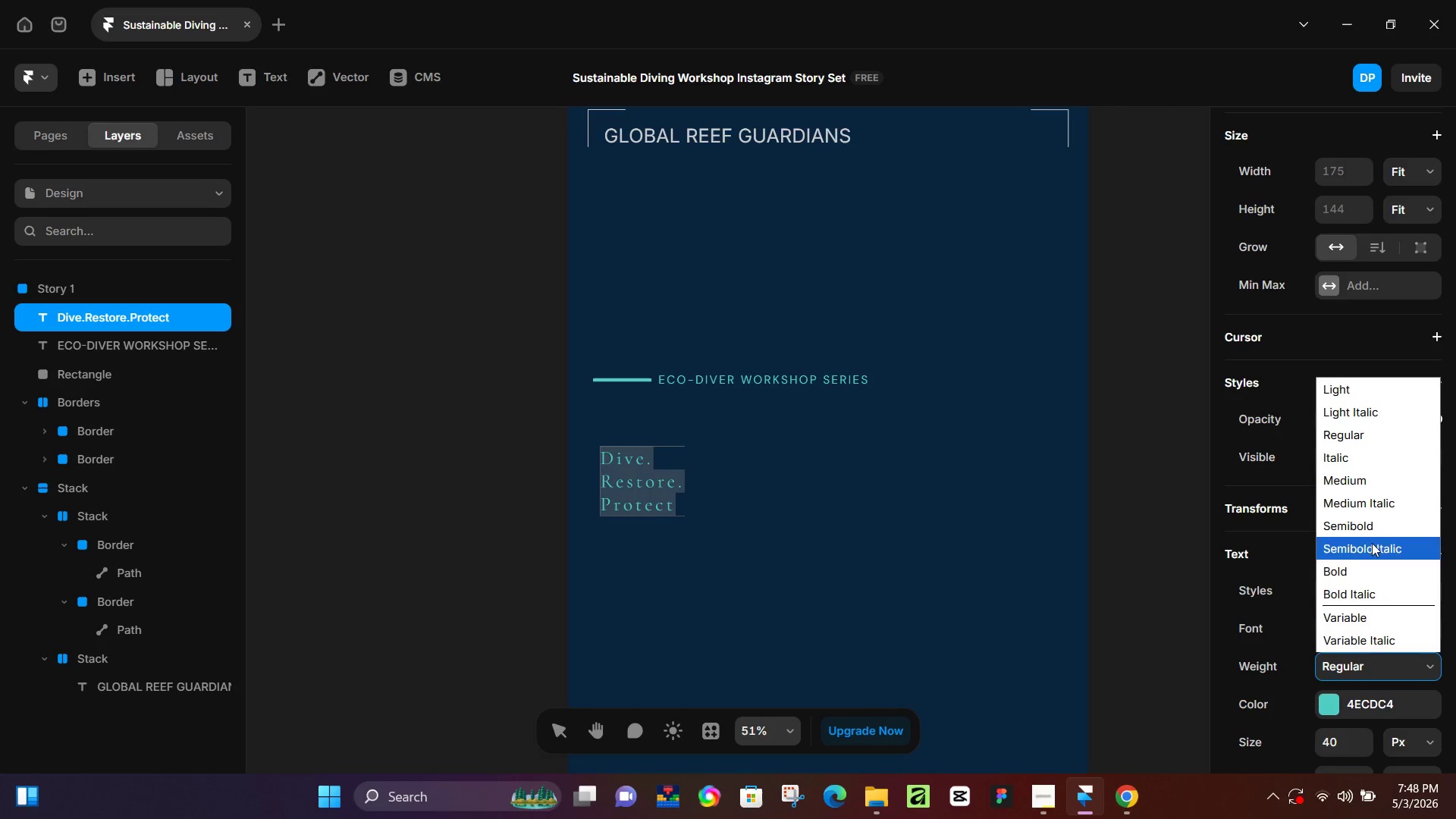 
left_click([1368, 576])
 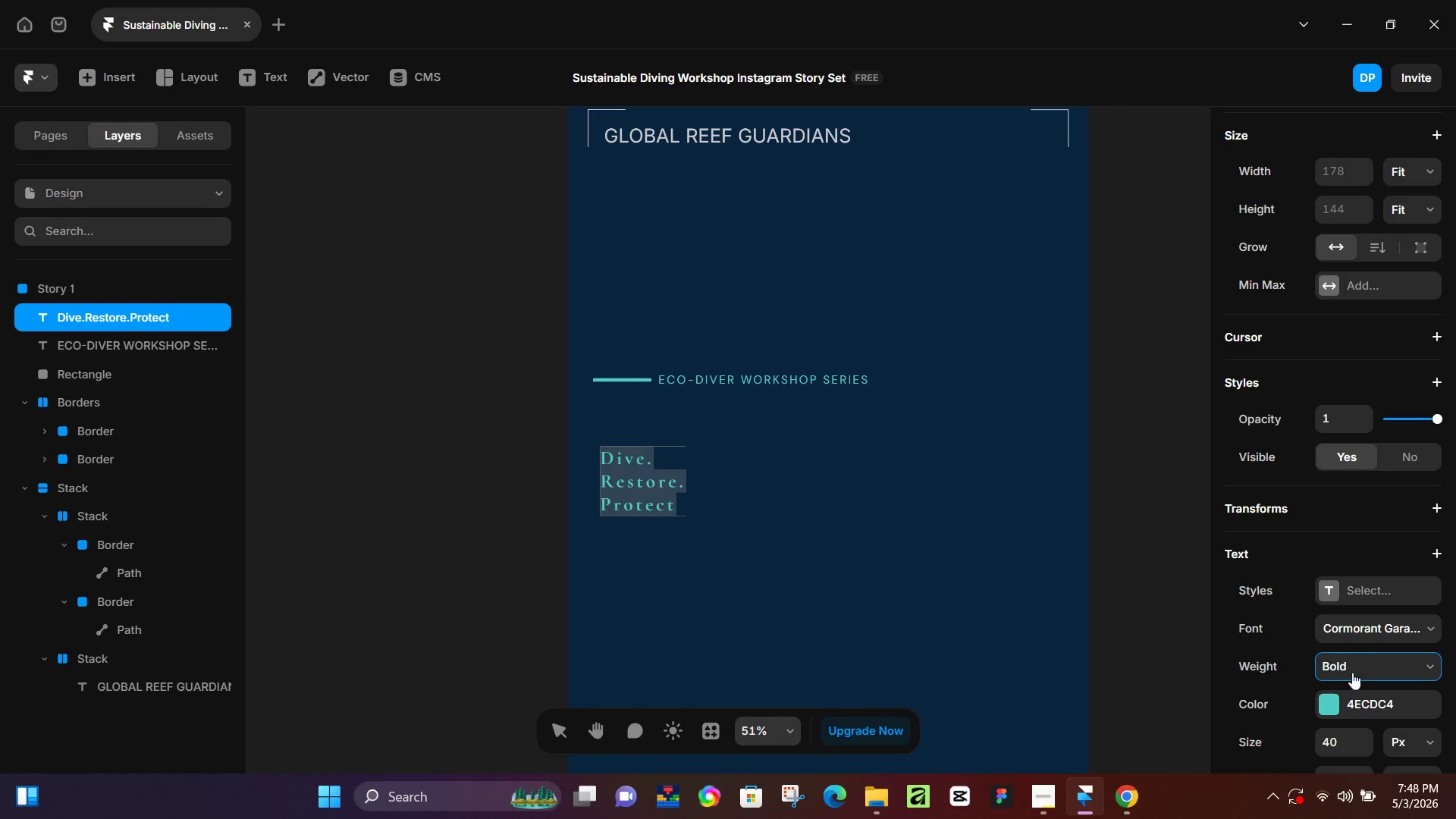 
left_click([1348, 739])
 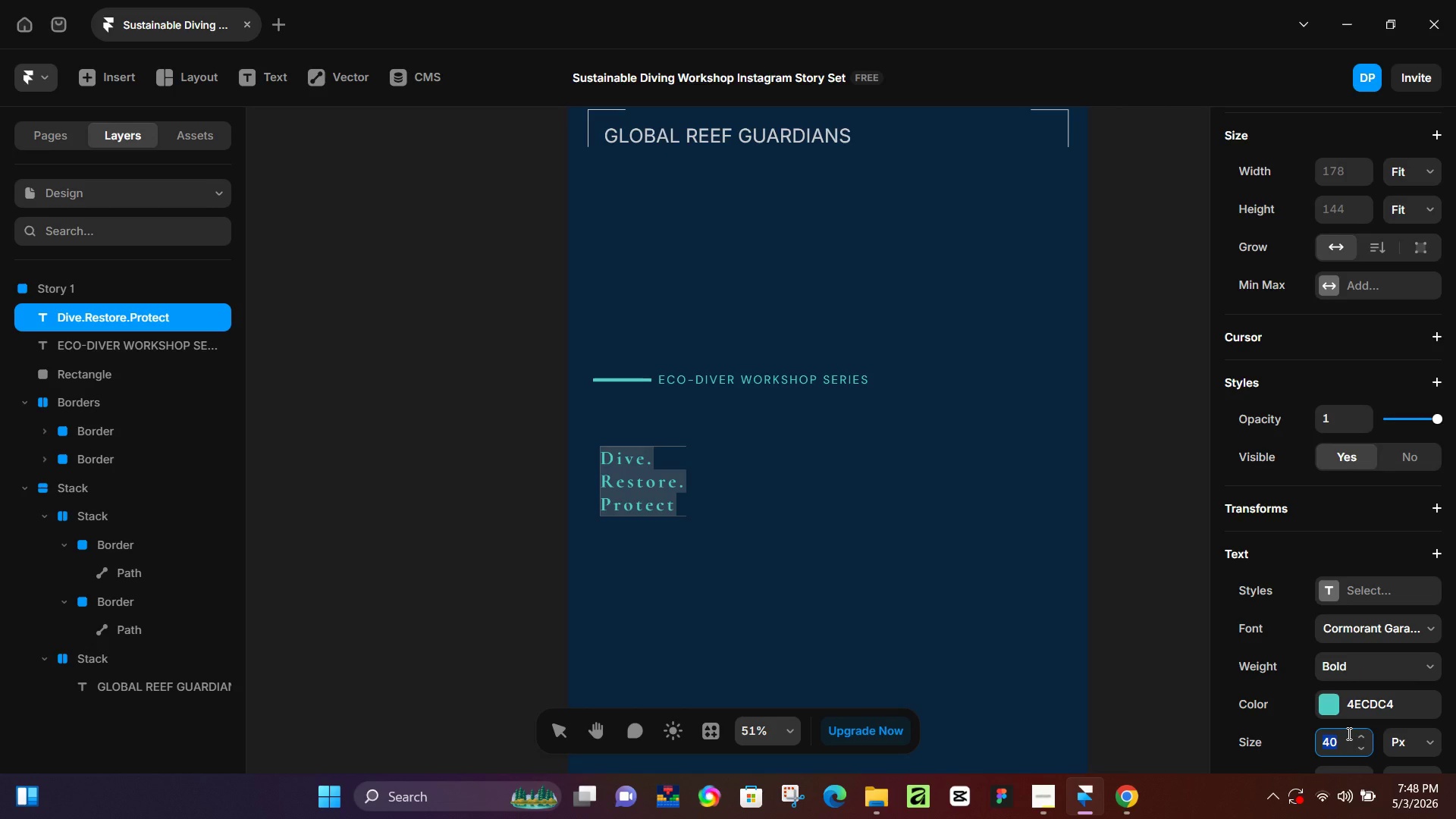 
key(Numpad5)
 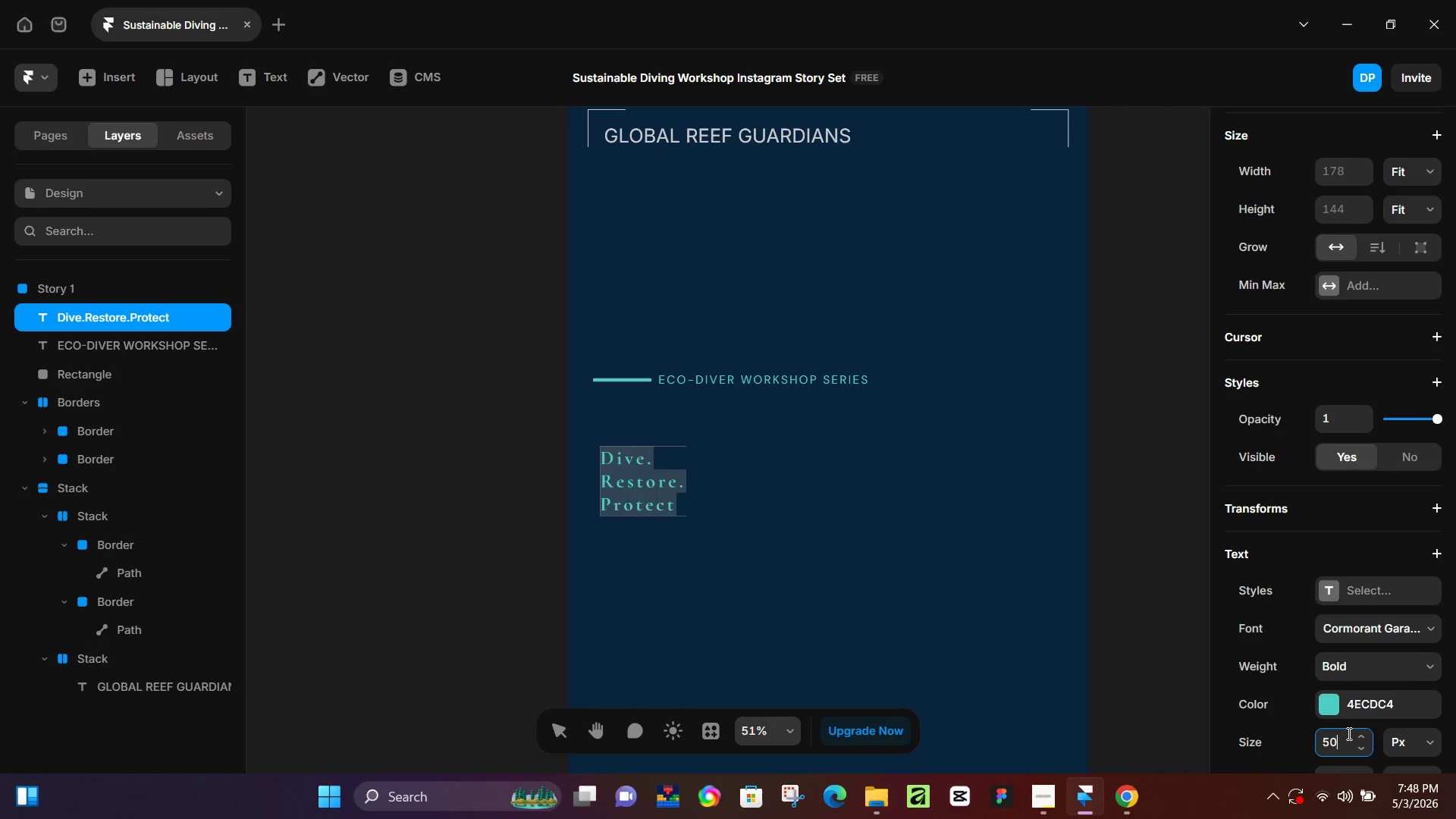 
key(Numpad0)
 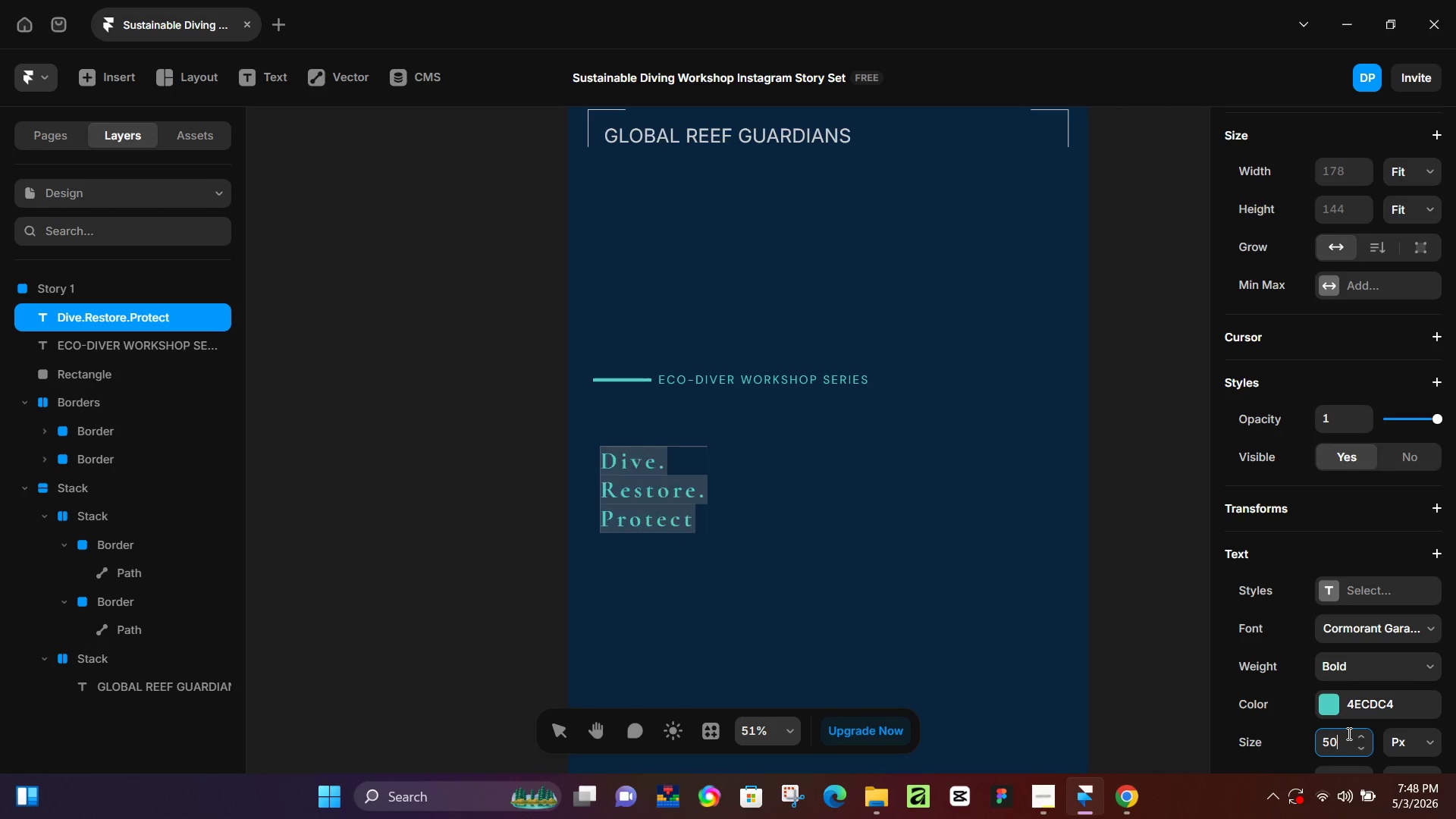 
key(NumpadEnter)
 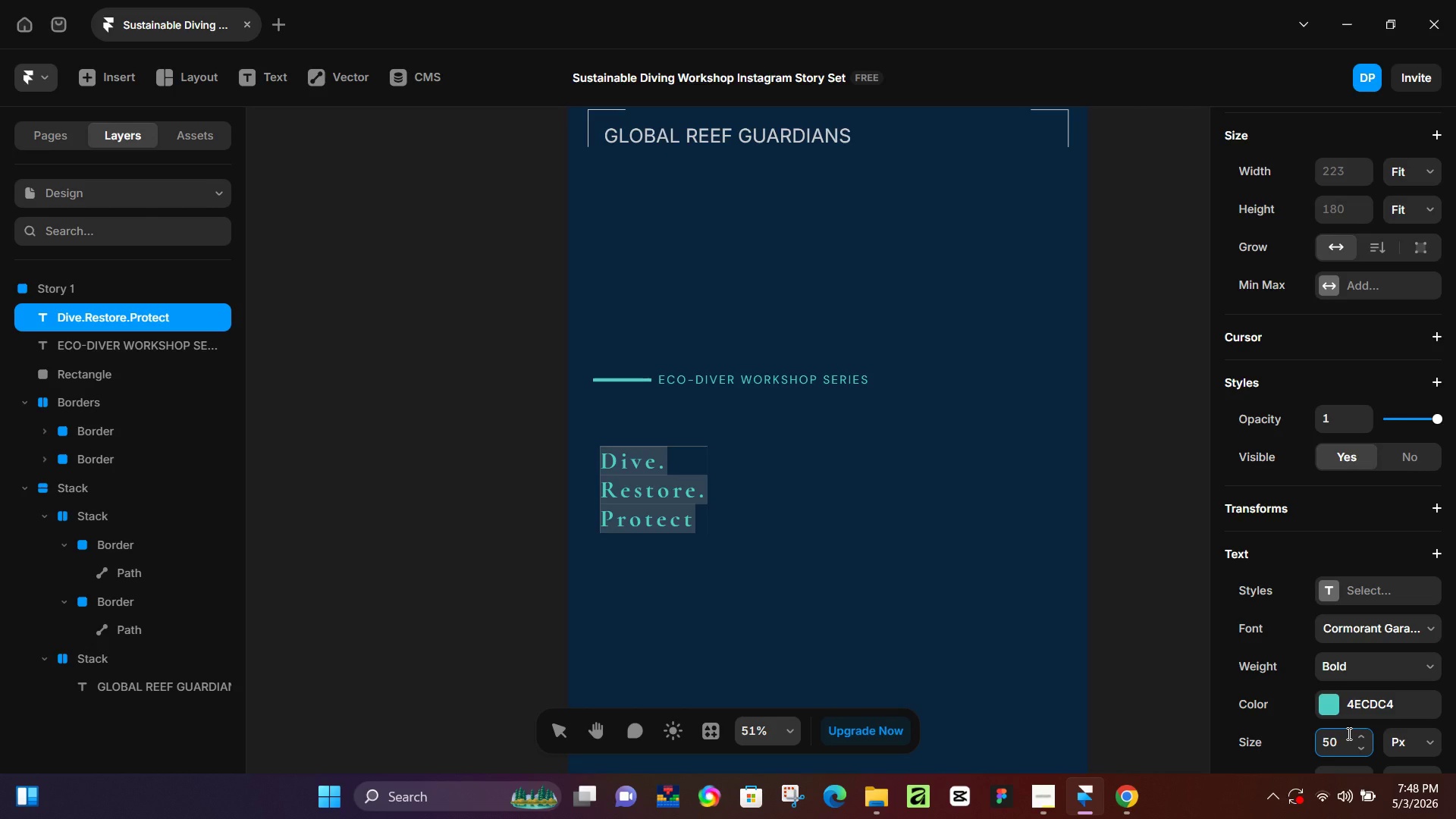 
left_click([1348, 733])
 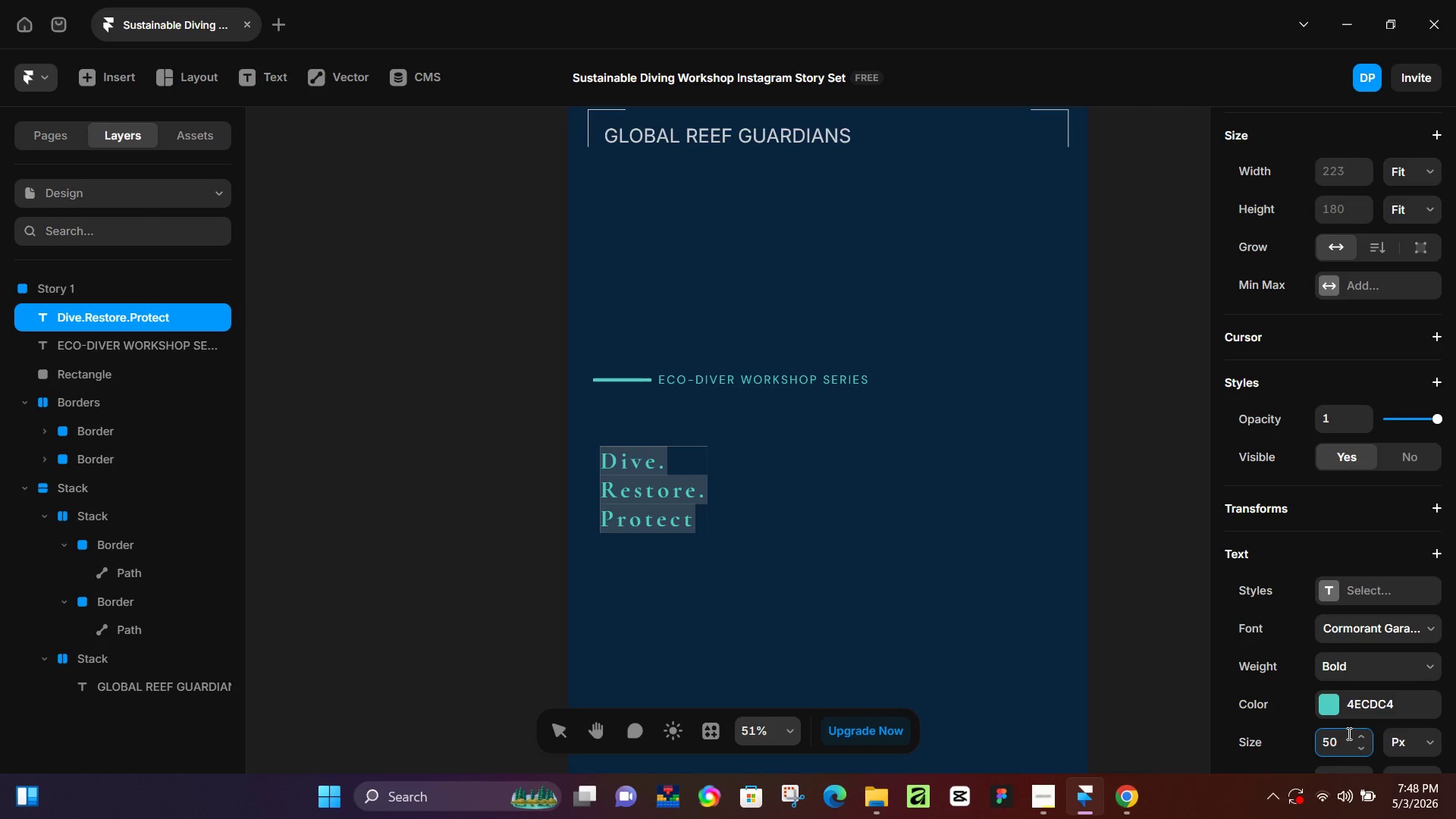 
key(Control+ControlLeft)
 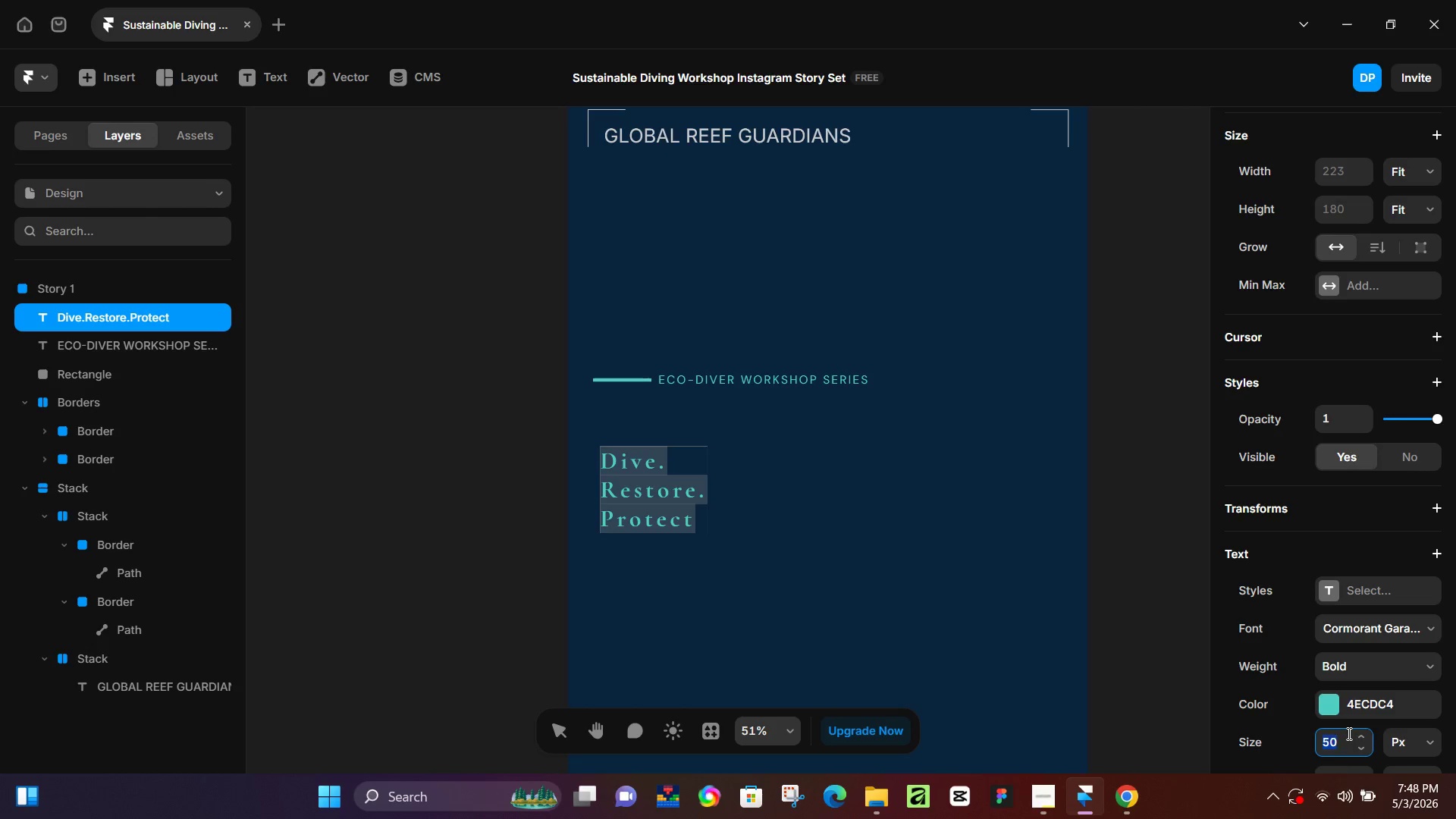 
key(Control+A)
 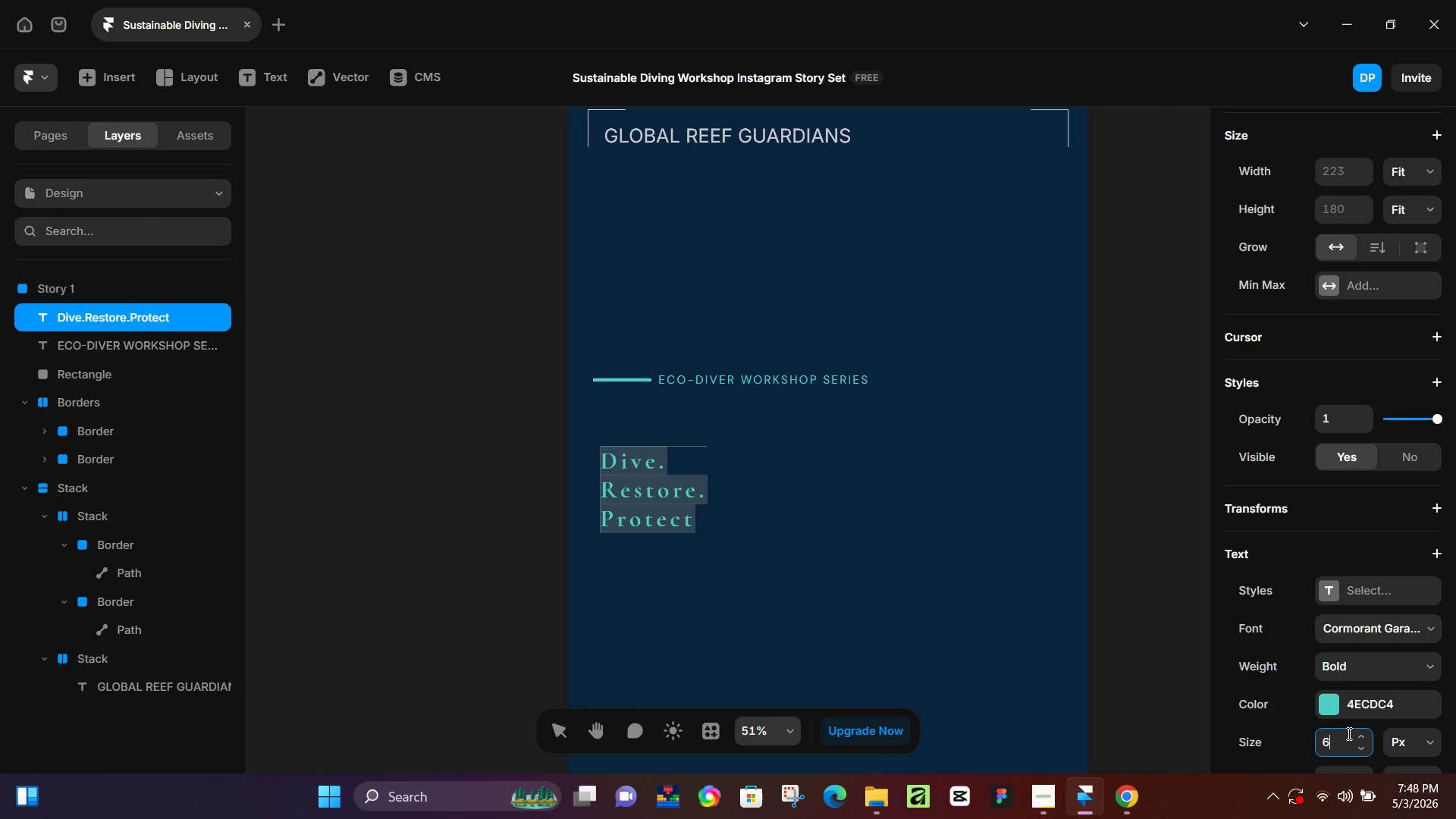 
key(Numpad6)
 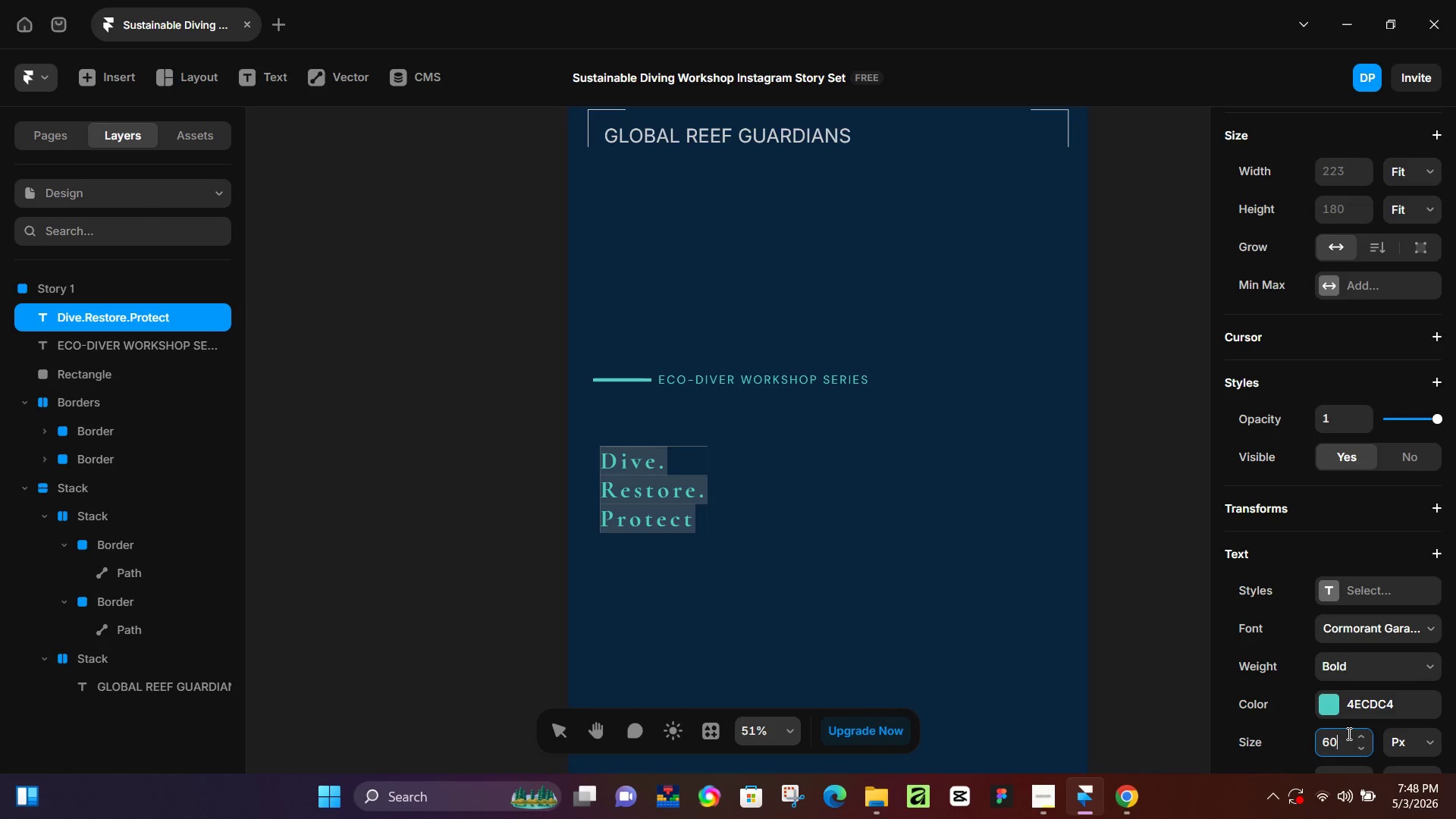 
key(Numpad0)
 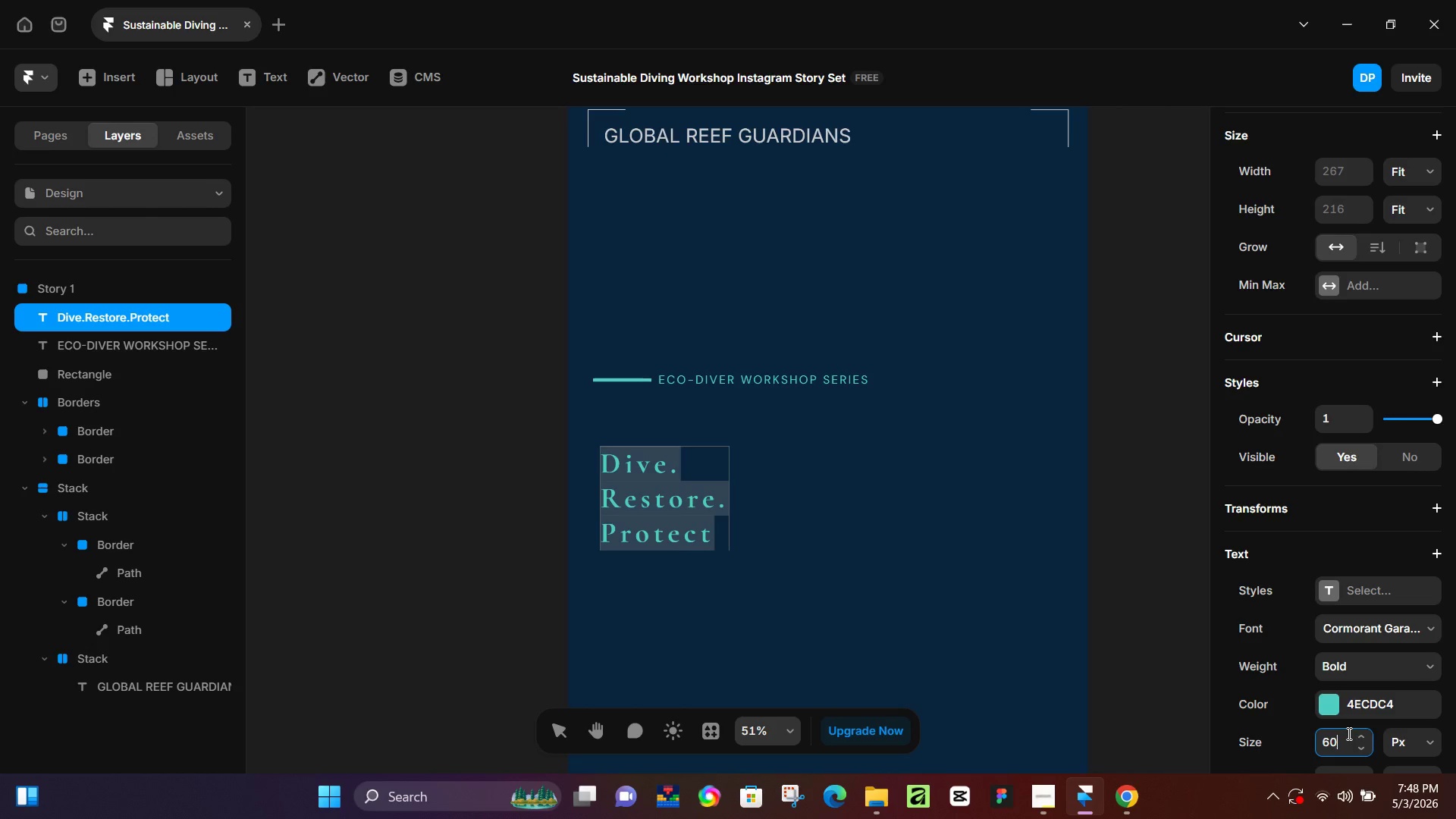 
key(NumpadEnter)
 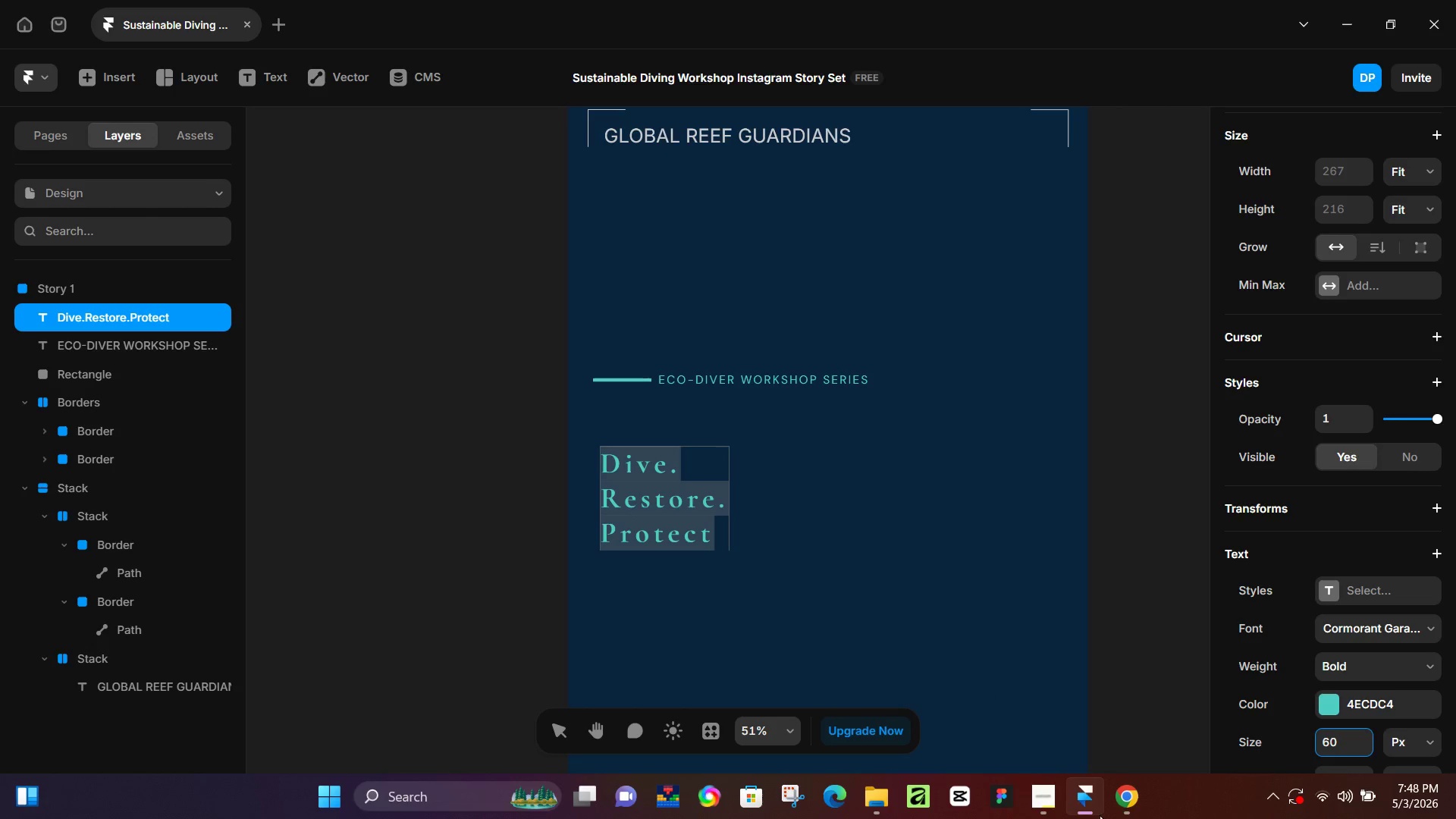 
left_click([1114, 812])
 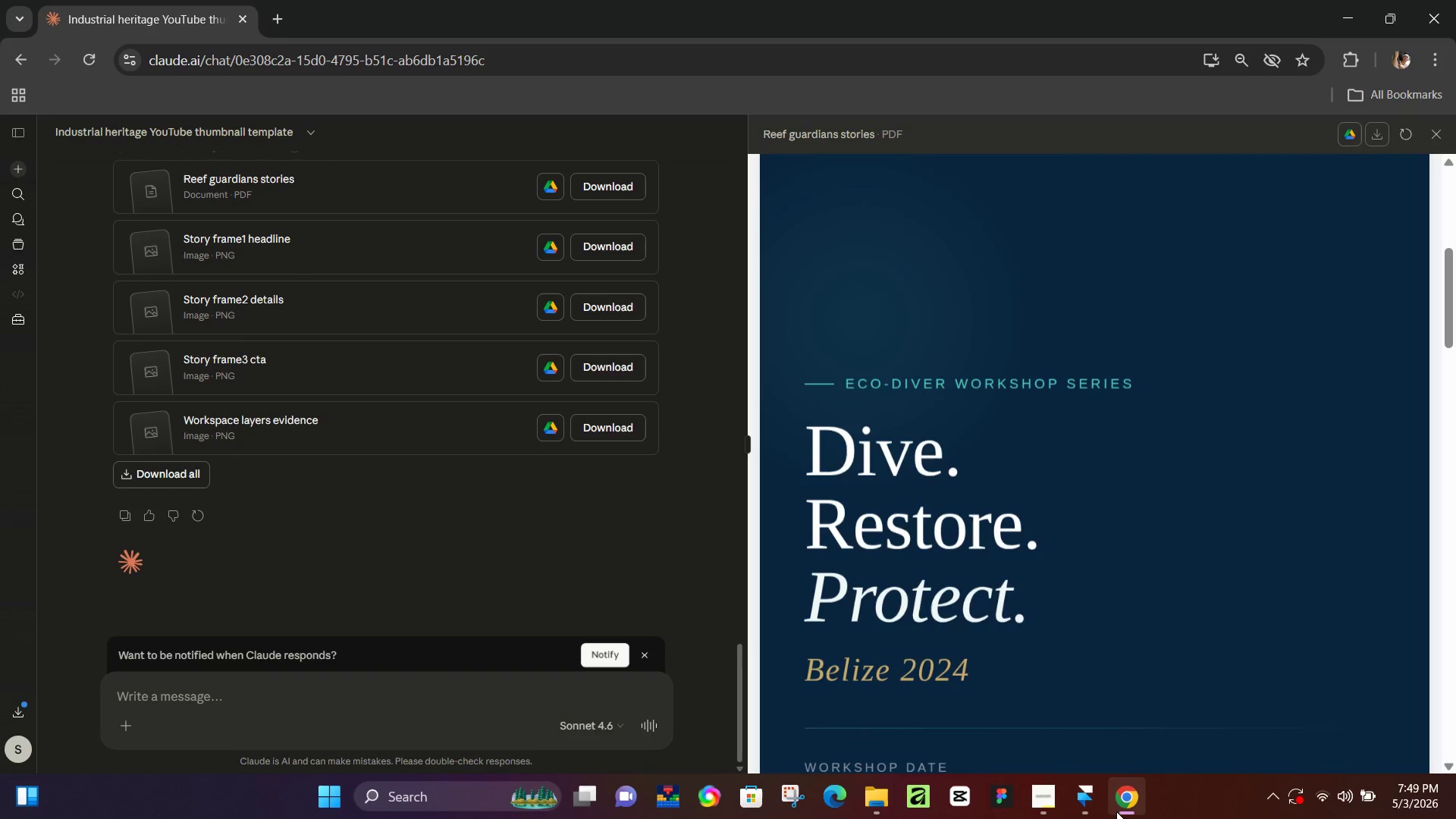 
left_click([1116, 811])
 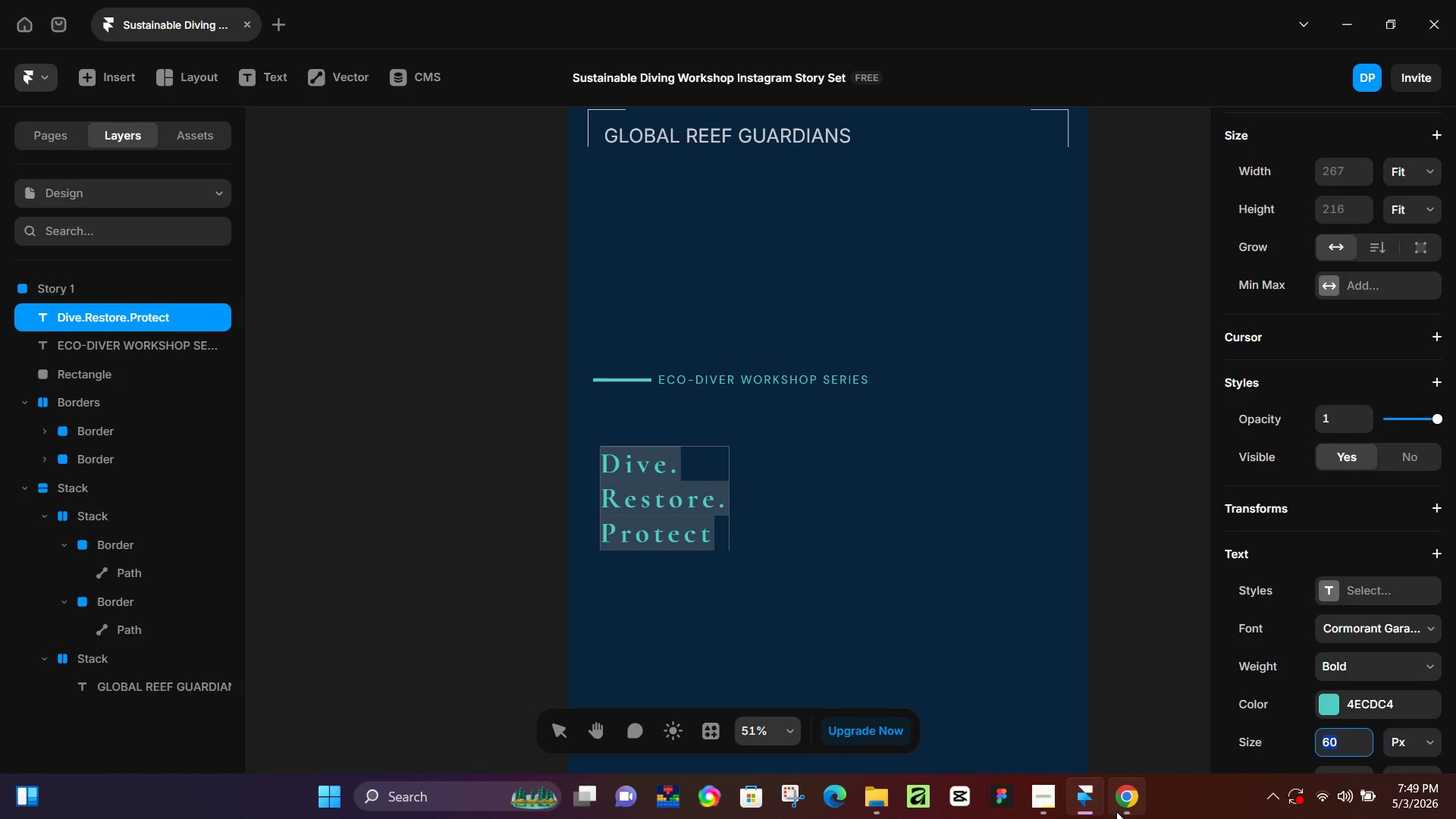 
left_click([1116, 811])
 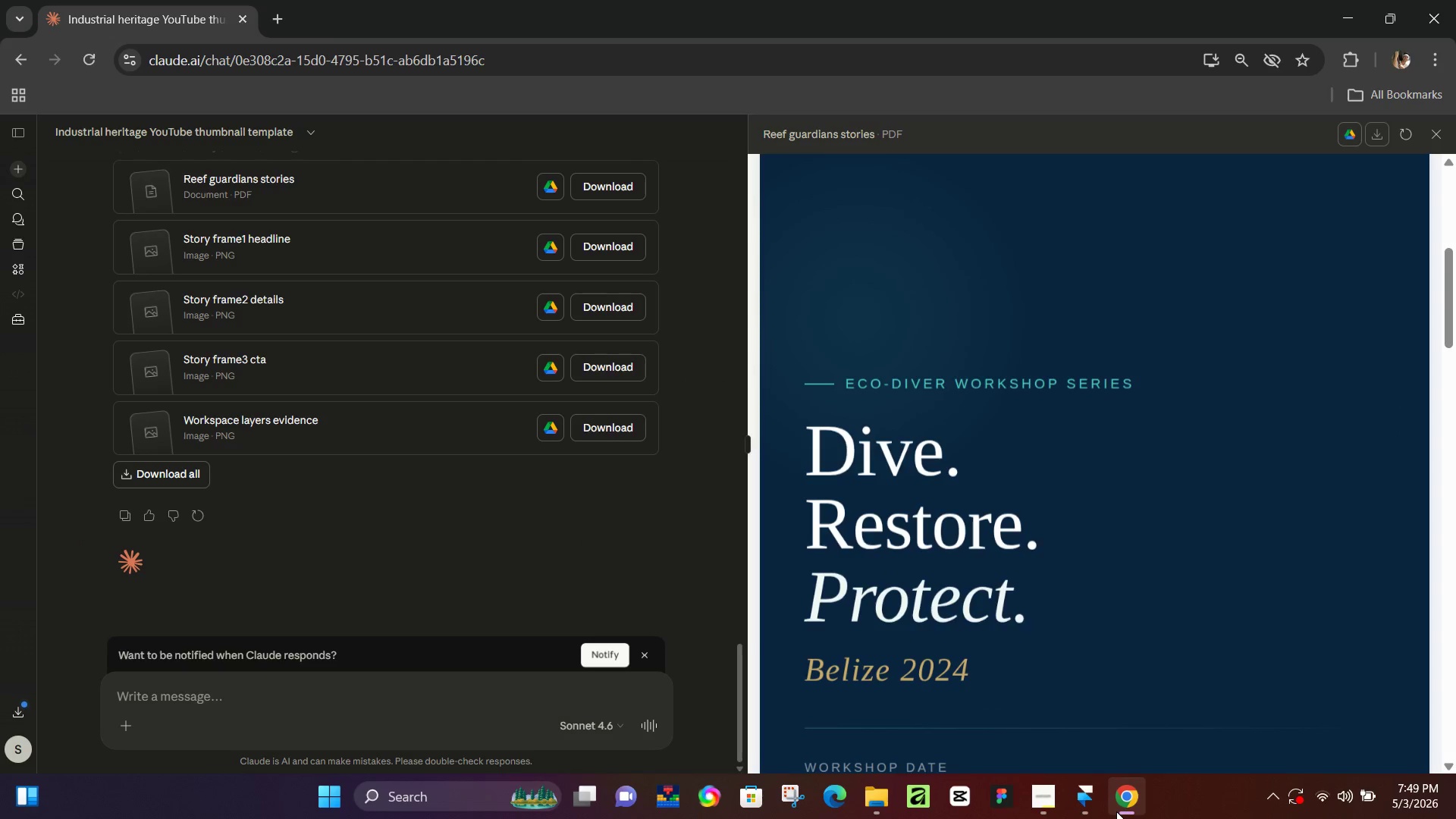 
scroll: coordinate [323, 343], scroll_direction: up, amount: 7.0
 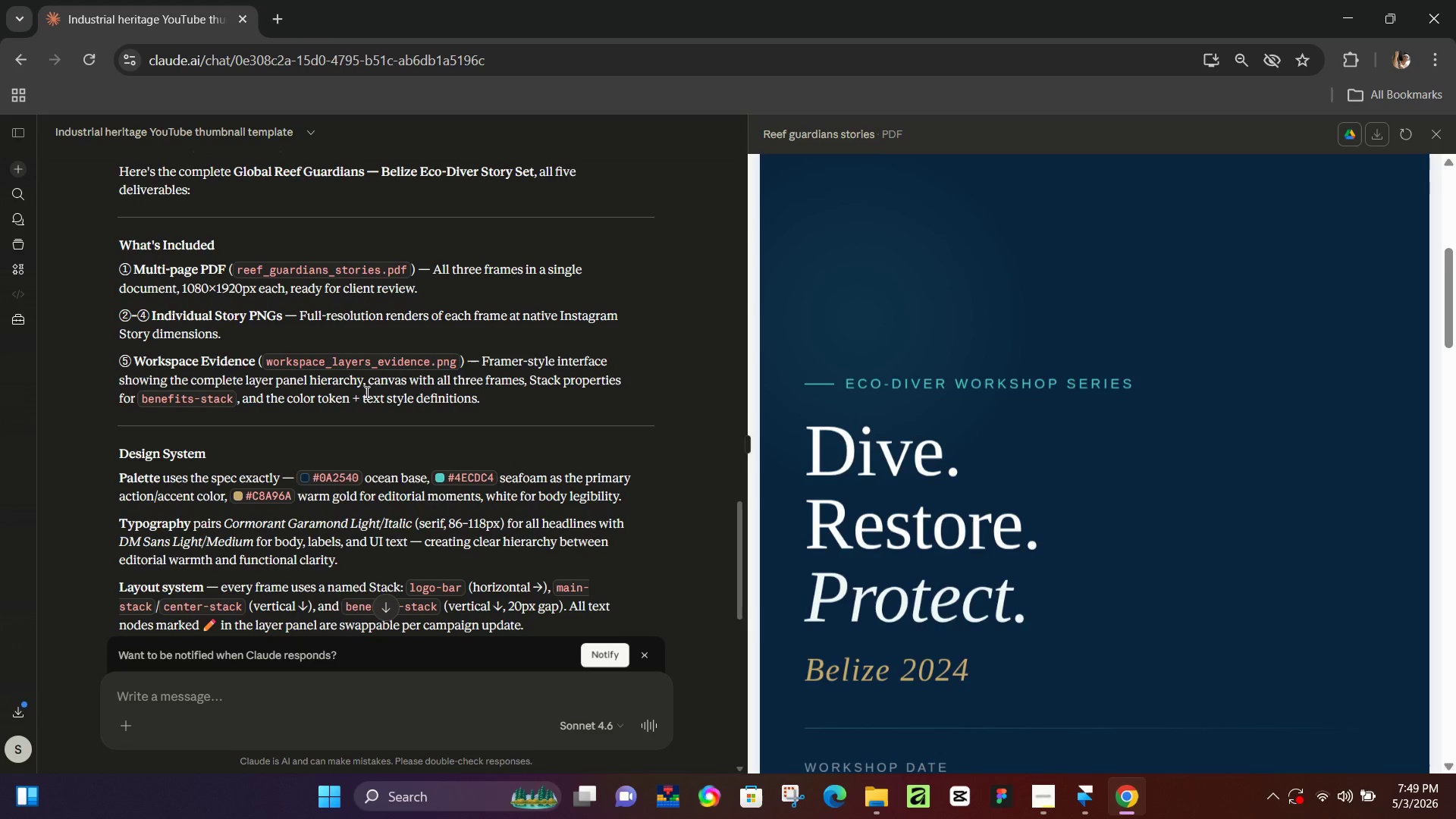 
left_click([1093, 797])
 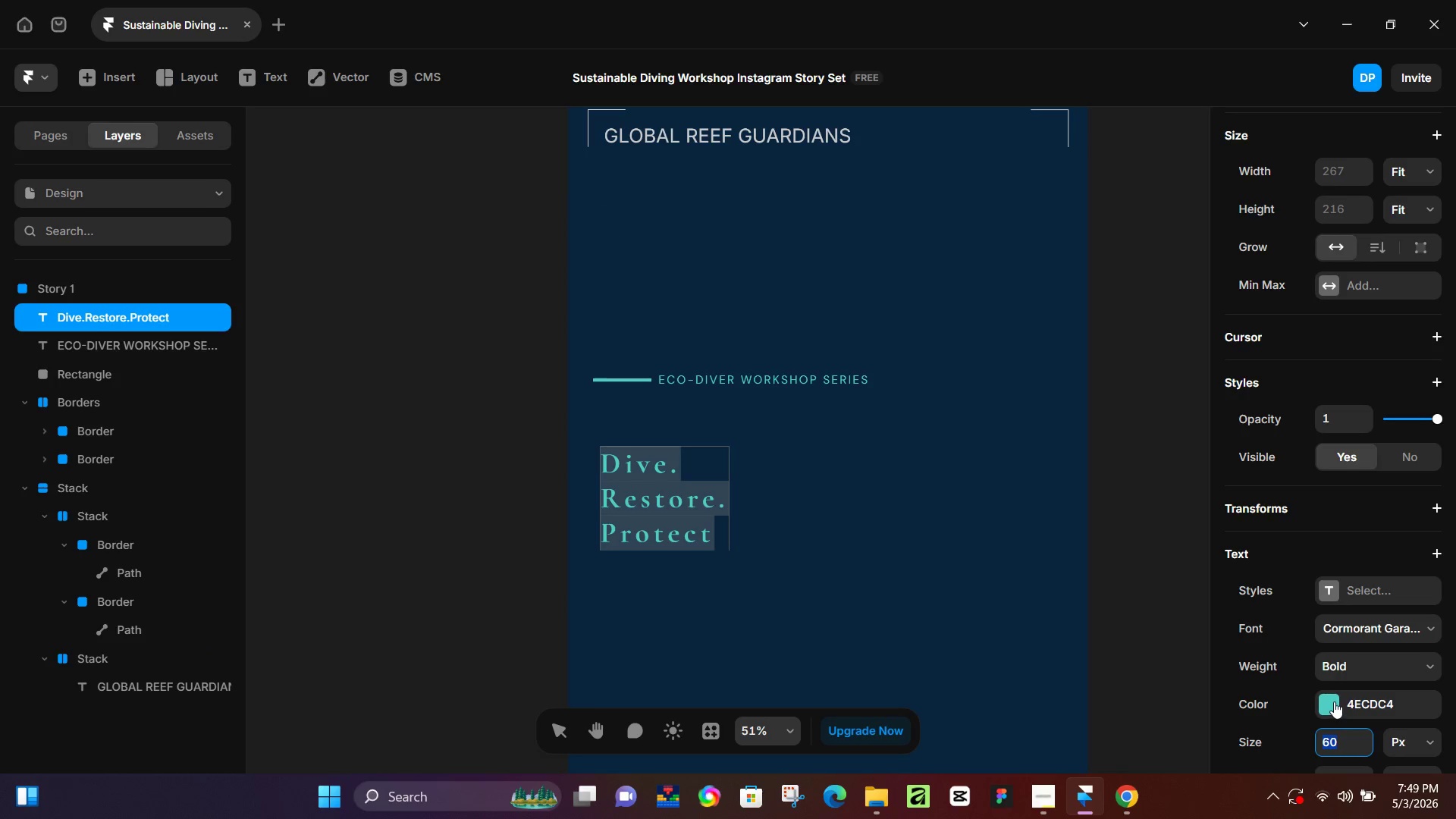 
scroll: coordinate [369, 400], scroll_direction: down, amount: 2.0
 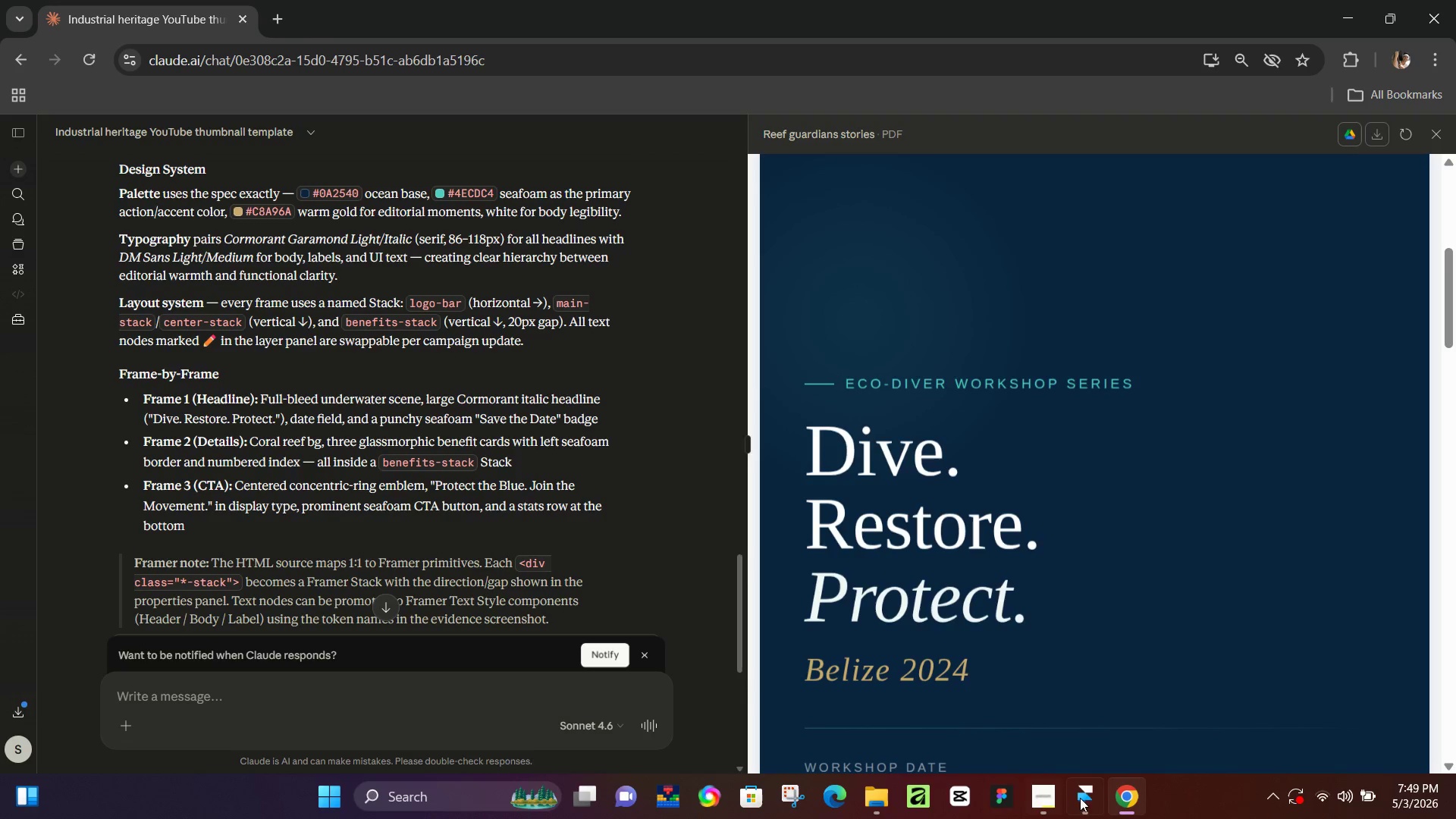 
left_click([1362, 702])
 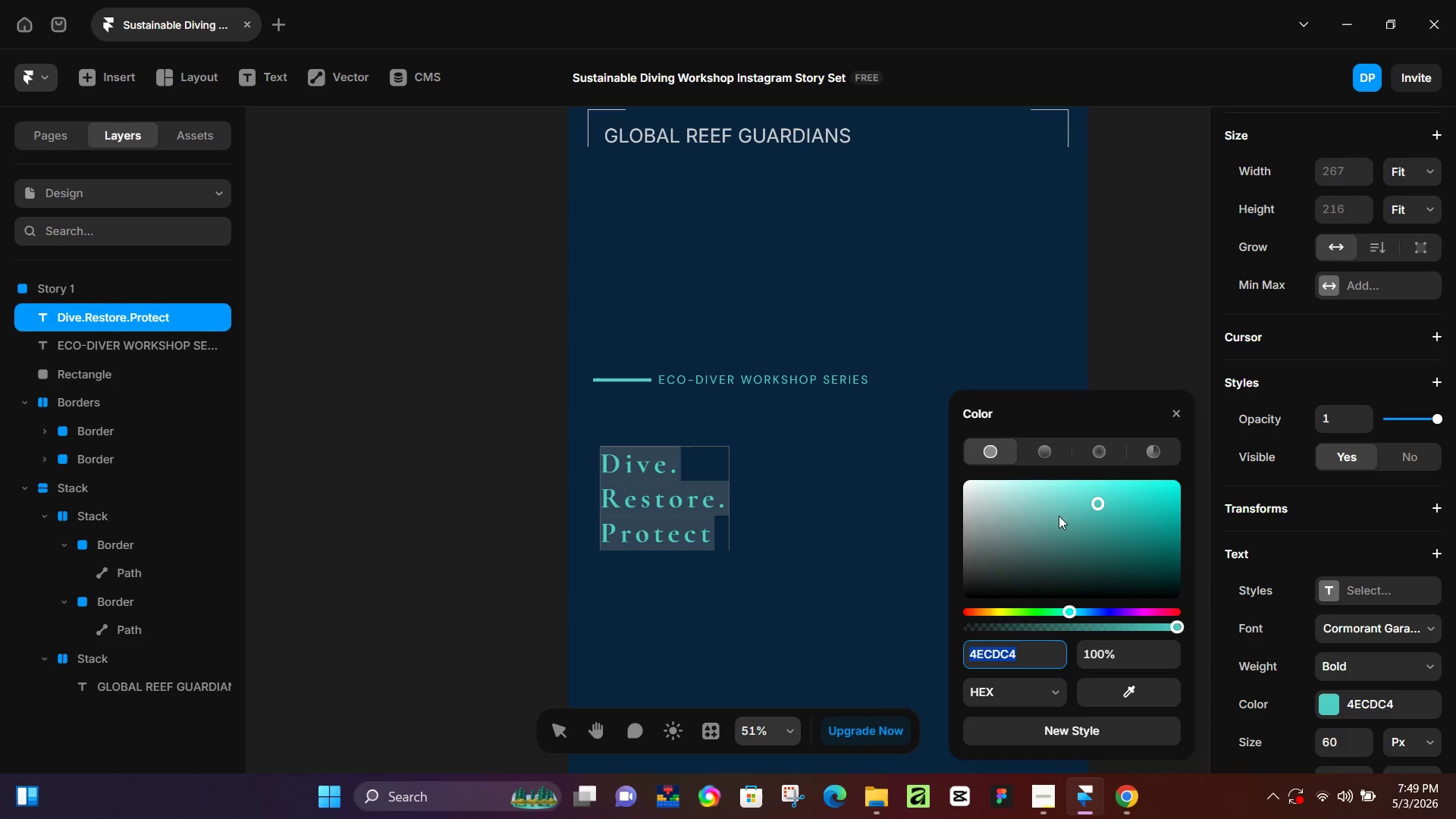 
left_click_drag(start_coordinate=[1010, 527], to_coordinate=[977, 497])
 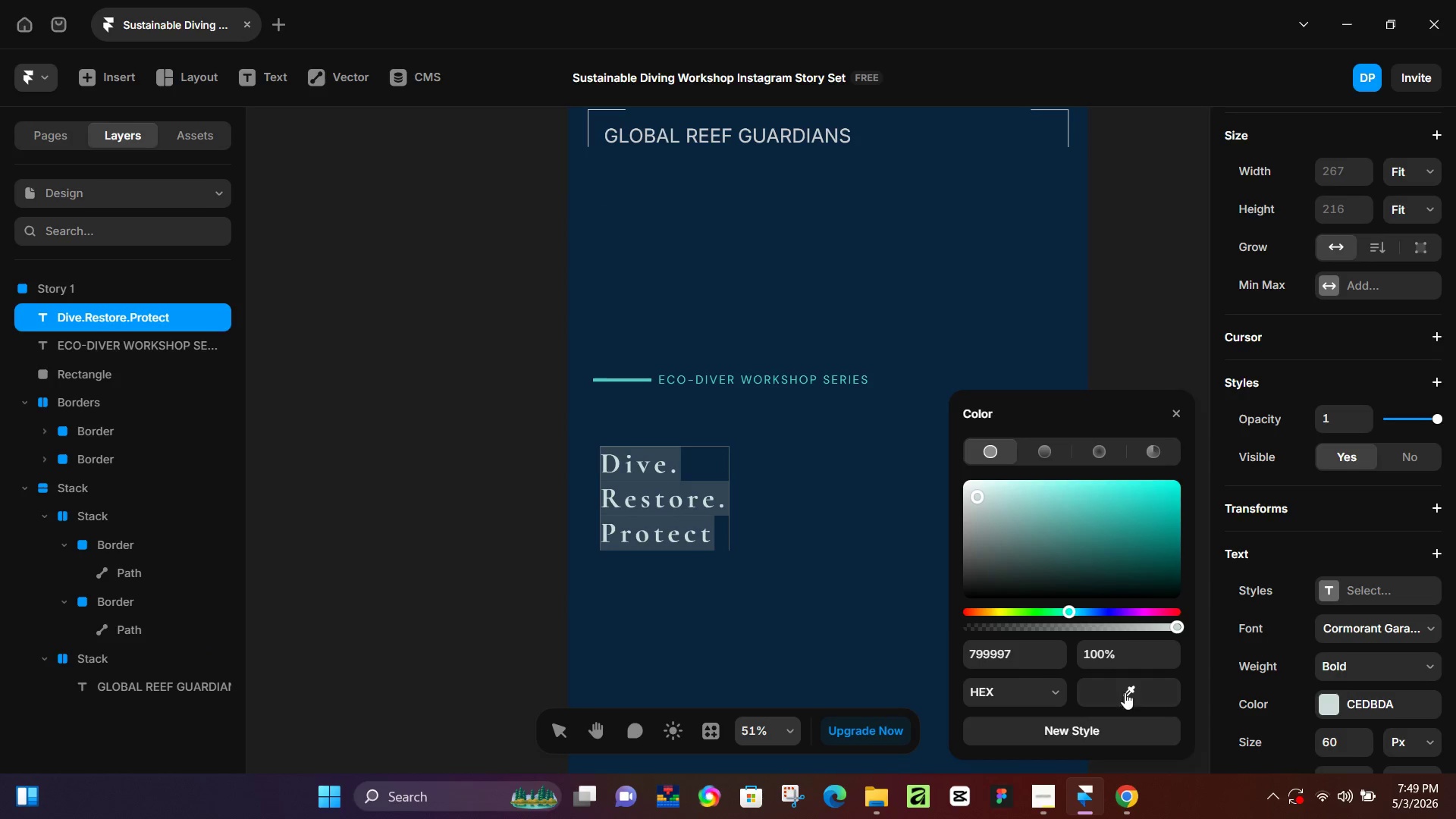 
left_click([1028, 652])
 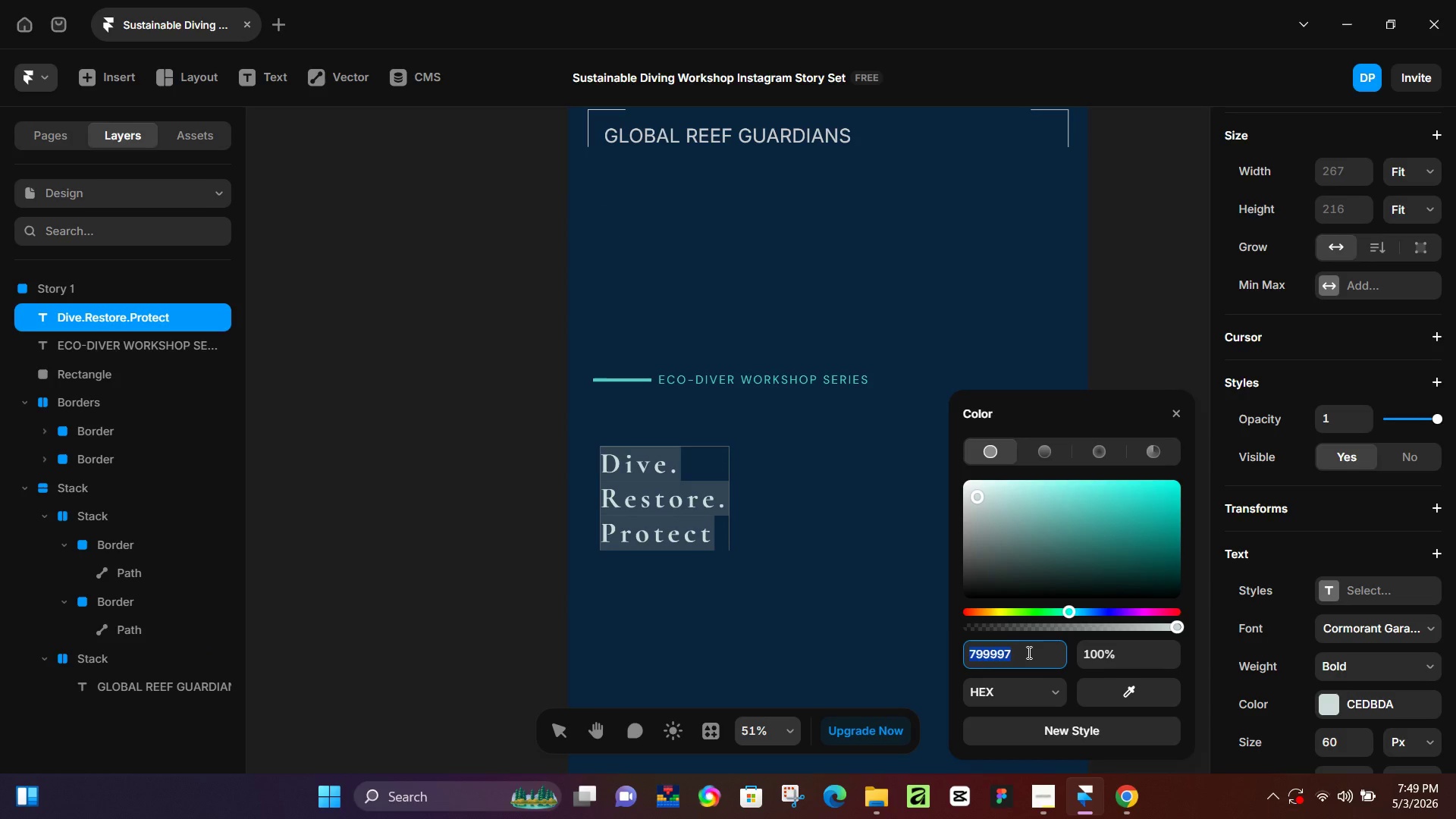 
type(cccccc)
key(NumpadEnter)
 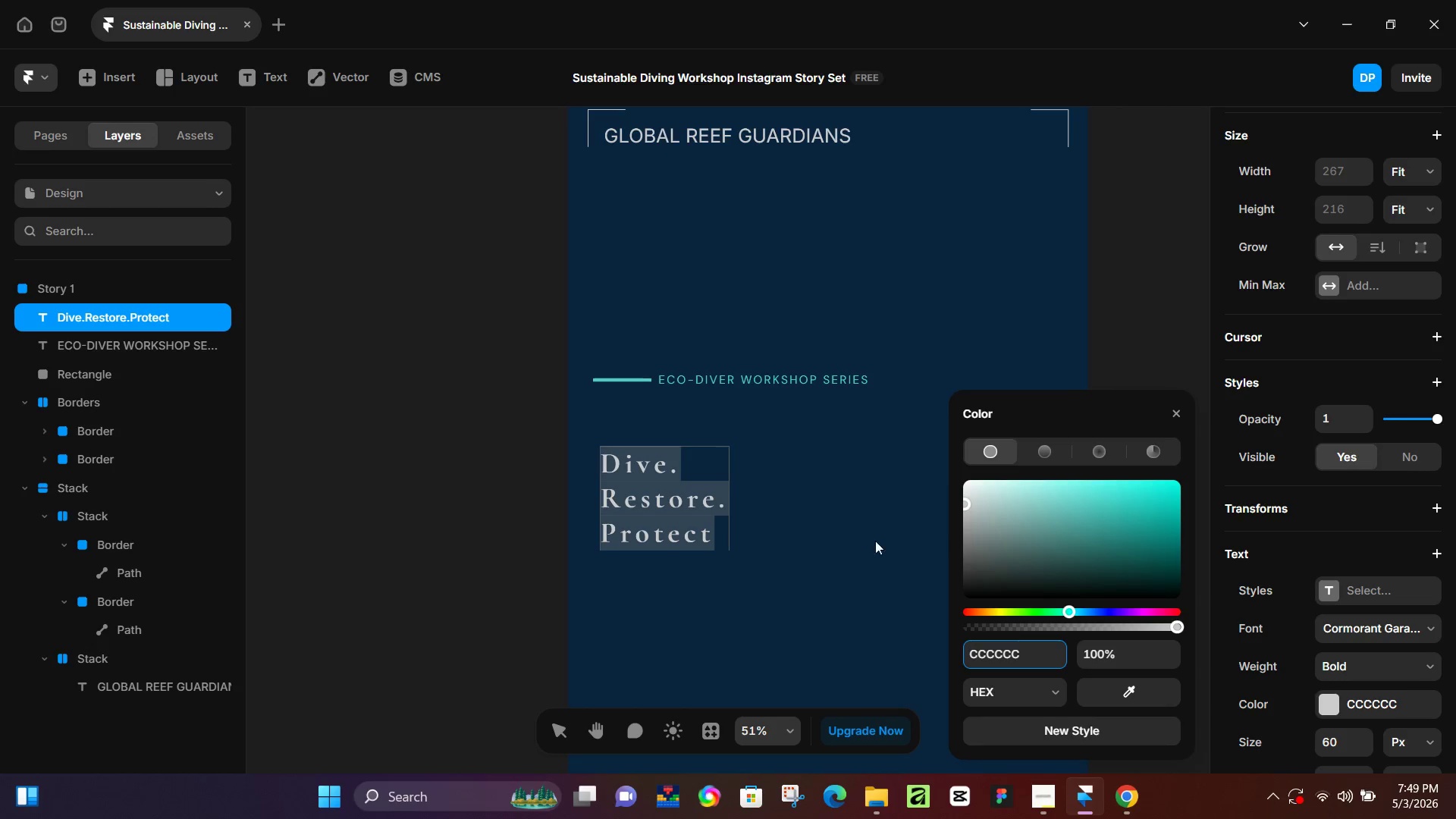 
left_click([861, 545])
 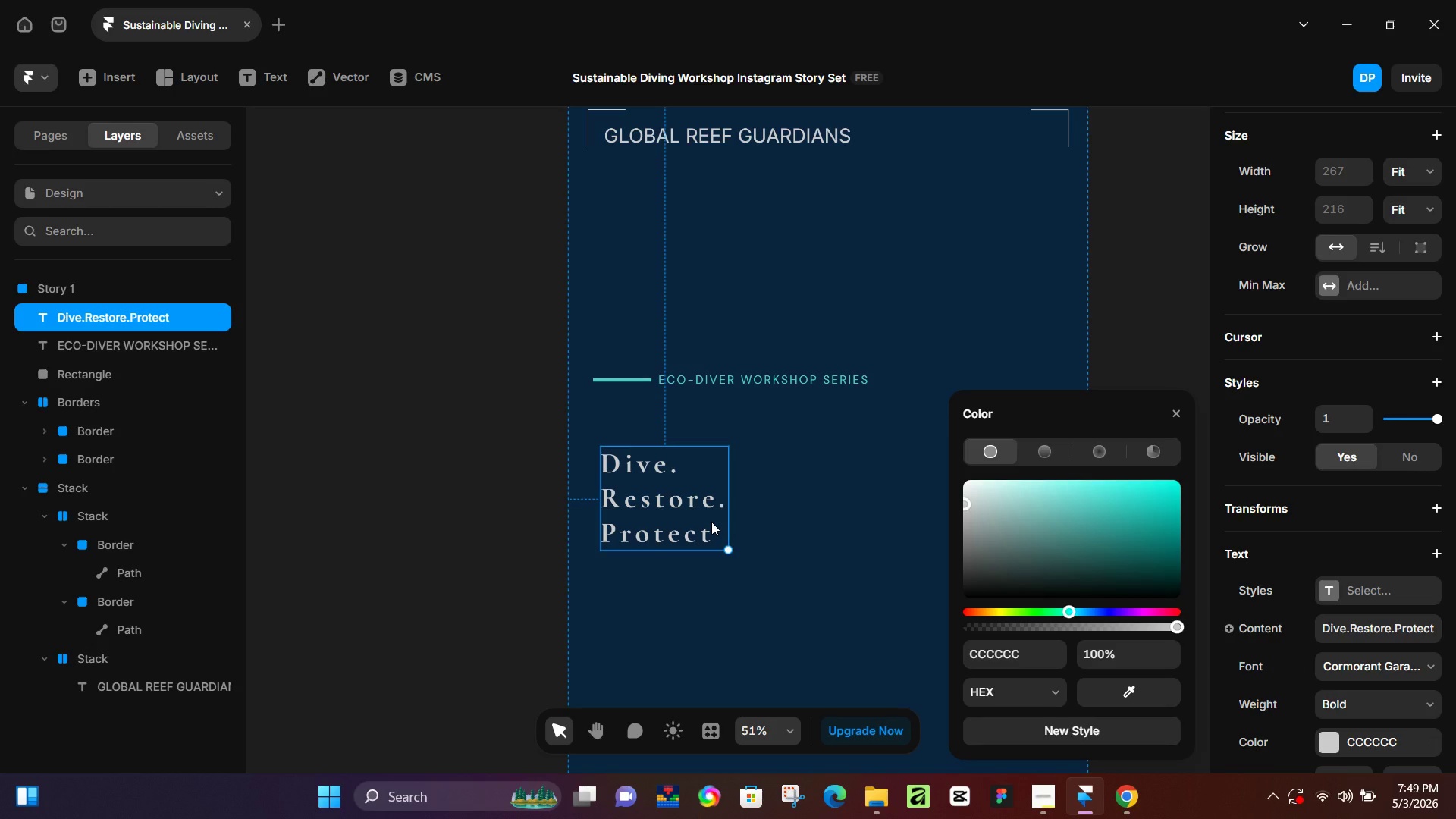 
key(K)
 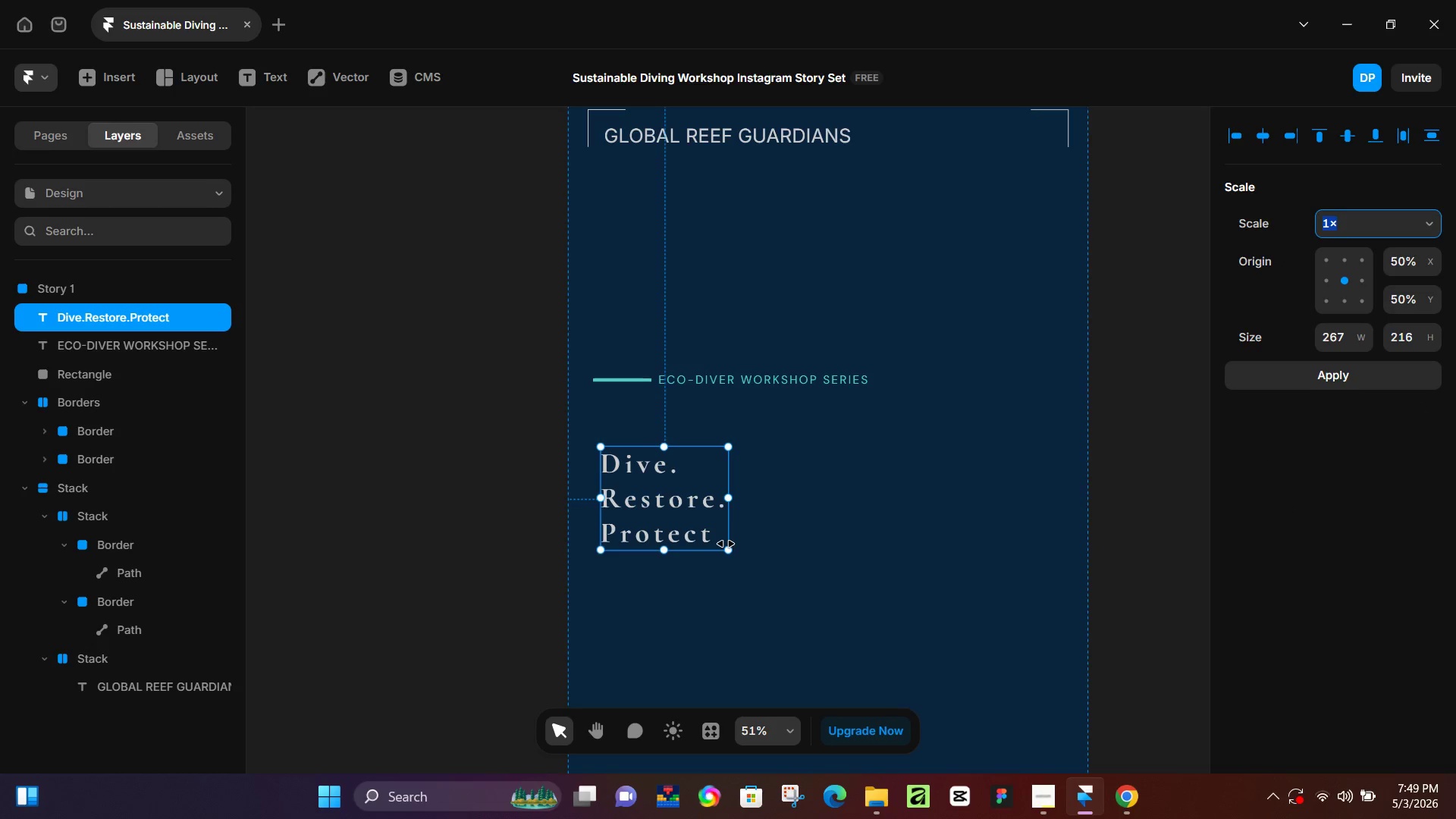 
left_click_drag(start_coordinate=[726, 544], to_coordinate=[915, 620])
 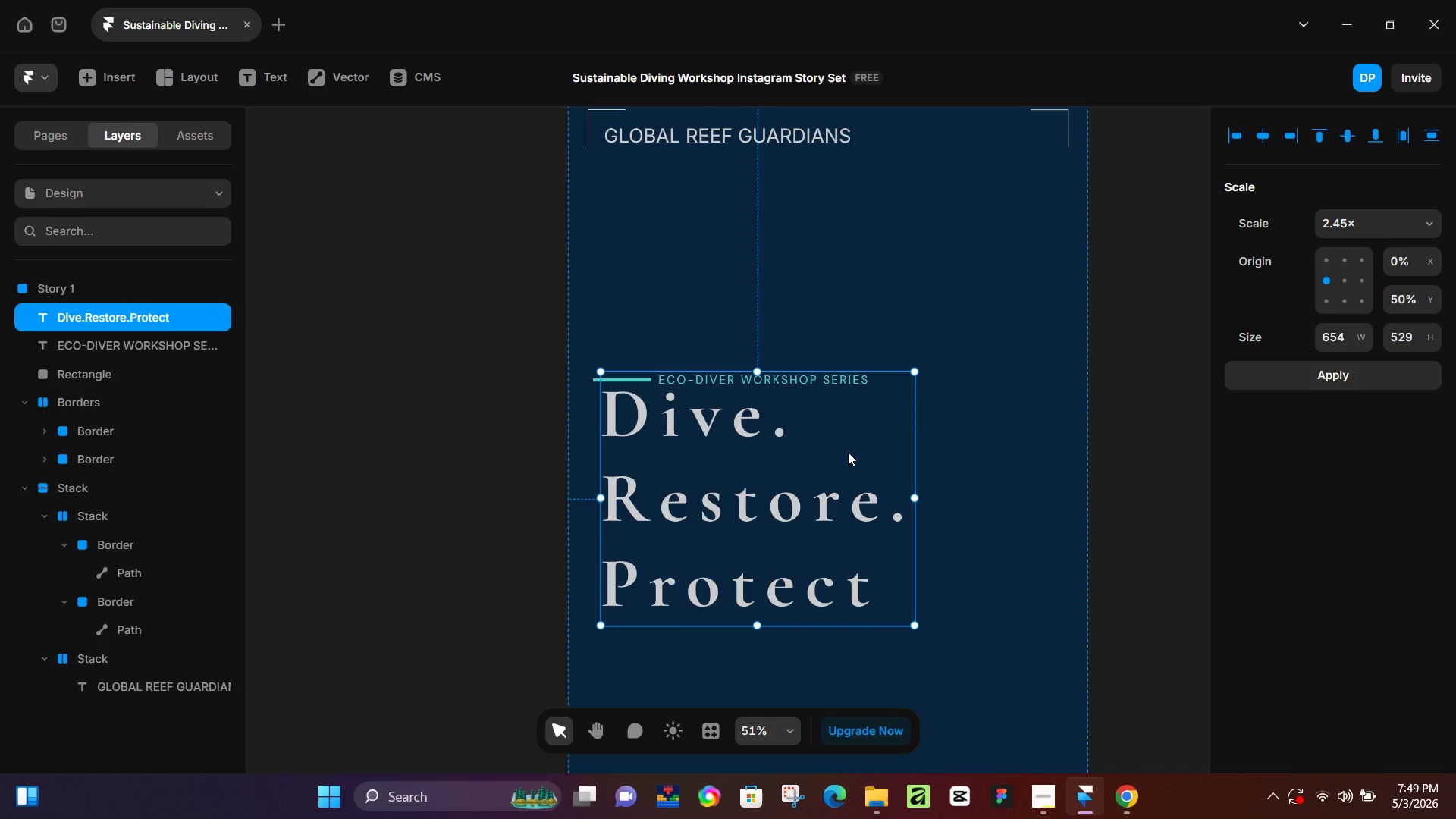 
left_click_drag(start_coordinate=[851, 450], to_coordinate=[843, 468])
 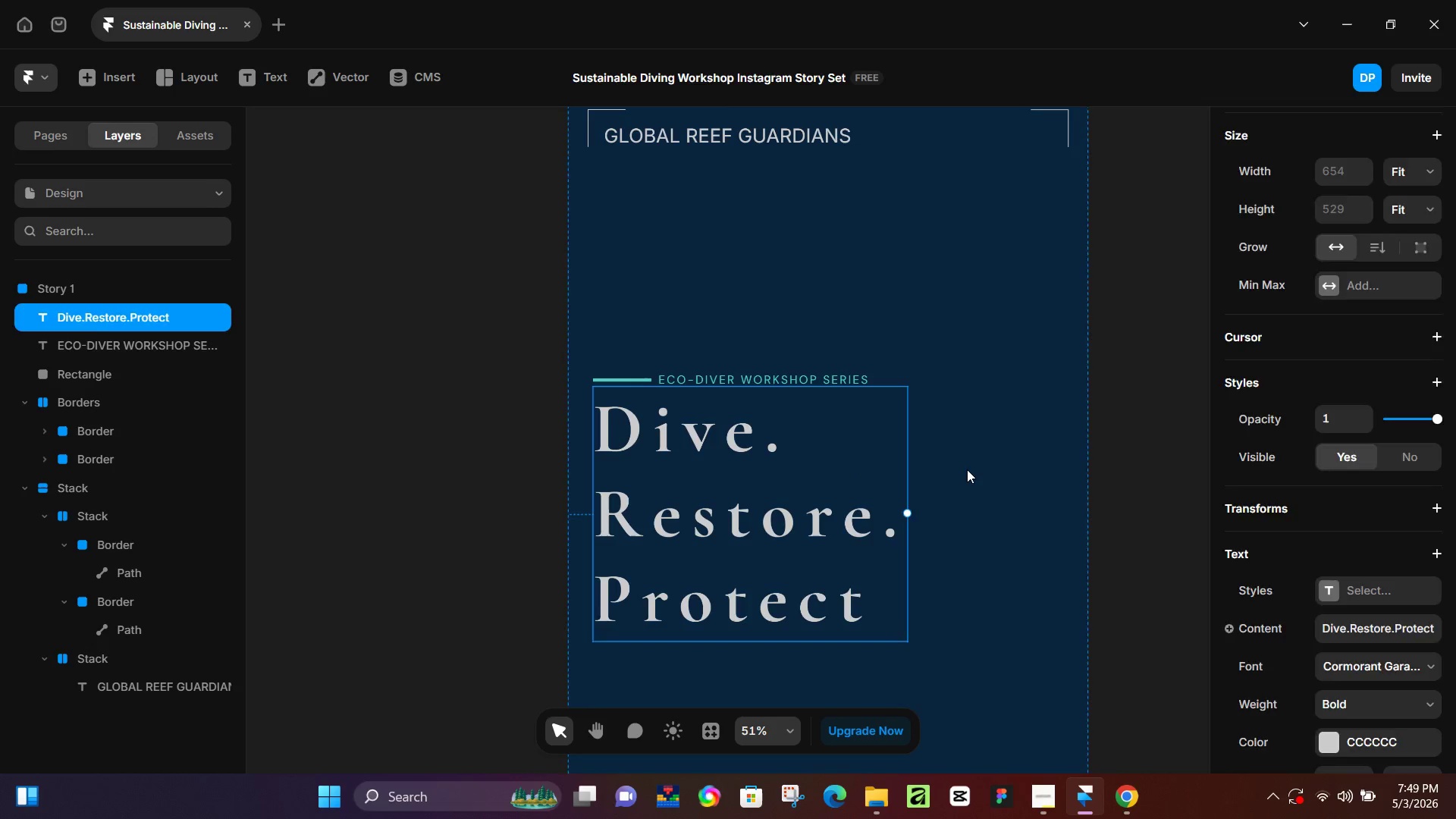 
left_click([967, 469])
 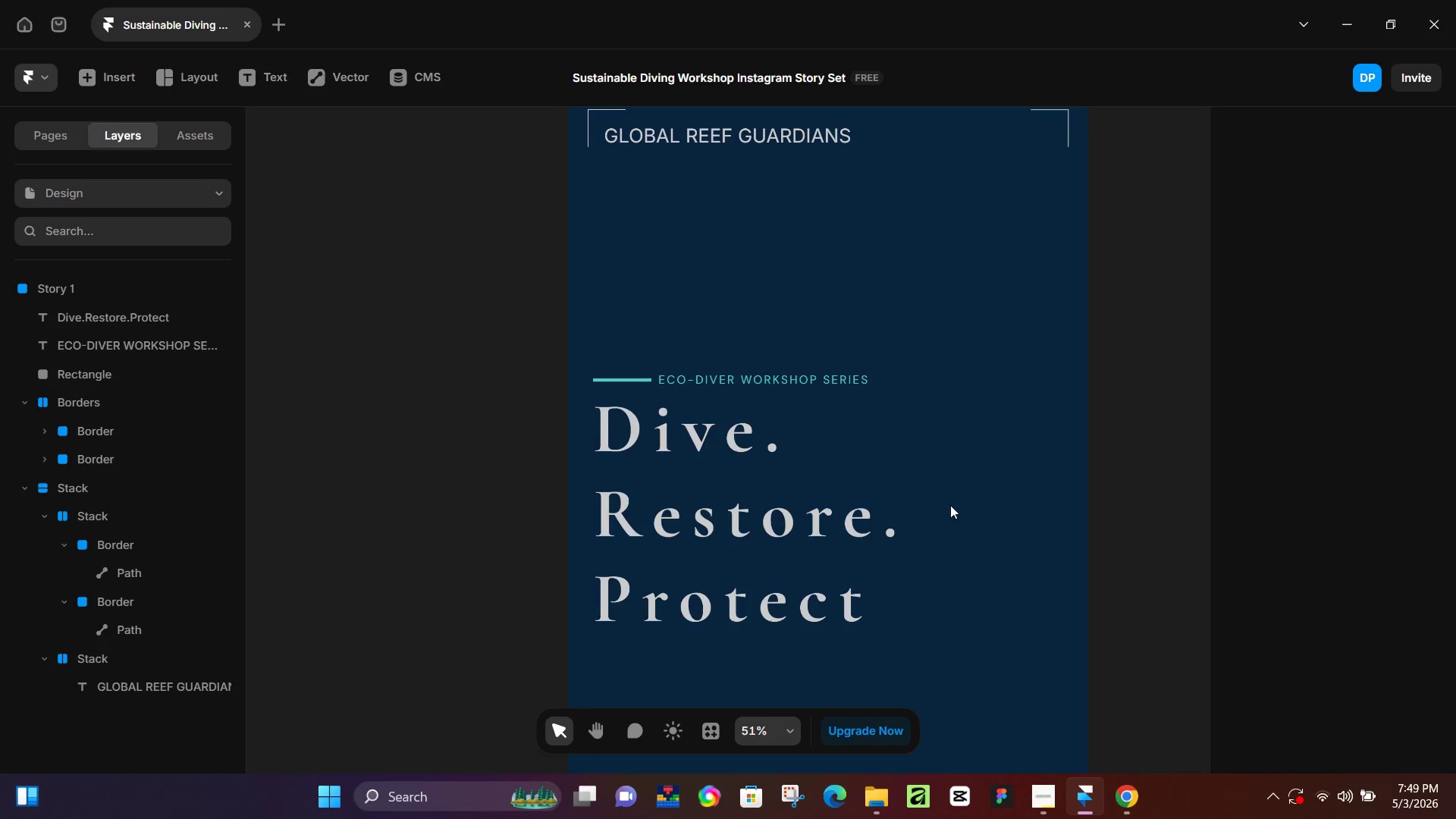 
left_click([755, 504])
 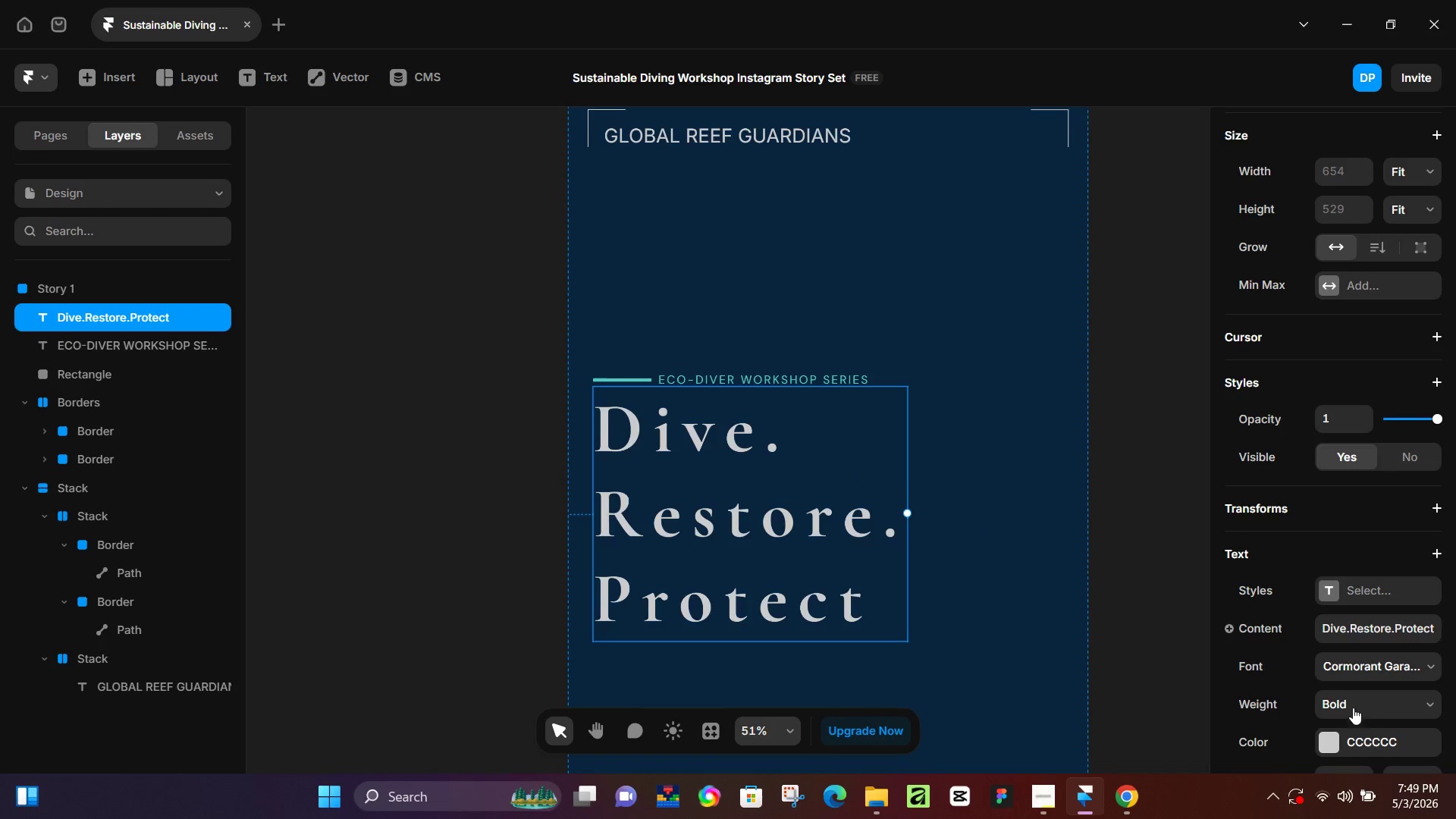 
scroll: coordinate [1350, 698], scroll_direction: down, amount: 4.0
 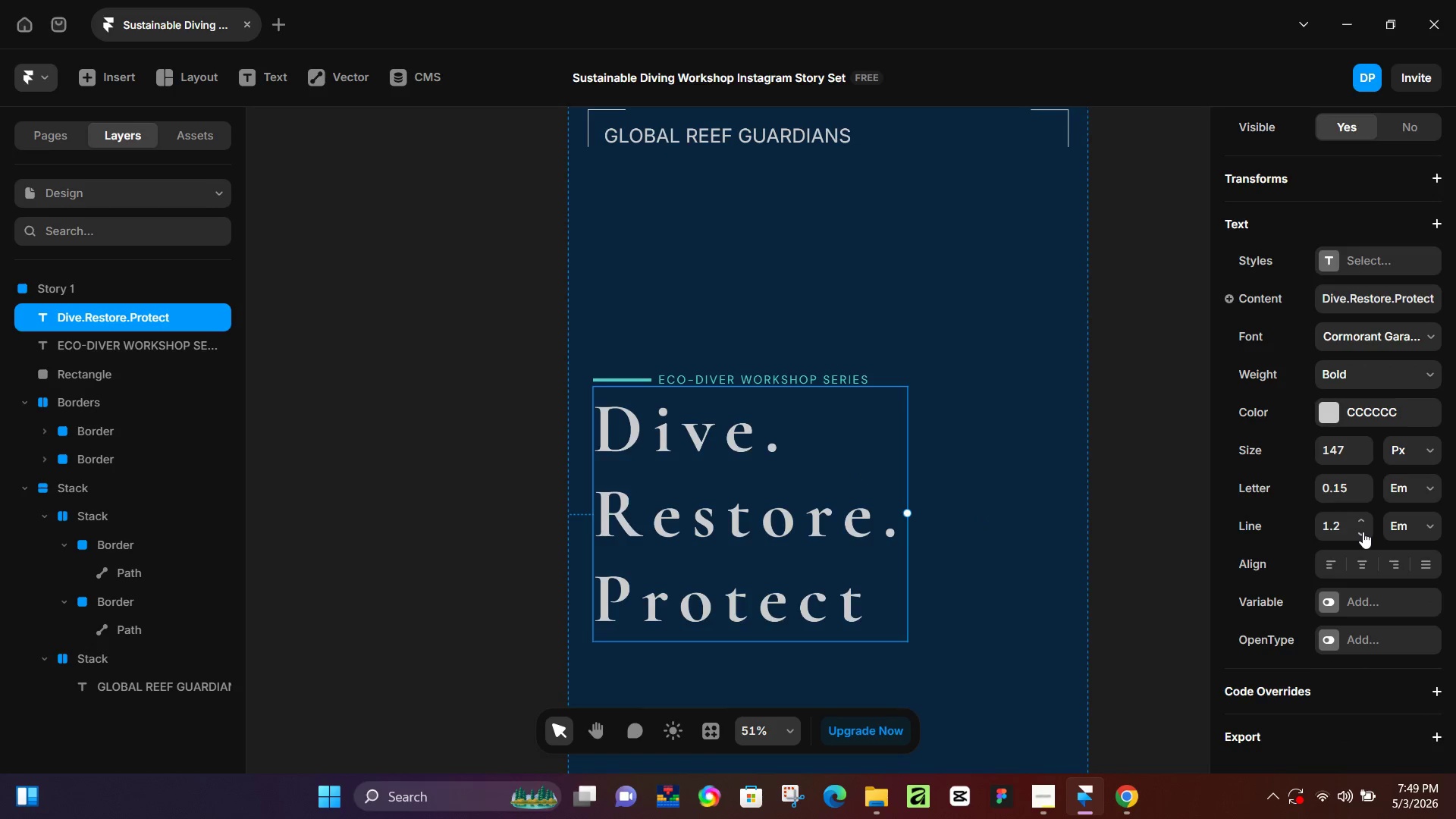 
left_click([1363, 532])
 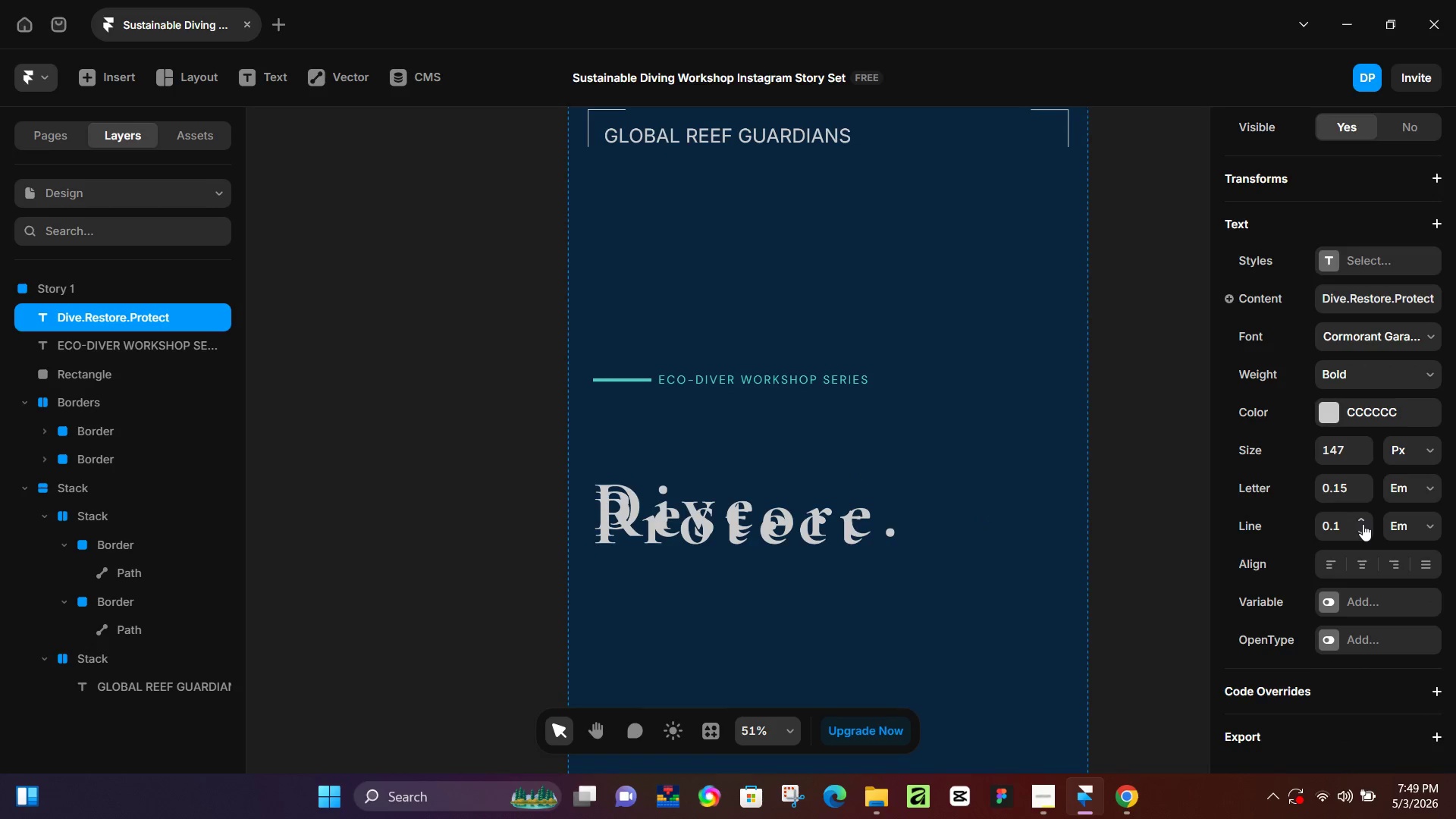 
double_click([1363, 524])
 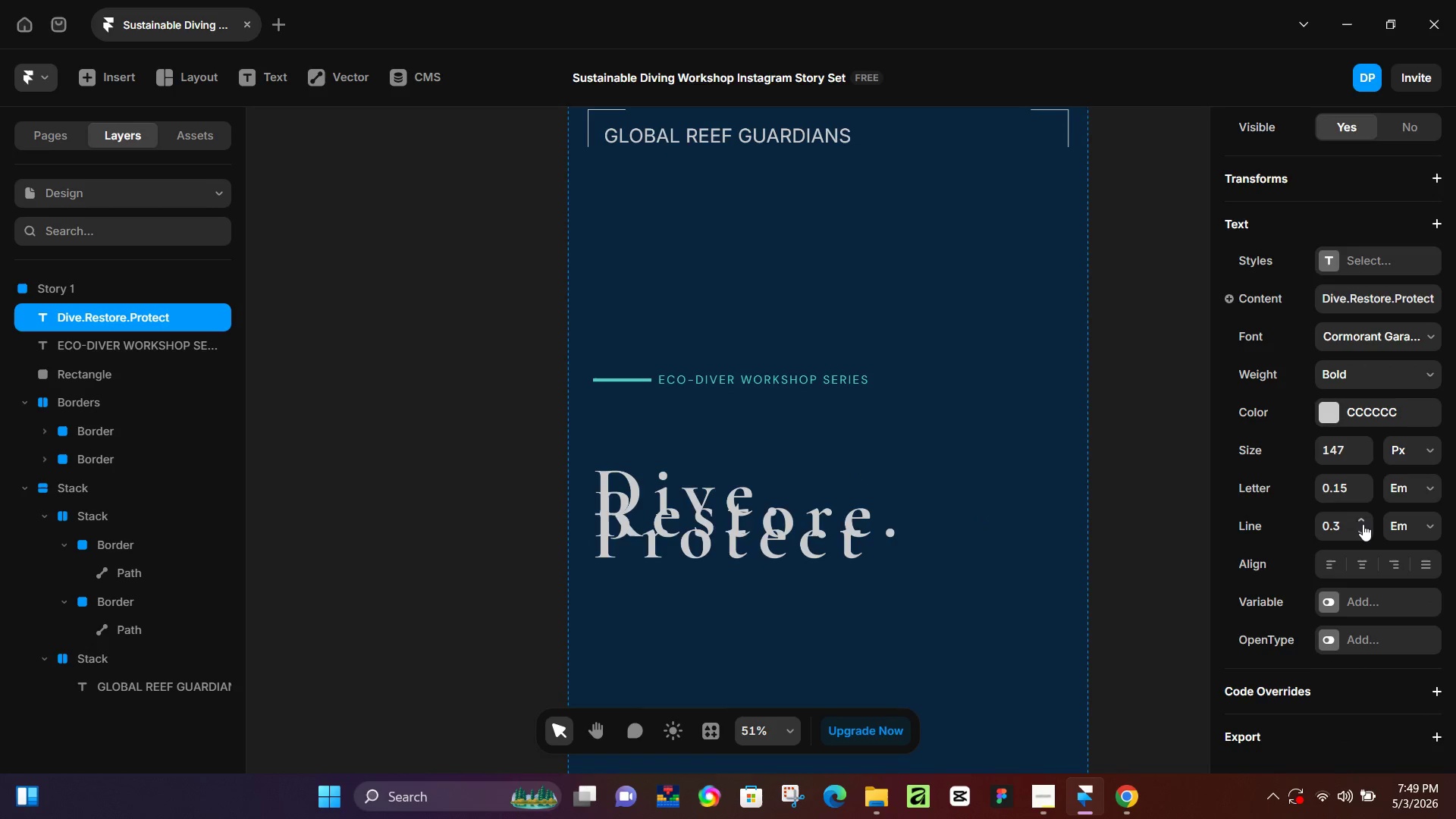 
triple_click([1363, 524])
 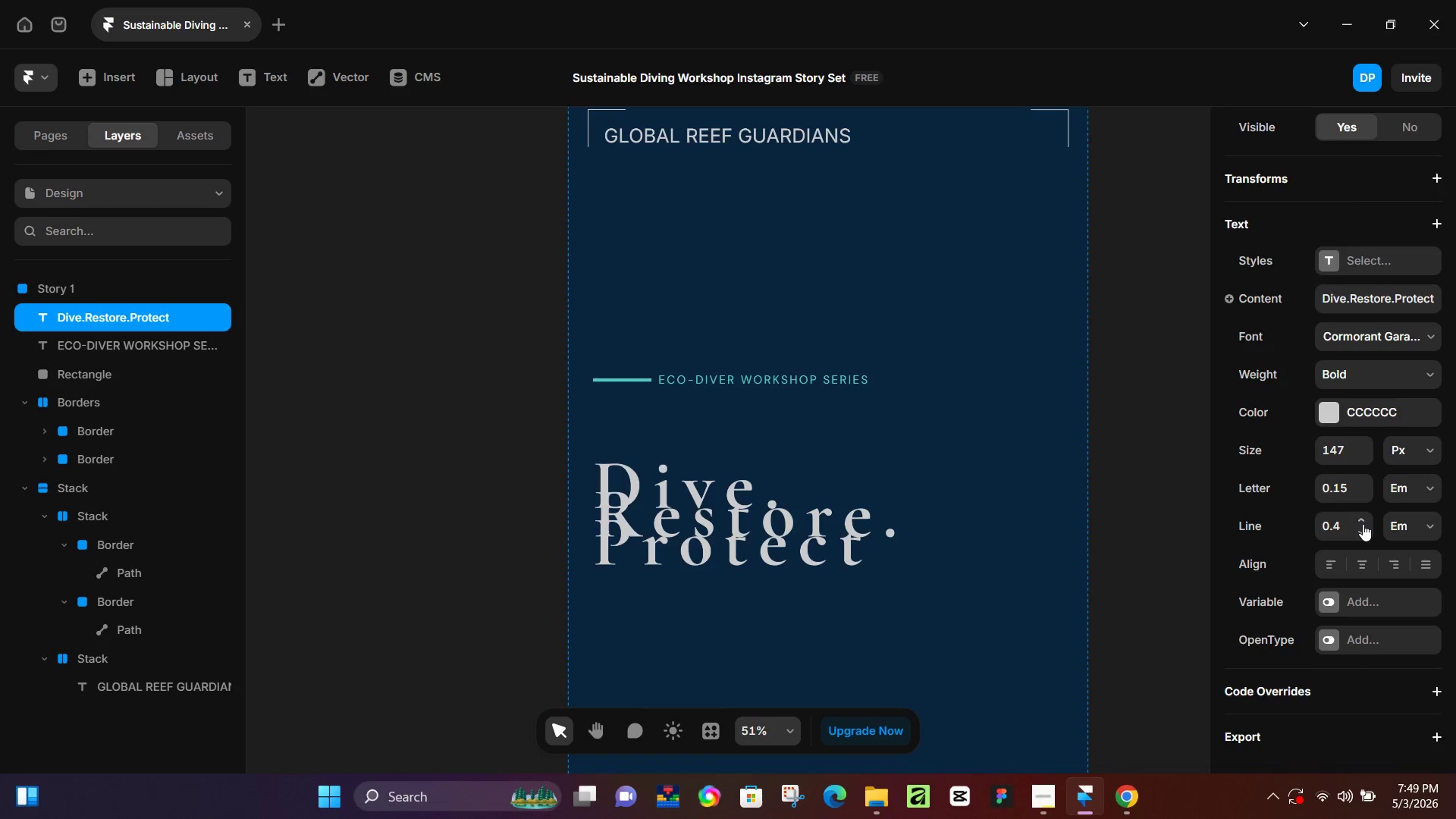 
triple_click([1363, 524])
 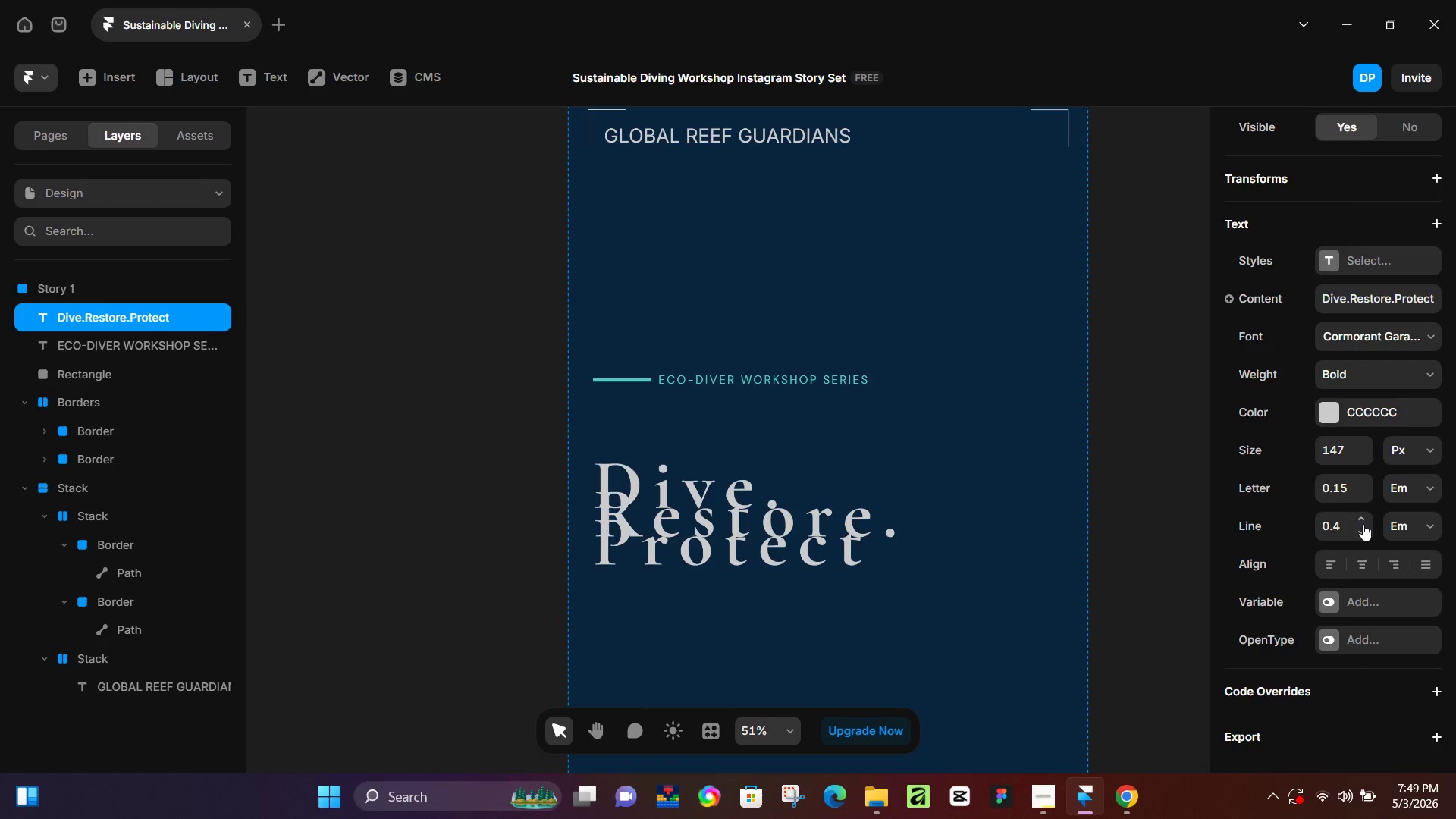 
triple_click([1363, 524])
 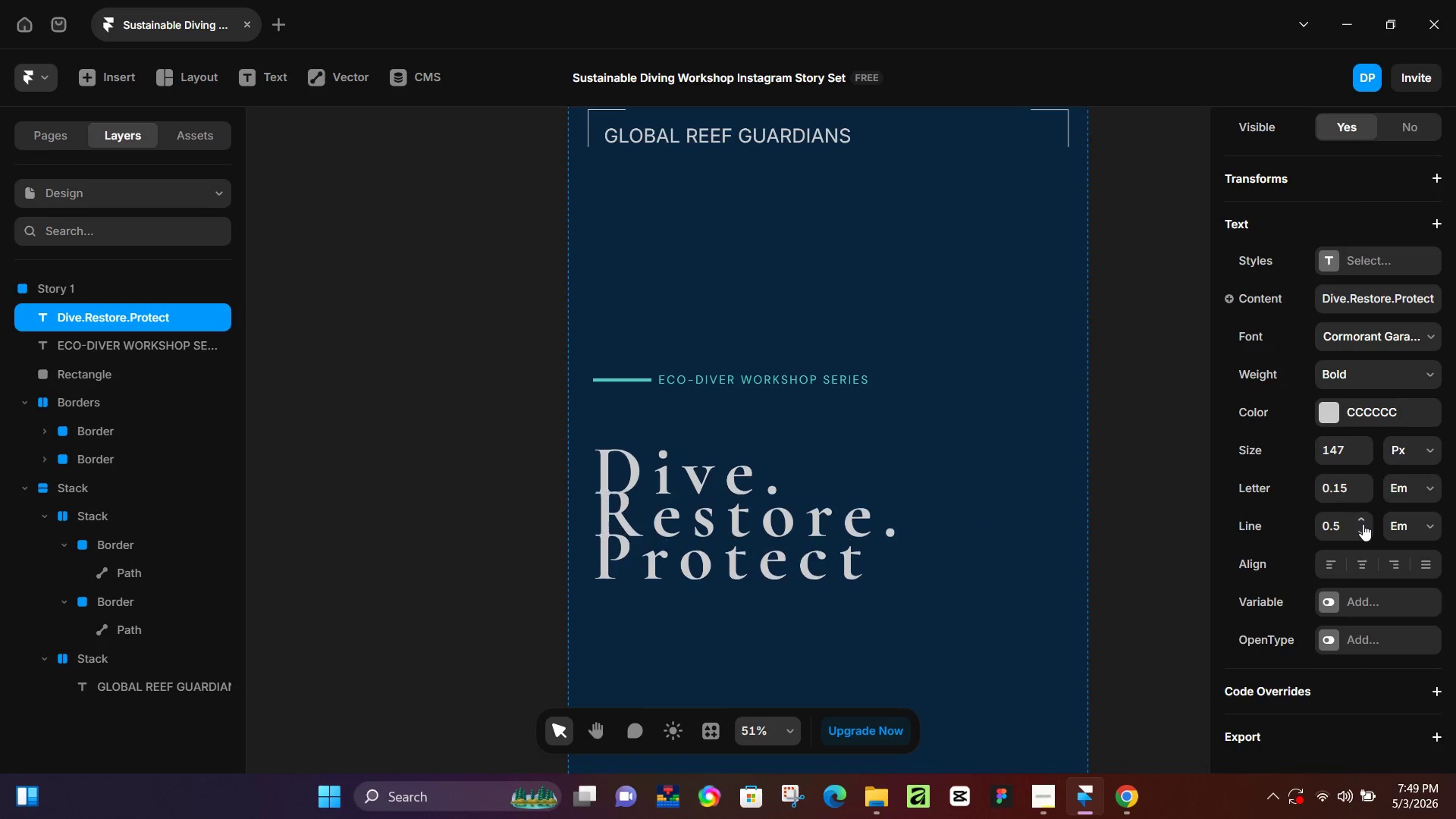 
triple_click([1363, 524])
 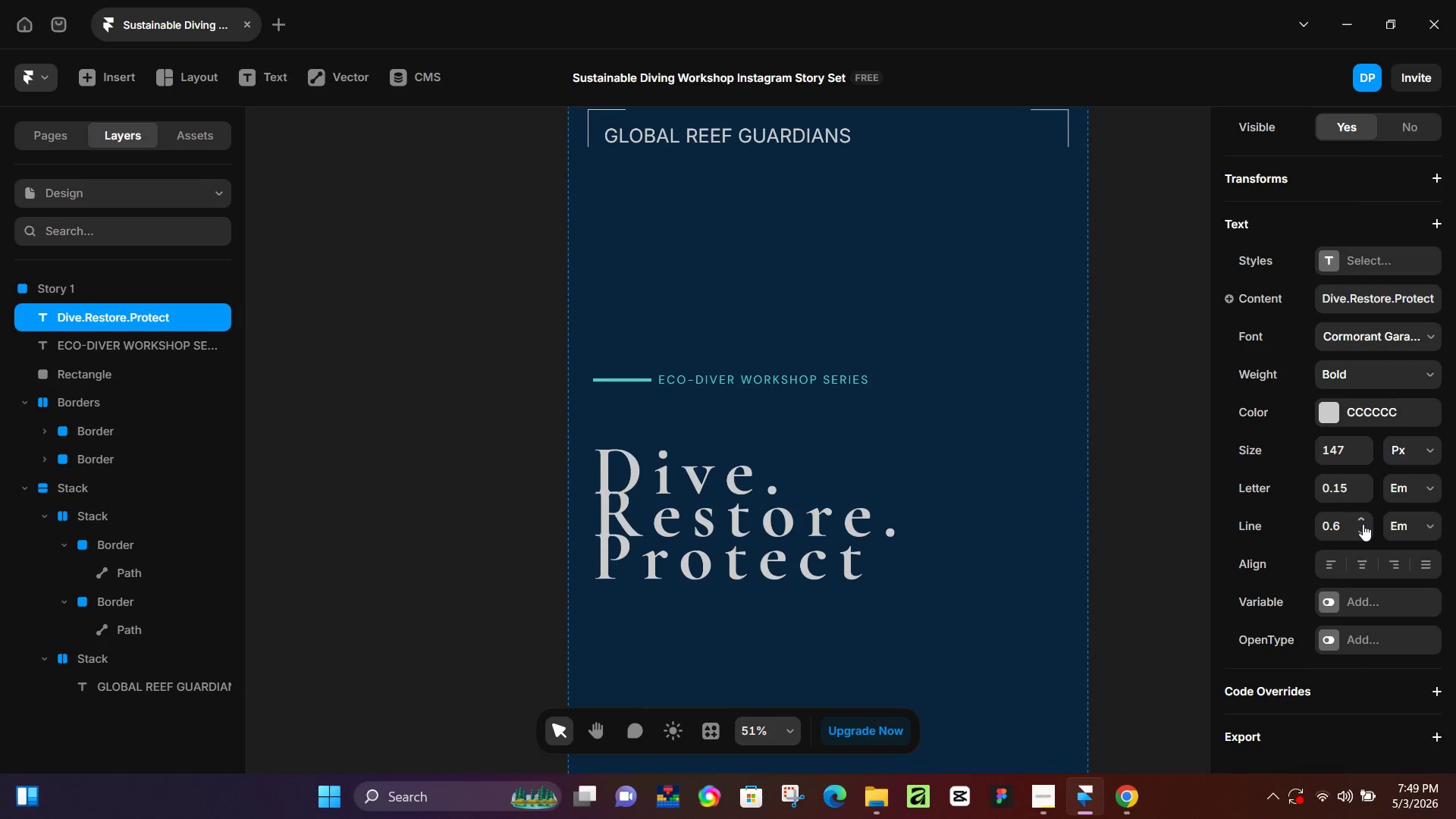 
triple_click([1363, 524])
 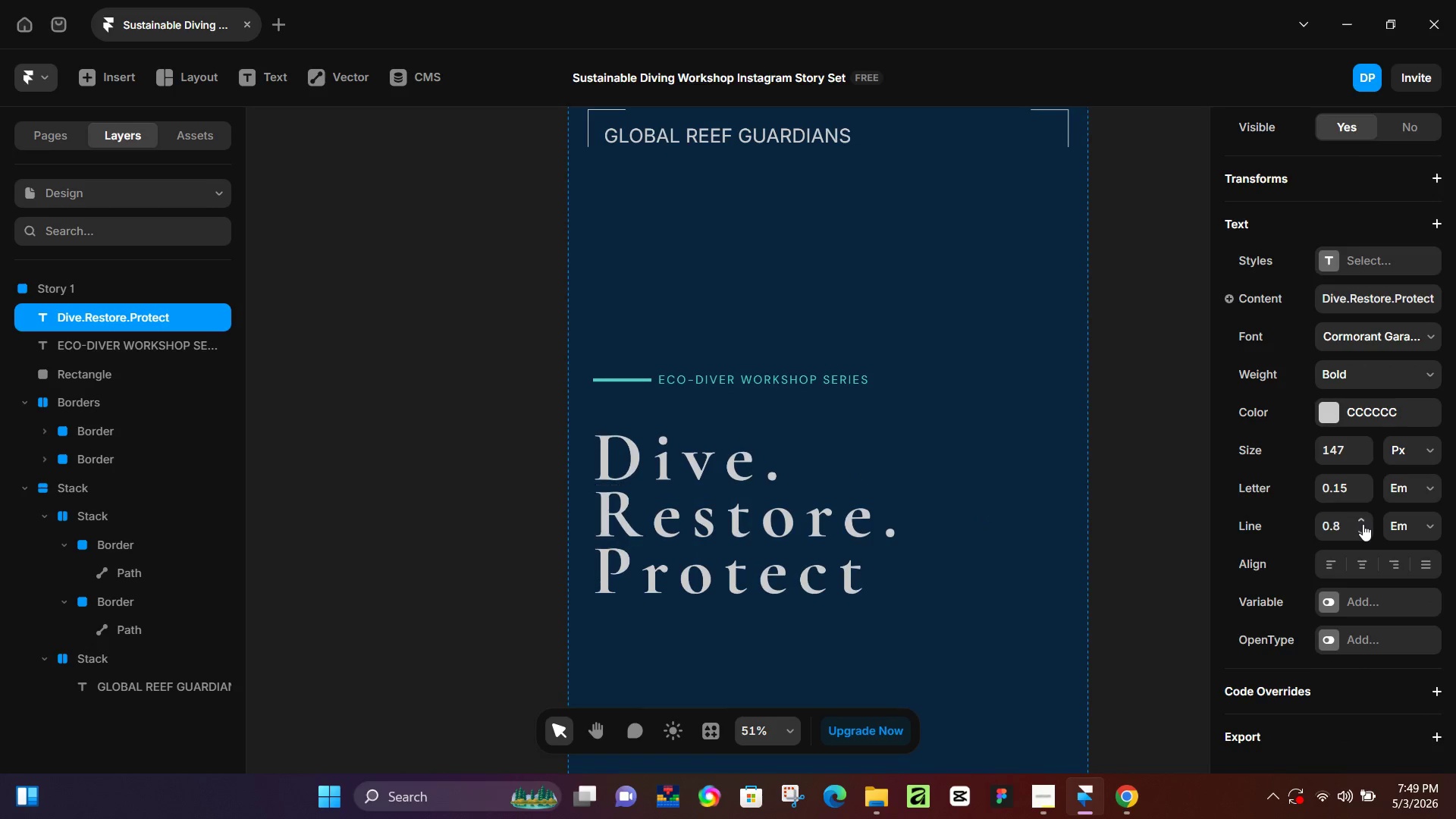 
triple_click([1363, 524])
 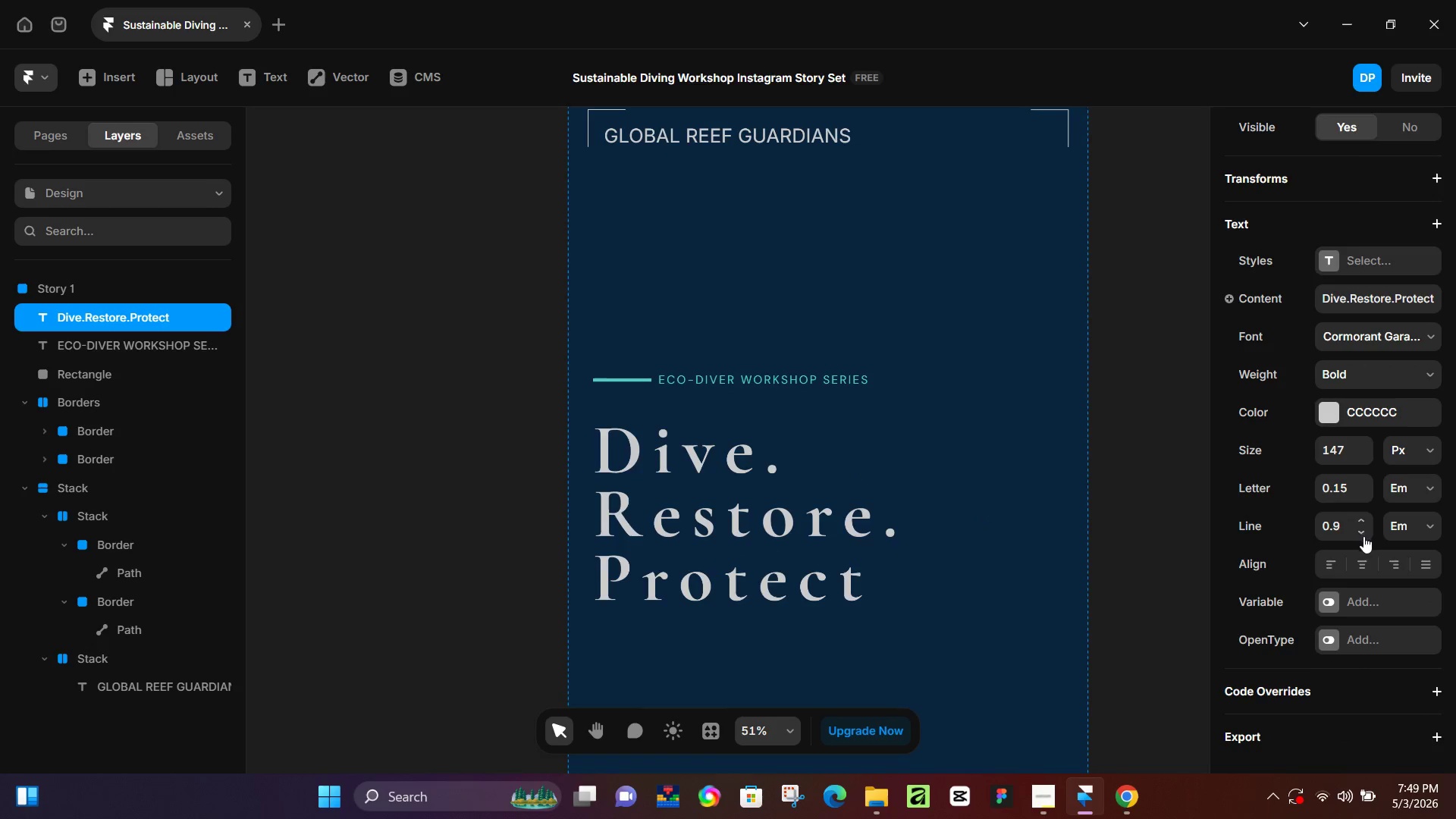 
left_click([1363, 536])
 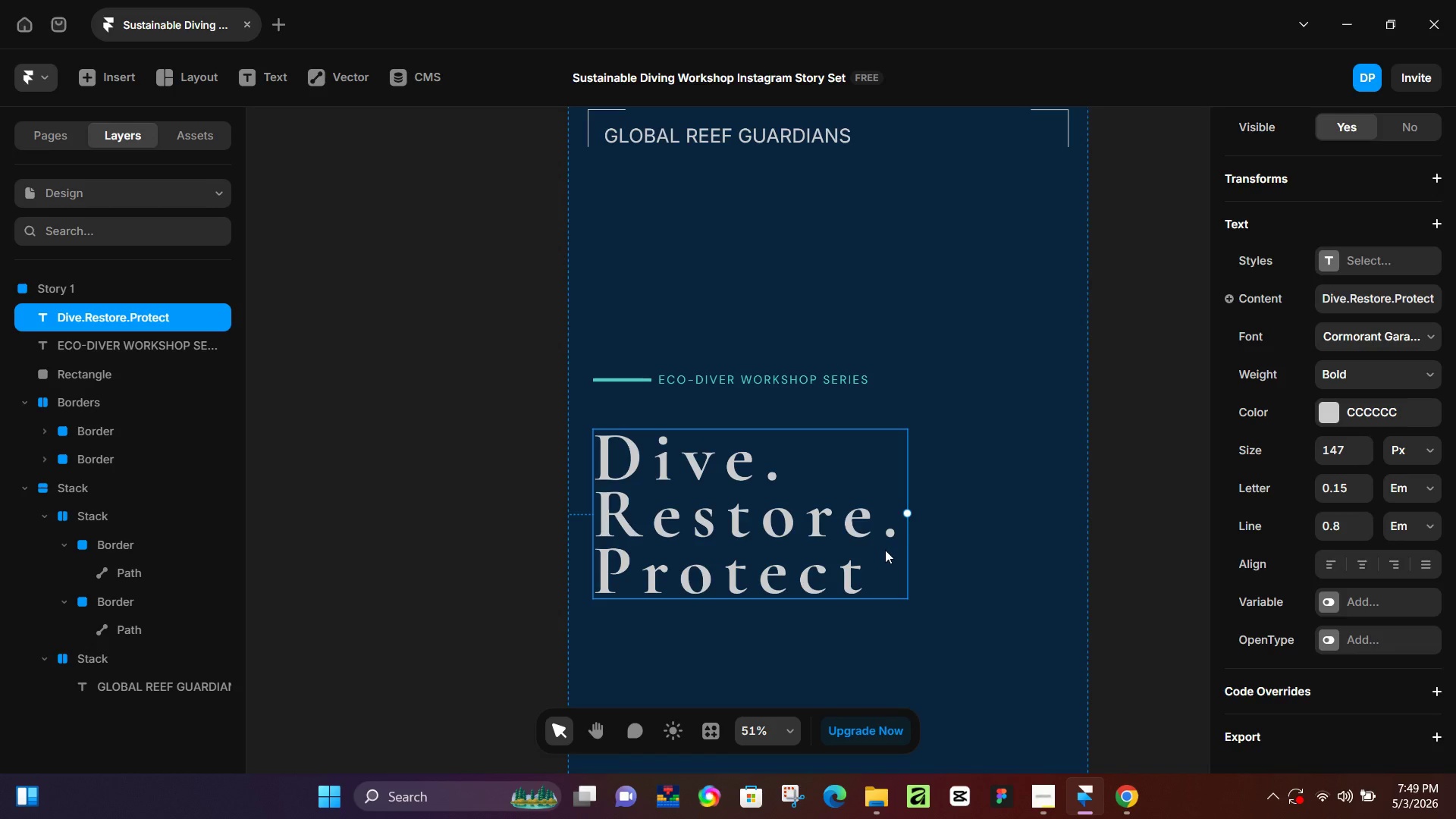 
left_click_drag(start_coordinate=[877, 561], to_coordinate=[875, 522])
 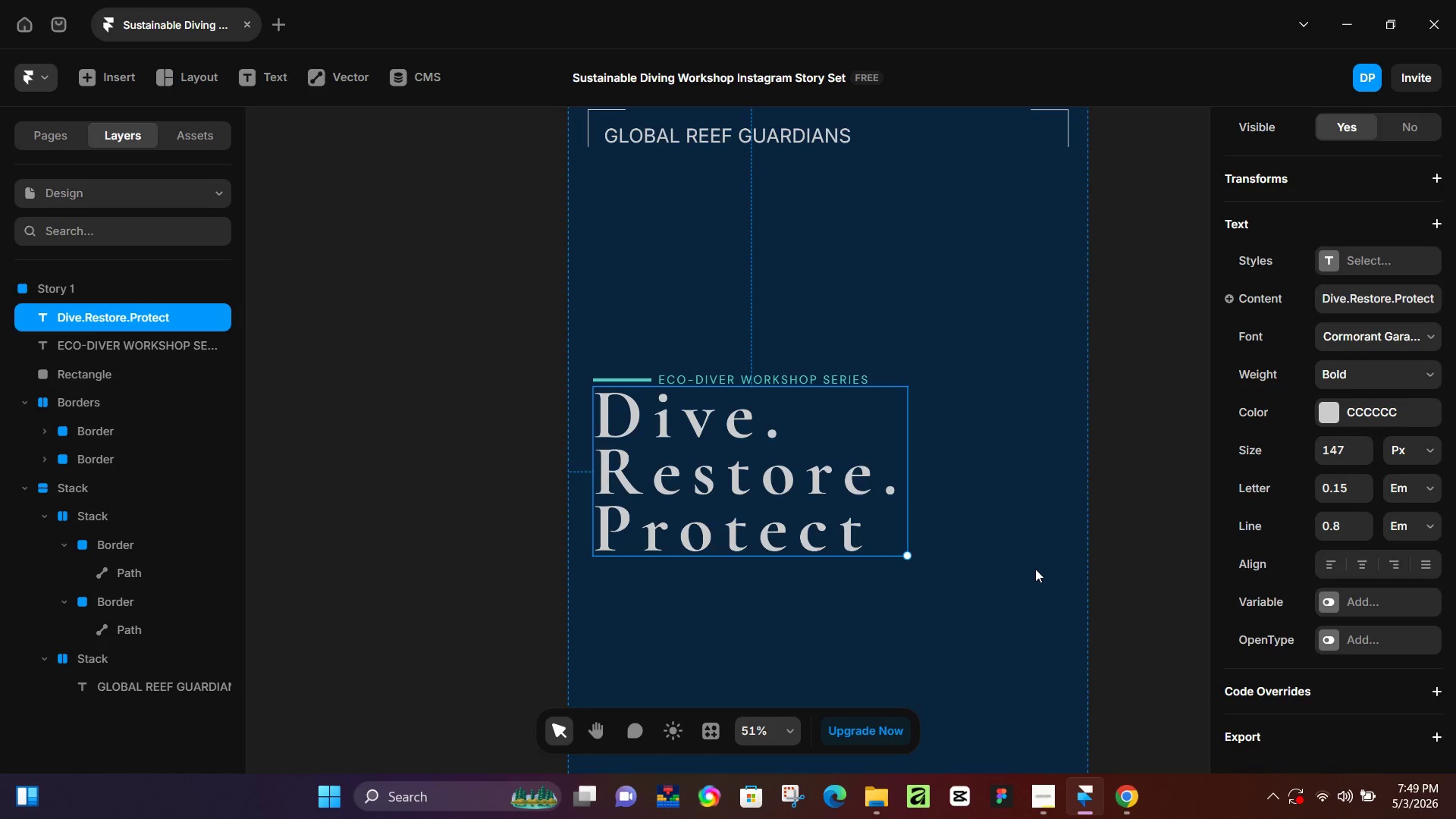 
left_click([1035, 569])
 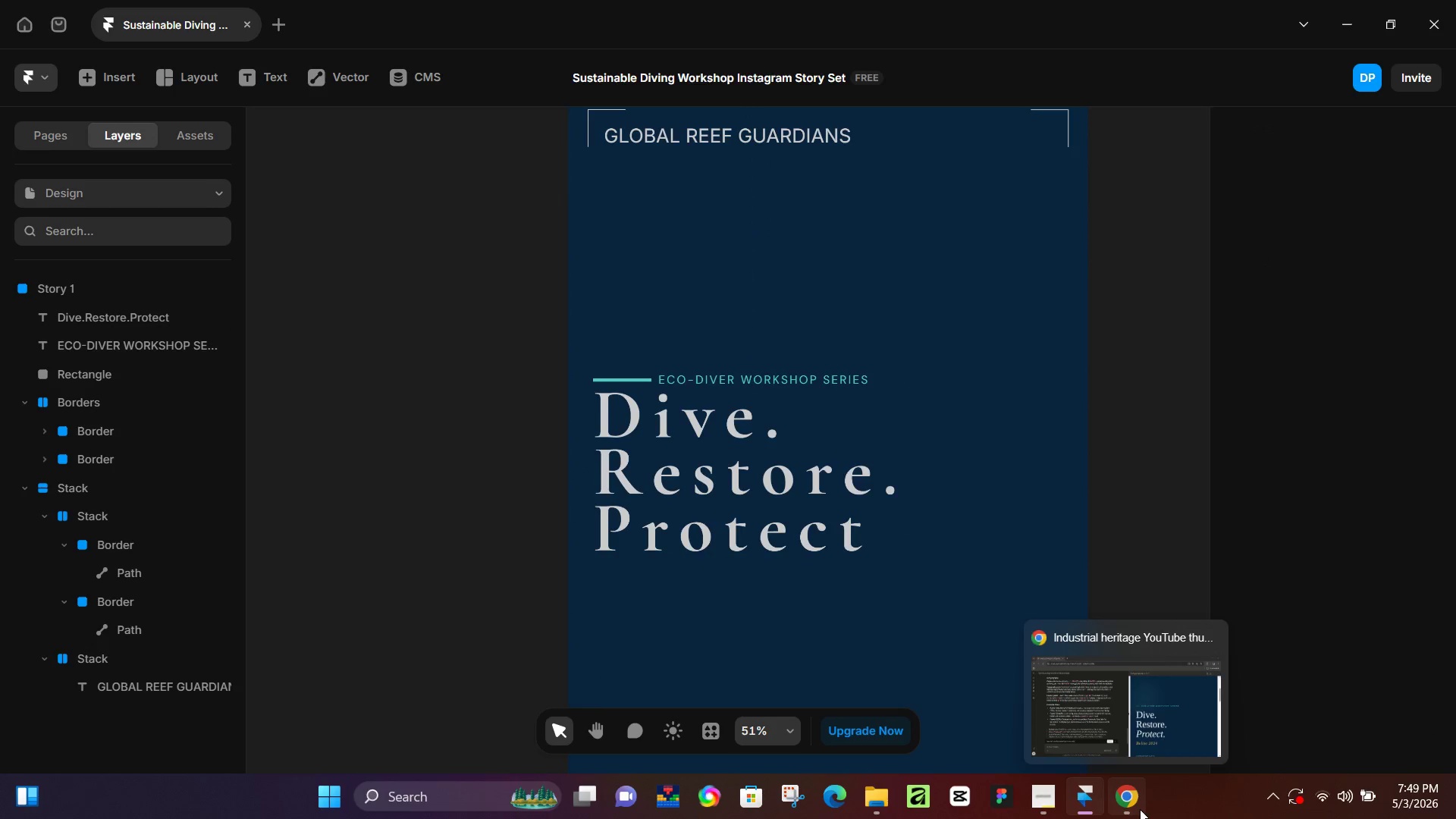 
left_click([1139, 809])
 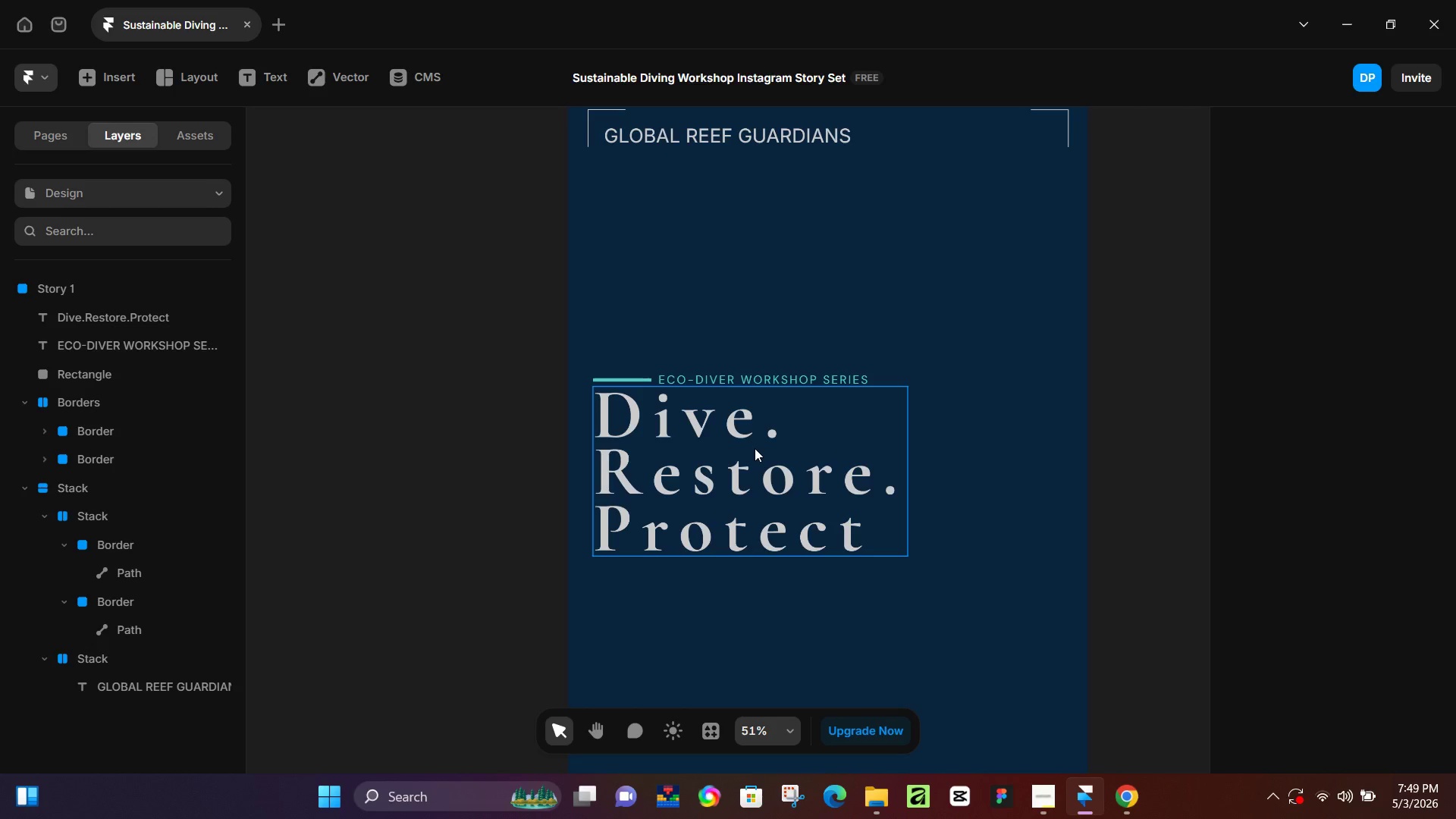 
left_click_drag(start_coordinate=[809, 439], to_coordinate=[808, 463])
 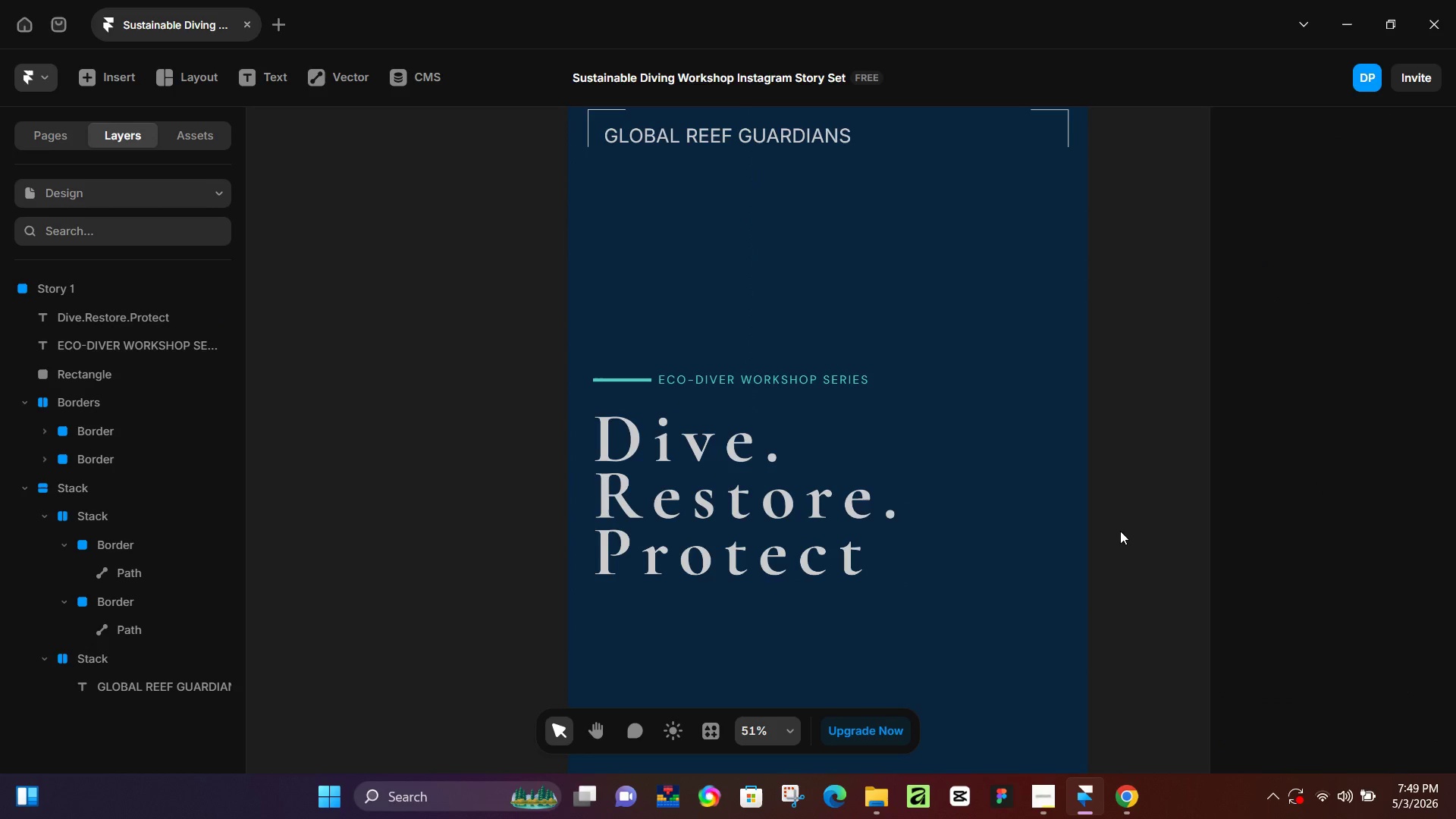 
left_click([1120, 531])
 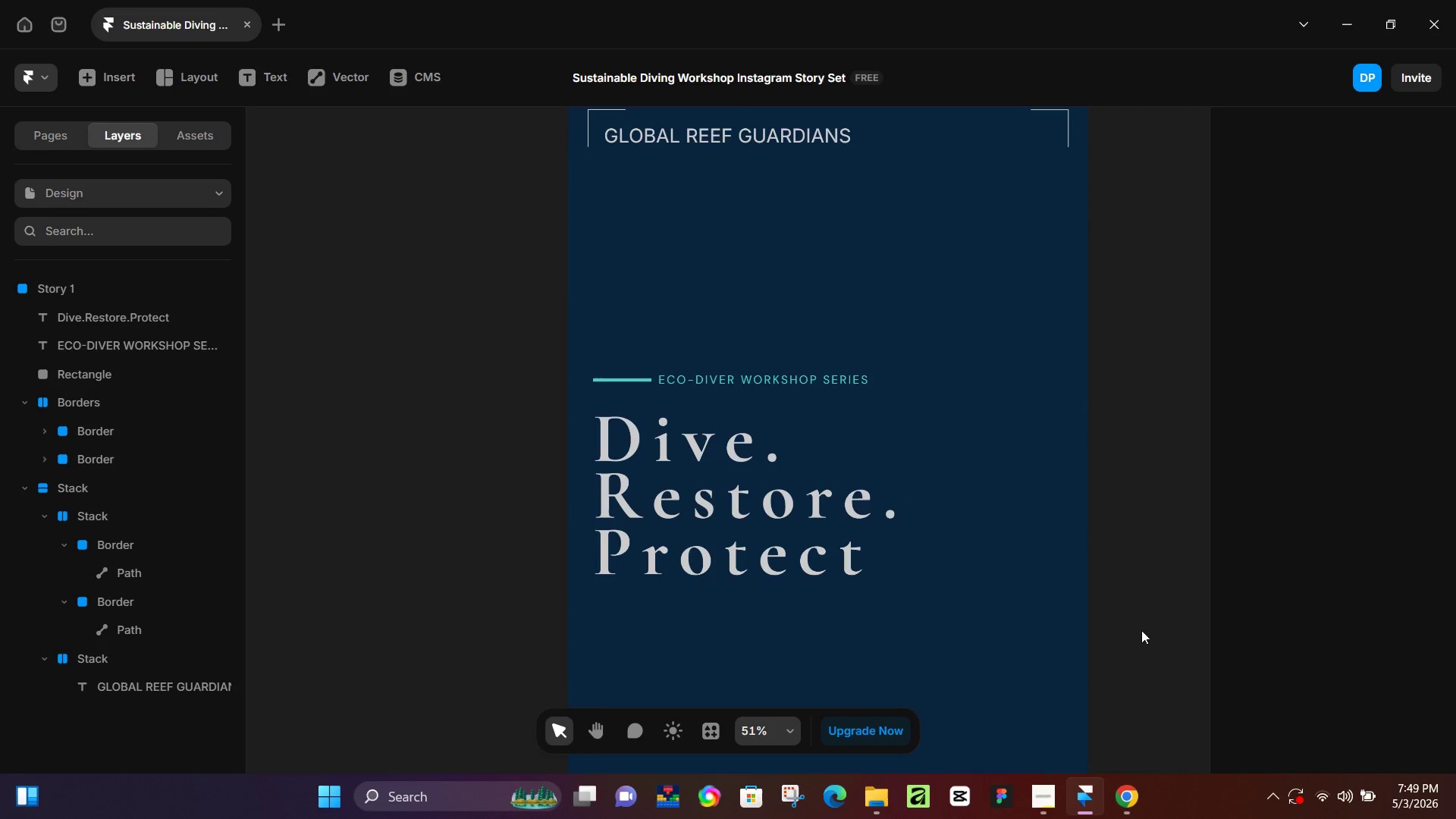 
key(Control+ControlLeft)
 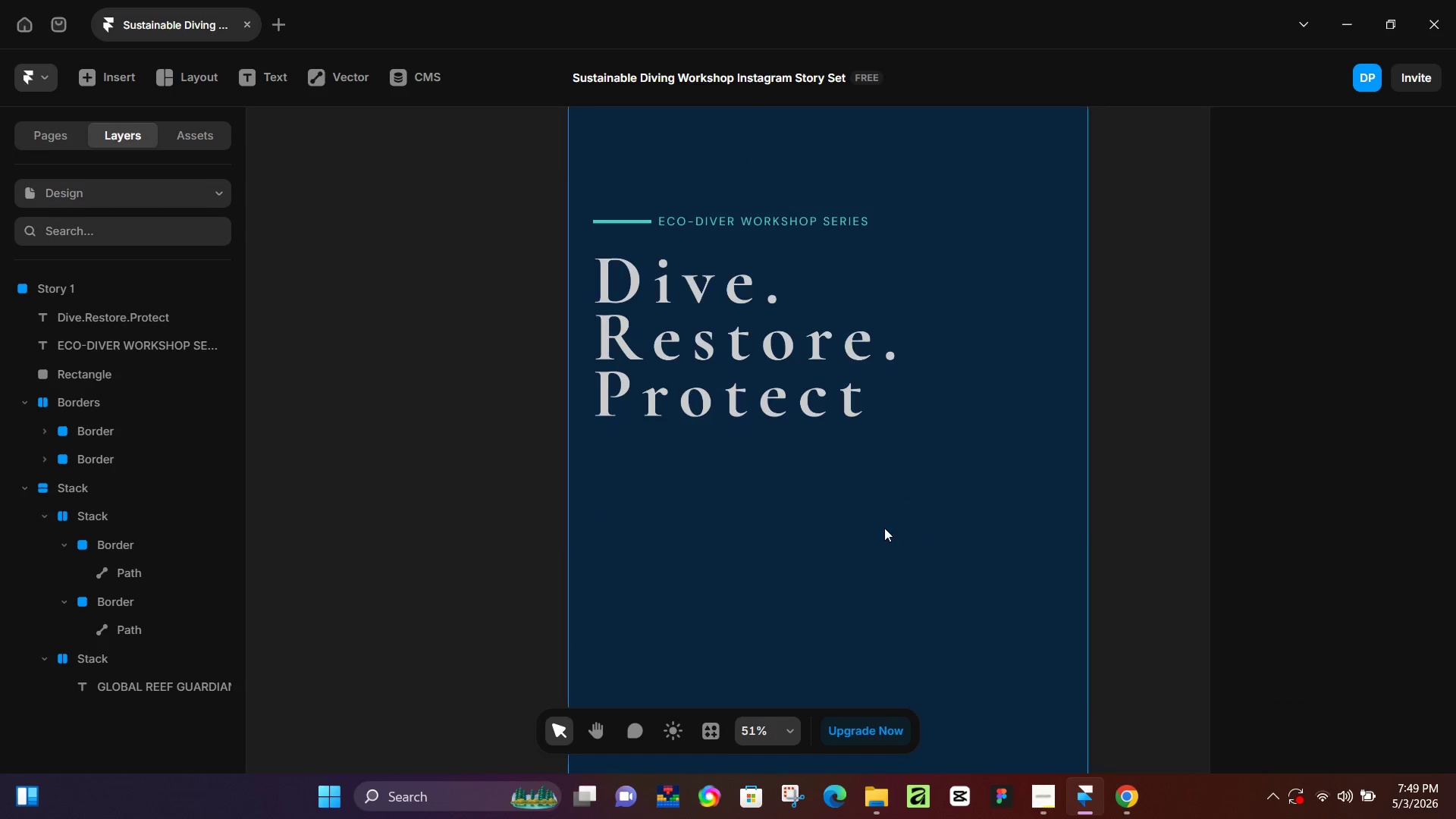 
scroll: coordinate [951, 557], scroll_direction: down, amount: 5.0
 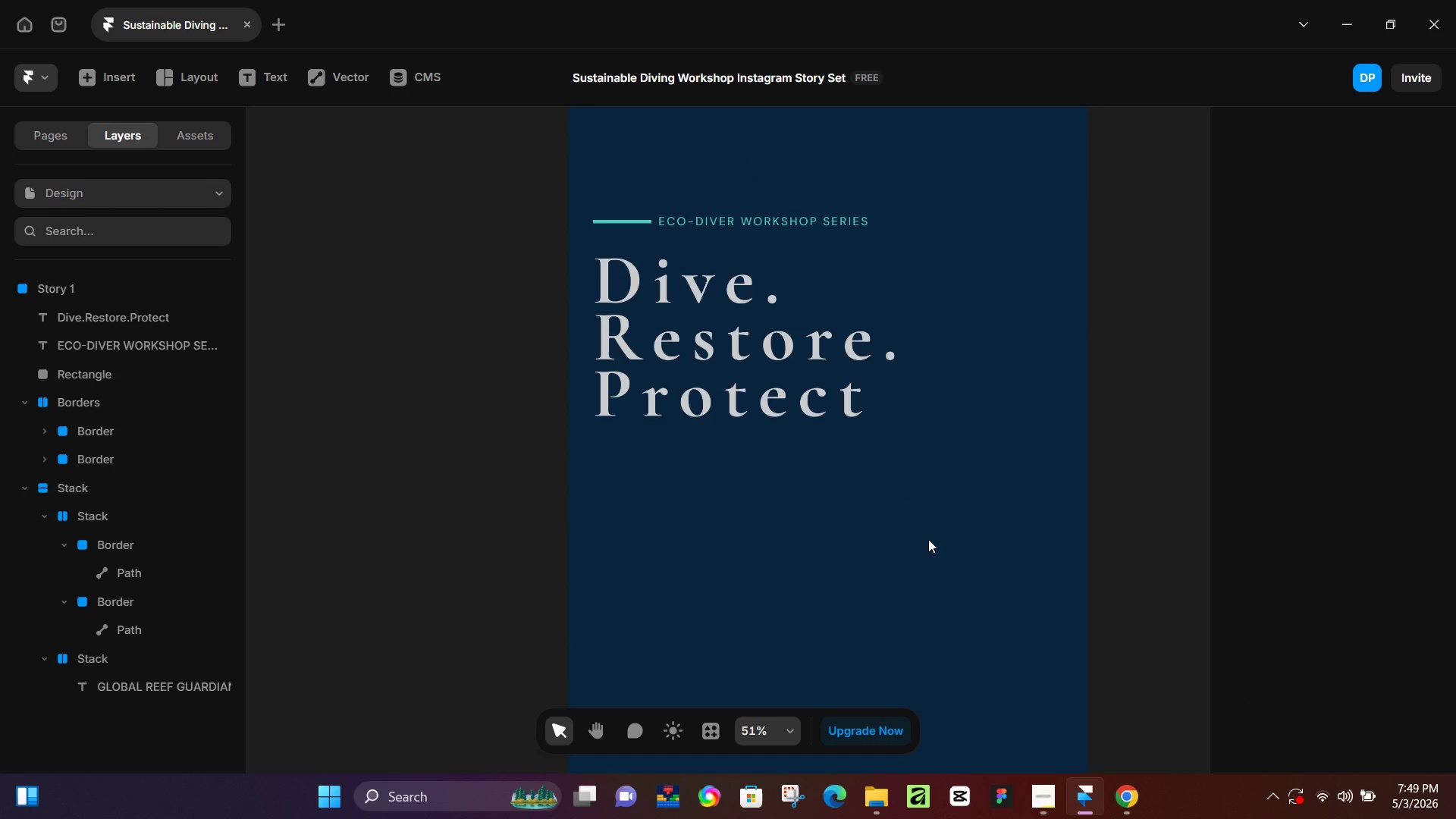 
left_click([1115, 791])
 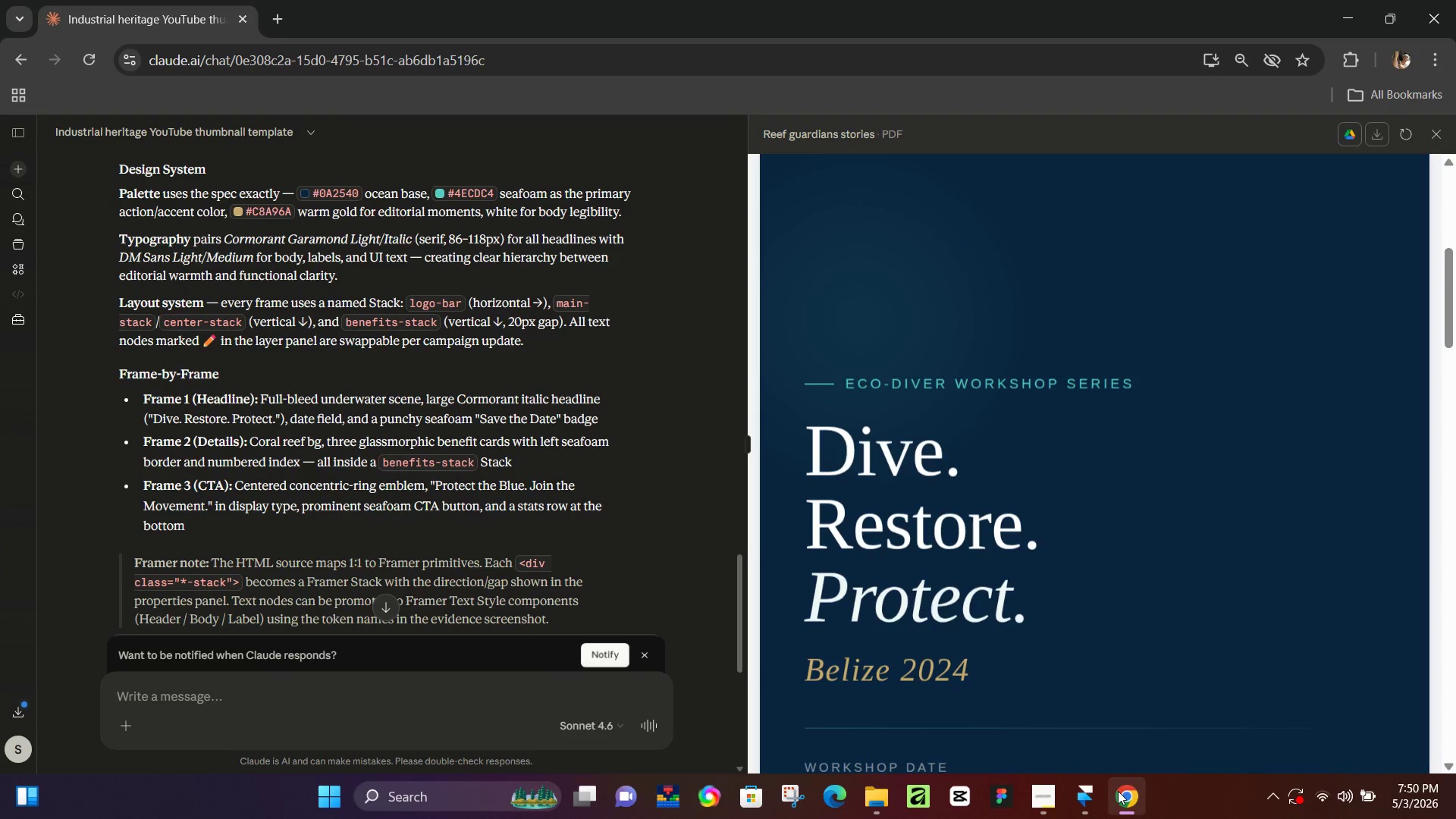 
scroll: coordinate [868, 536], scroll_direction: down, amount: 6.0
 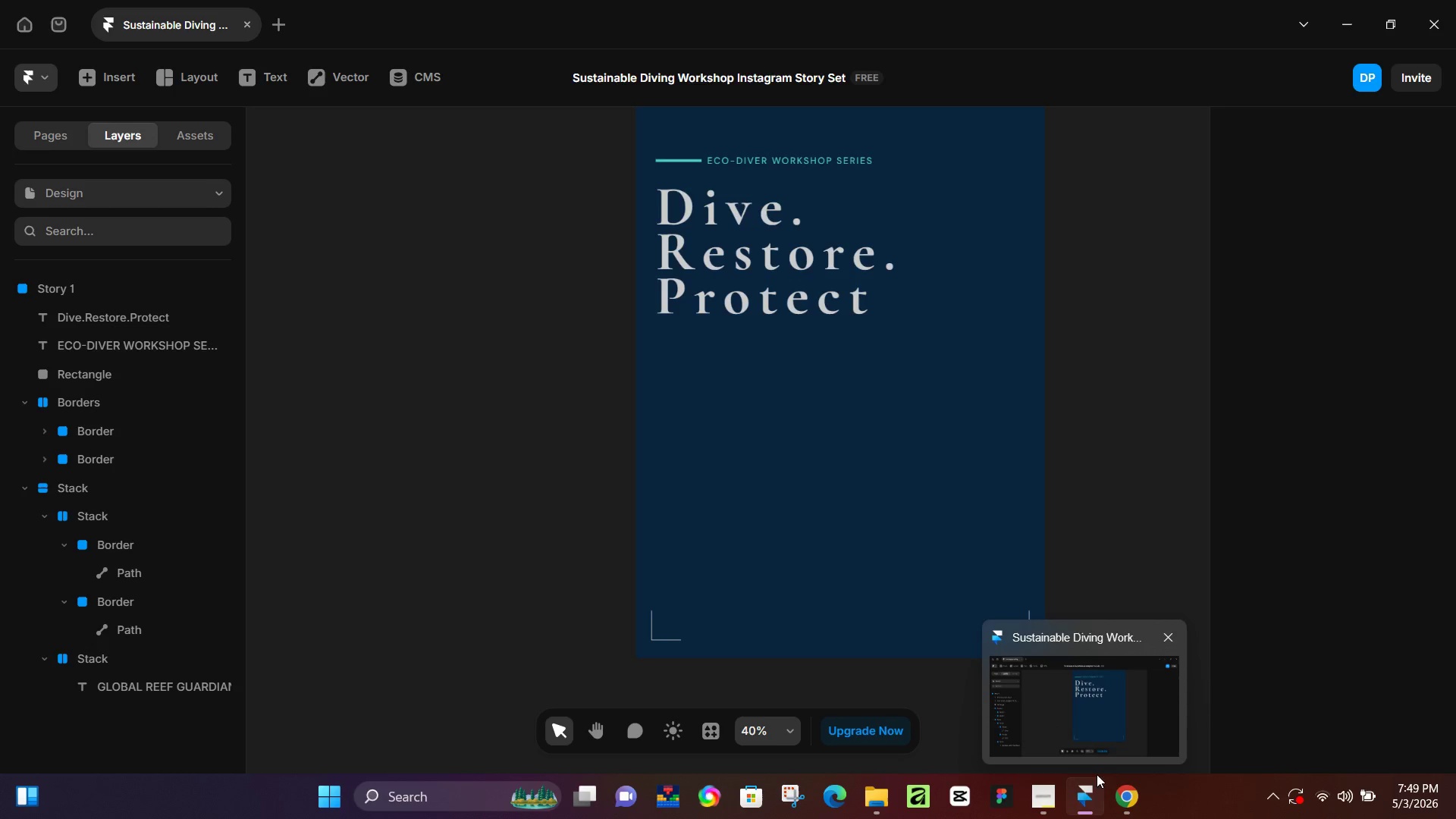 
left_click([1118, 791])
 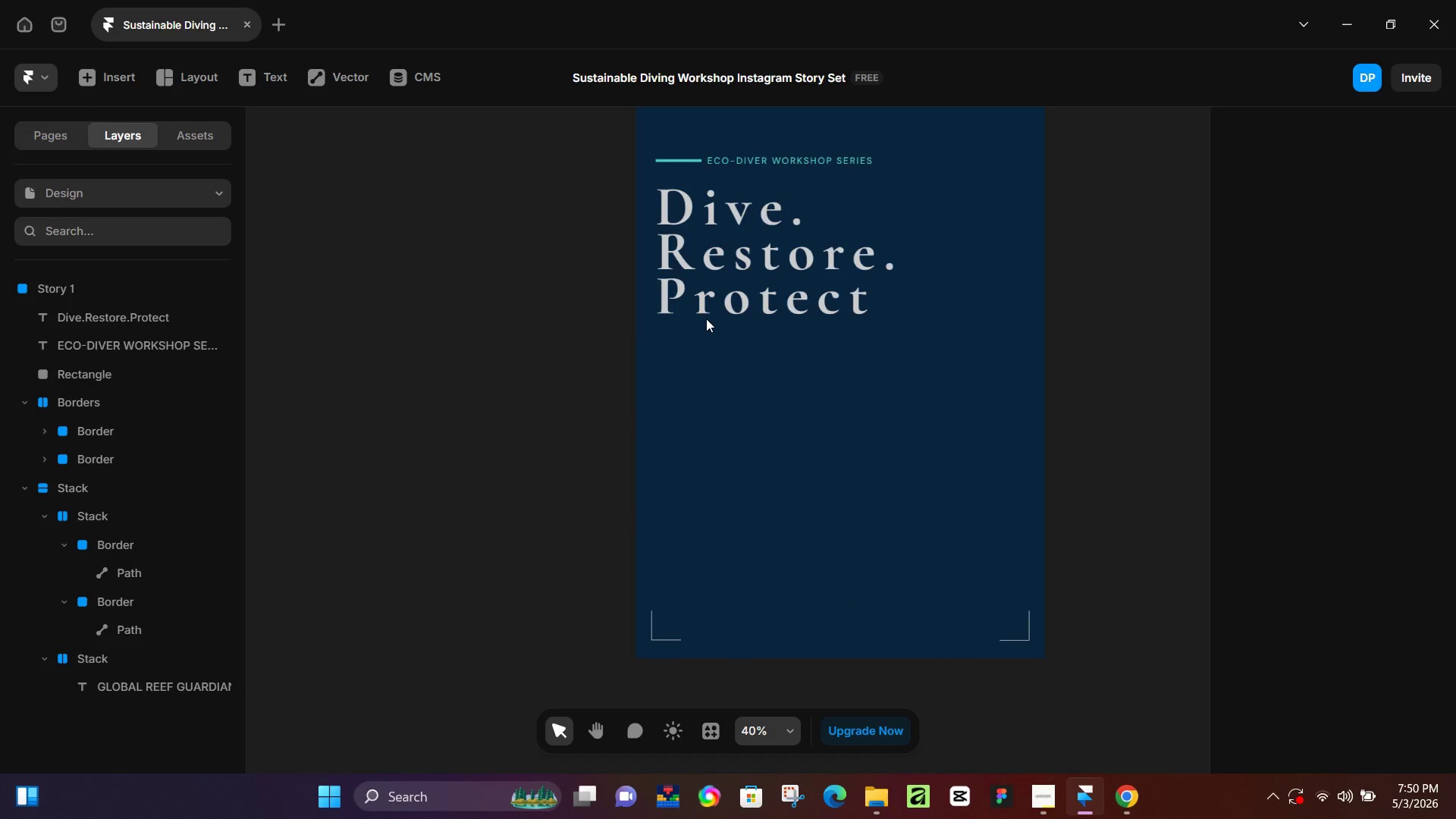 
left_click([699, 310])
 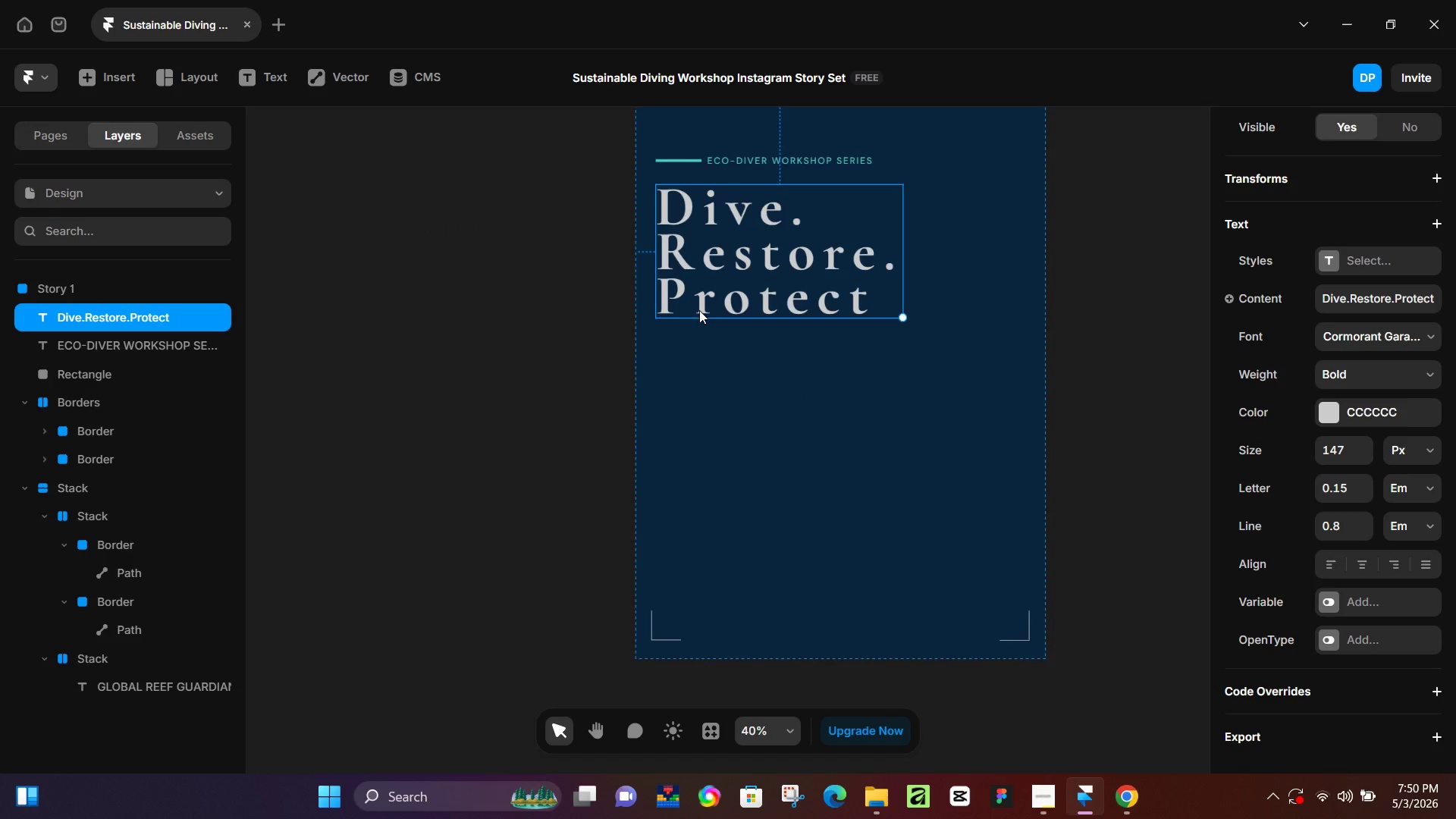 
double_click([699, 310])
 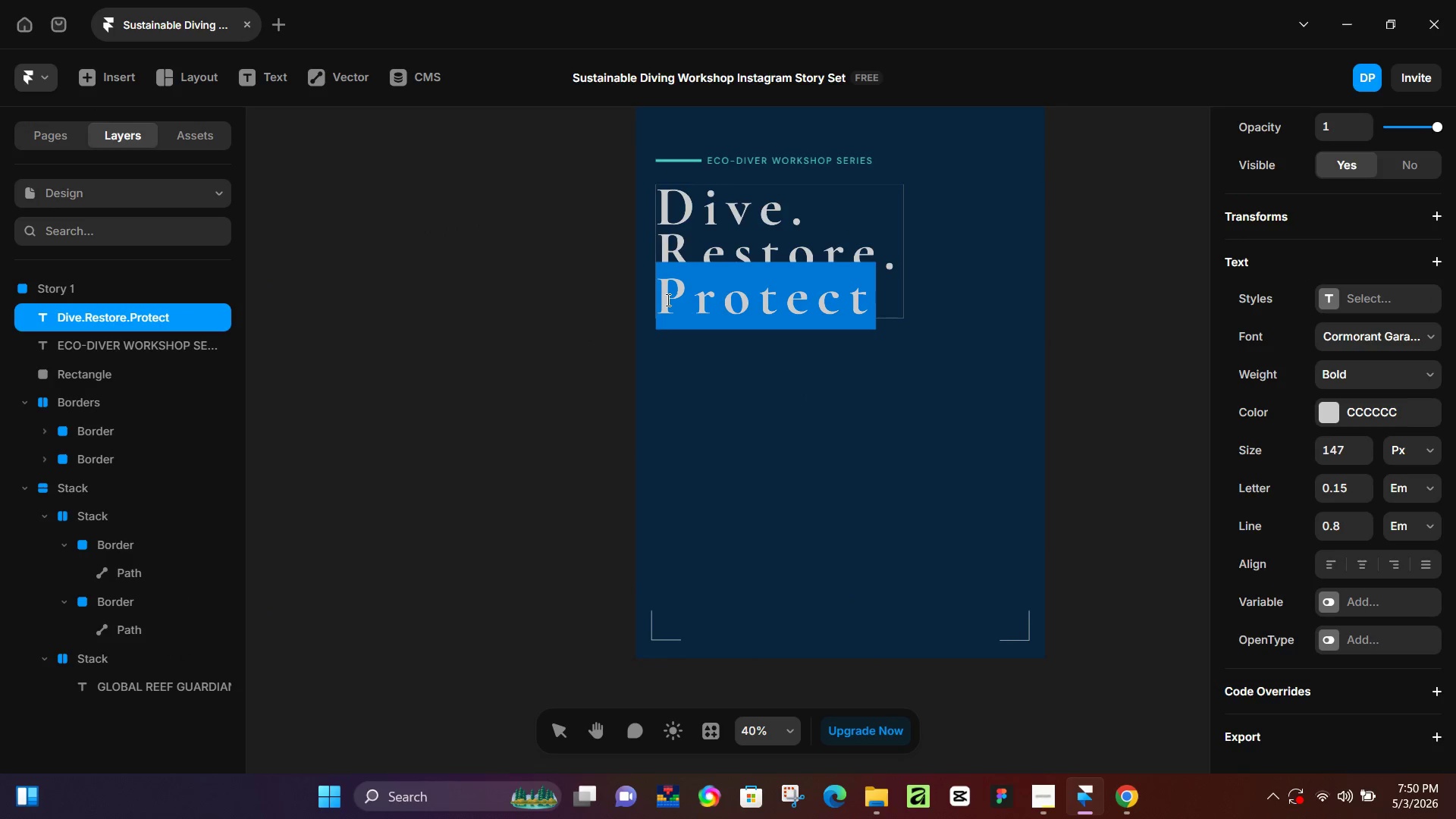 
left_click([667, 300])
 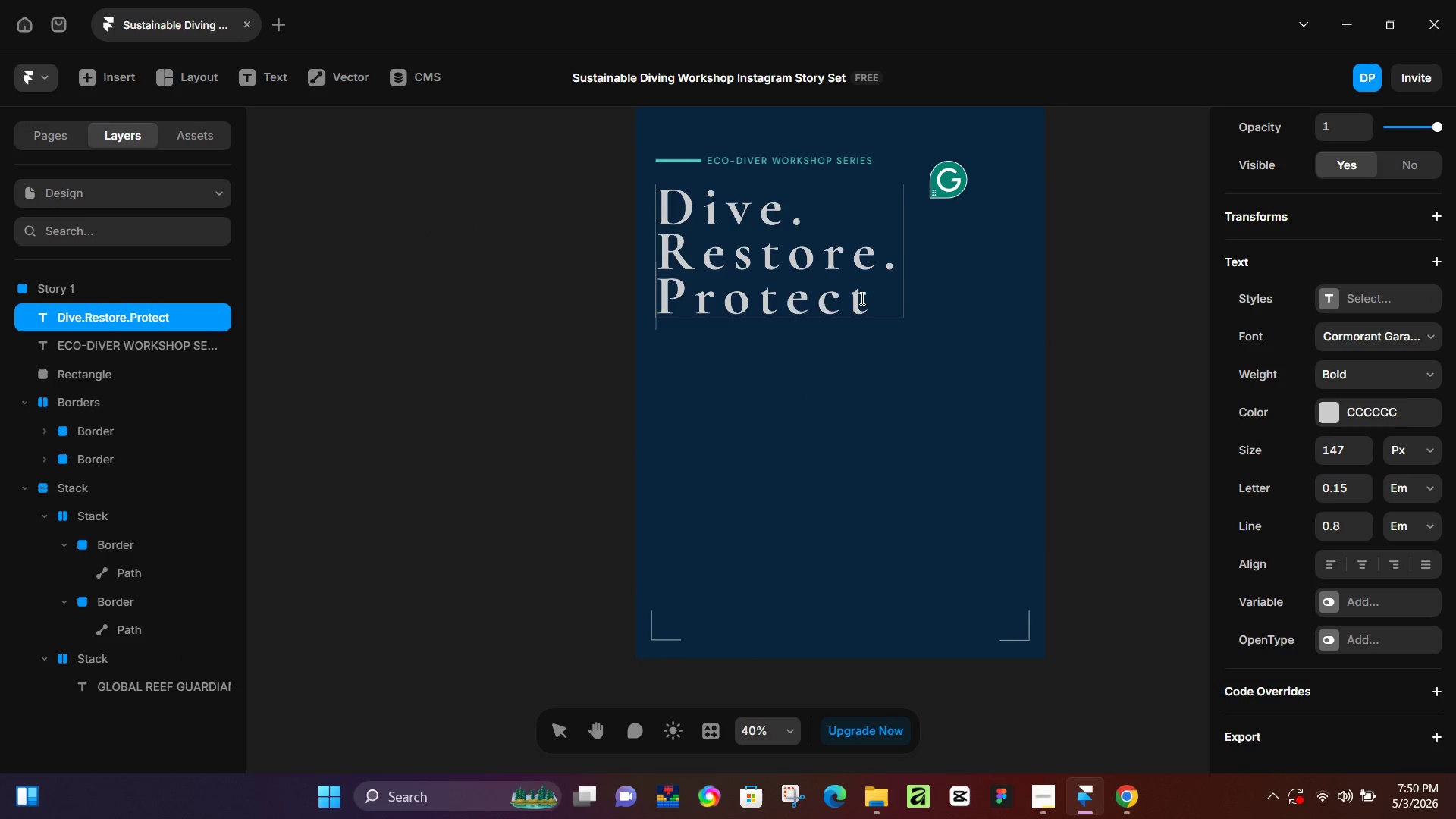 
hold_key(key=ShiftLeft, duration=0.47)
left_click([871, 298])
 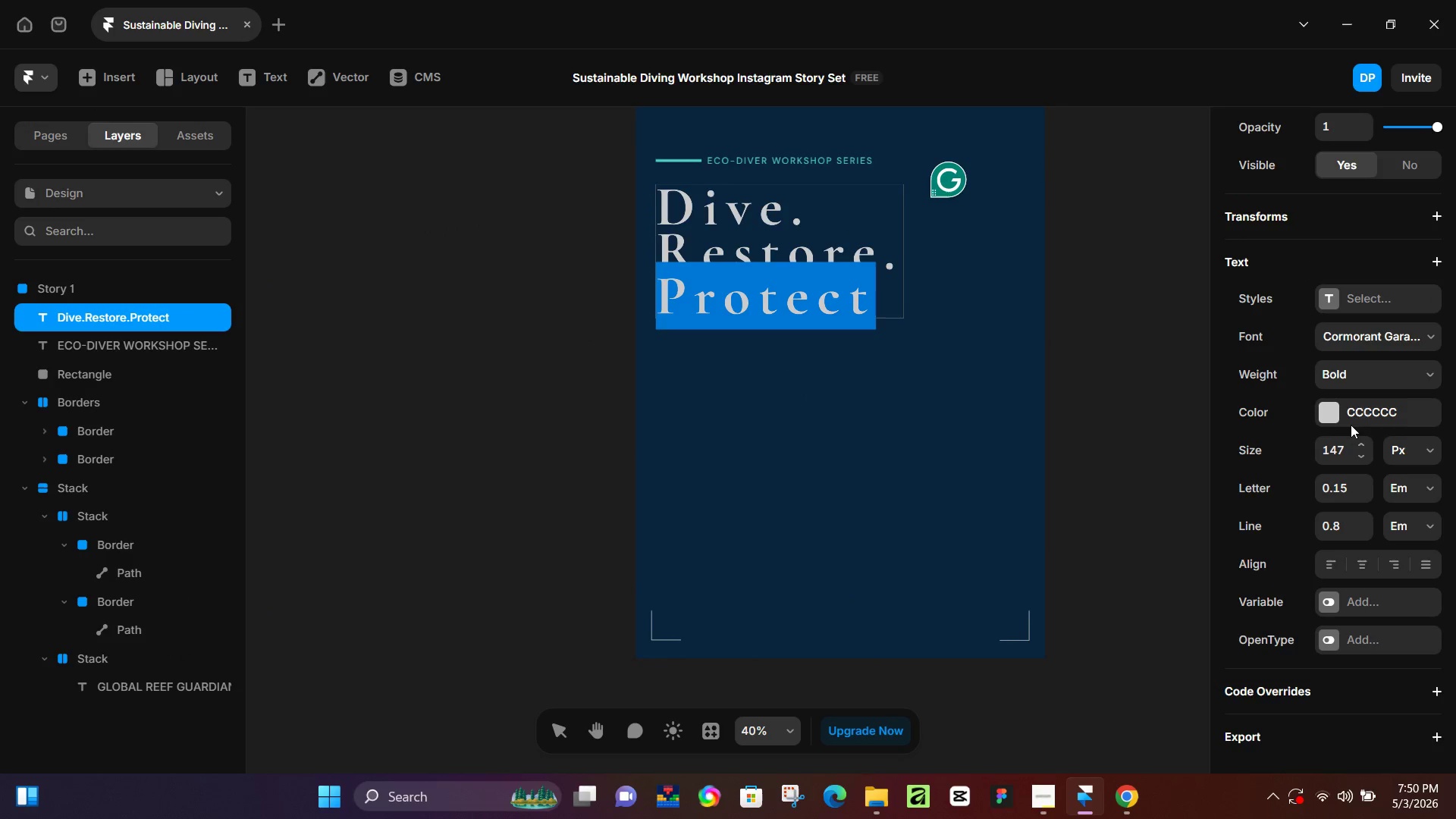 
left_click([1357, 375])
 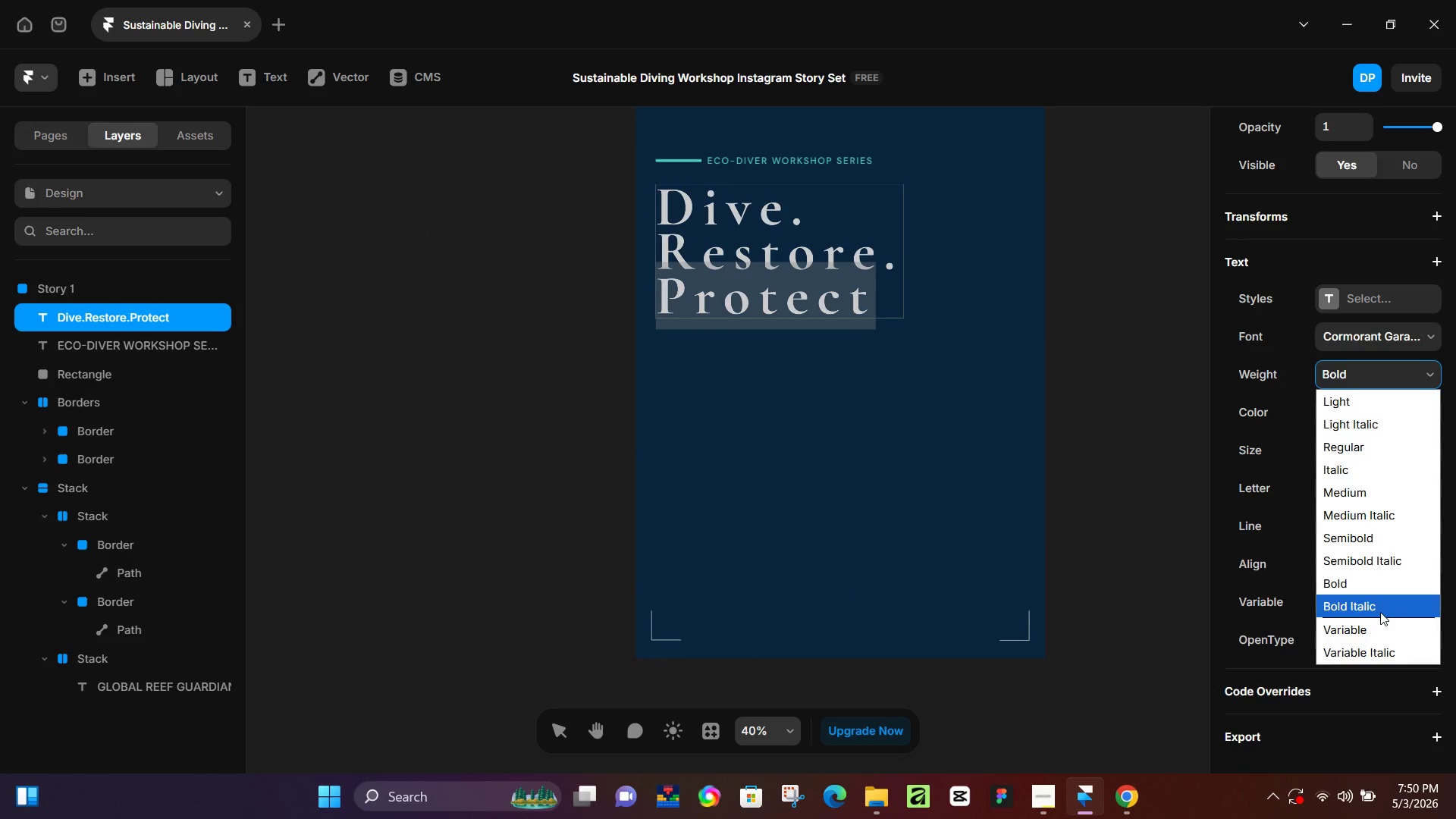 
left_click([1380, 612])
 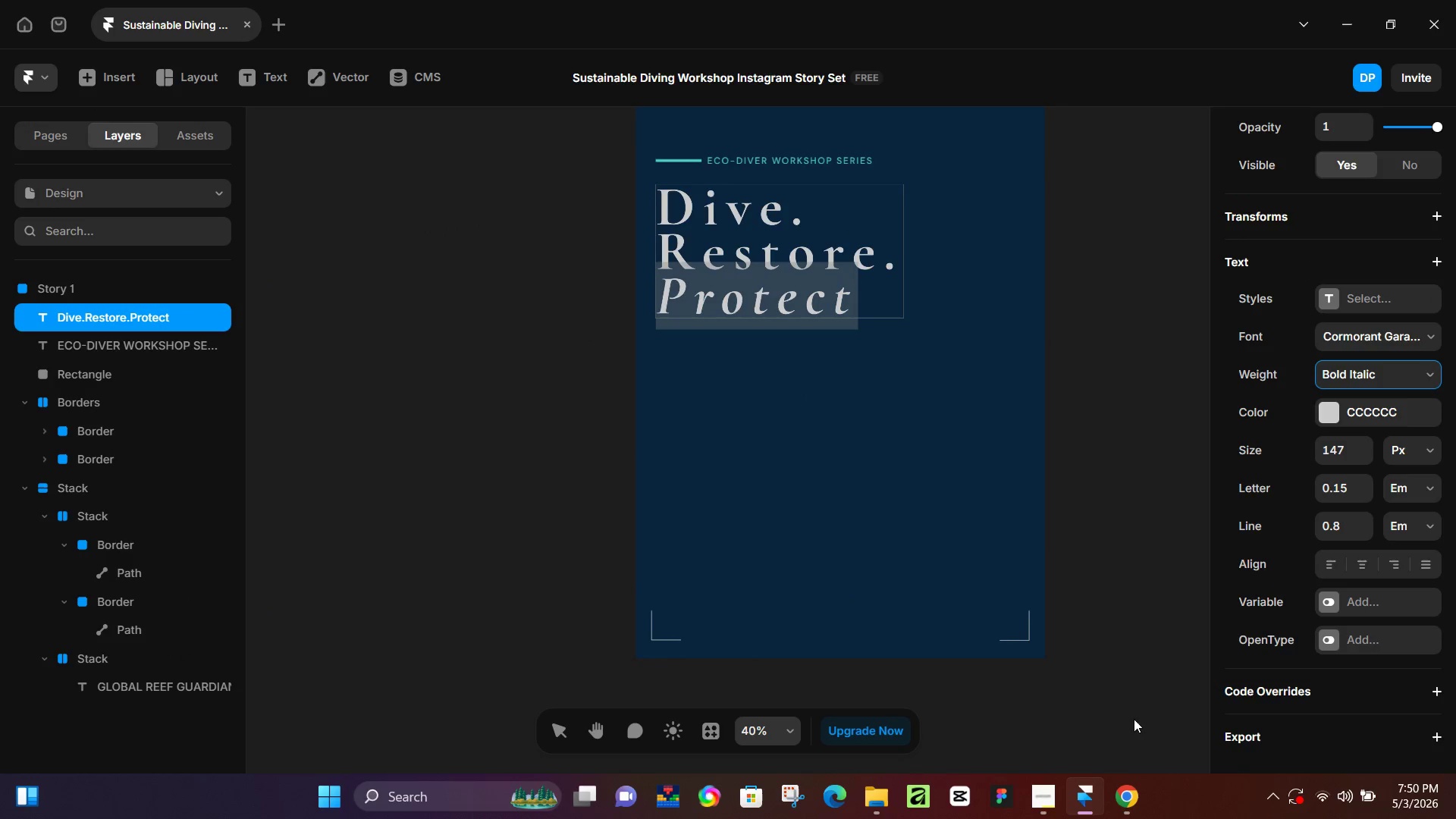 
left_click([1119, 796])
 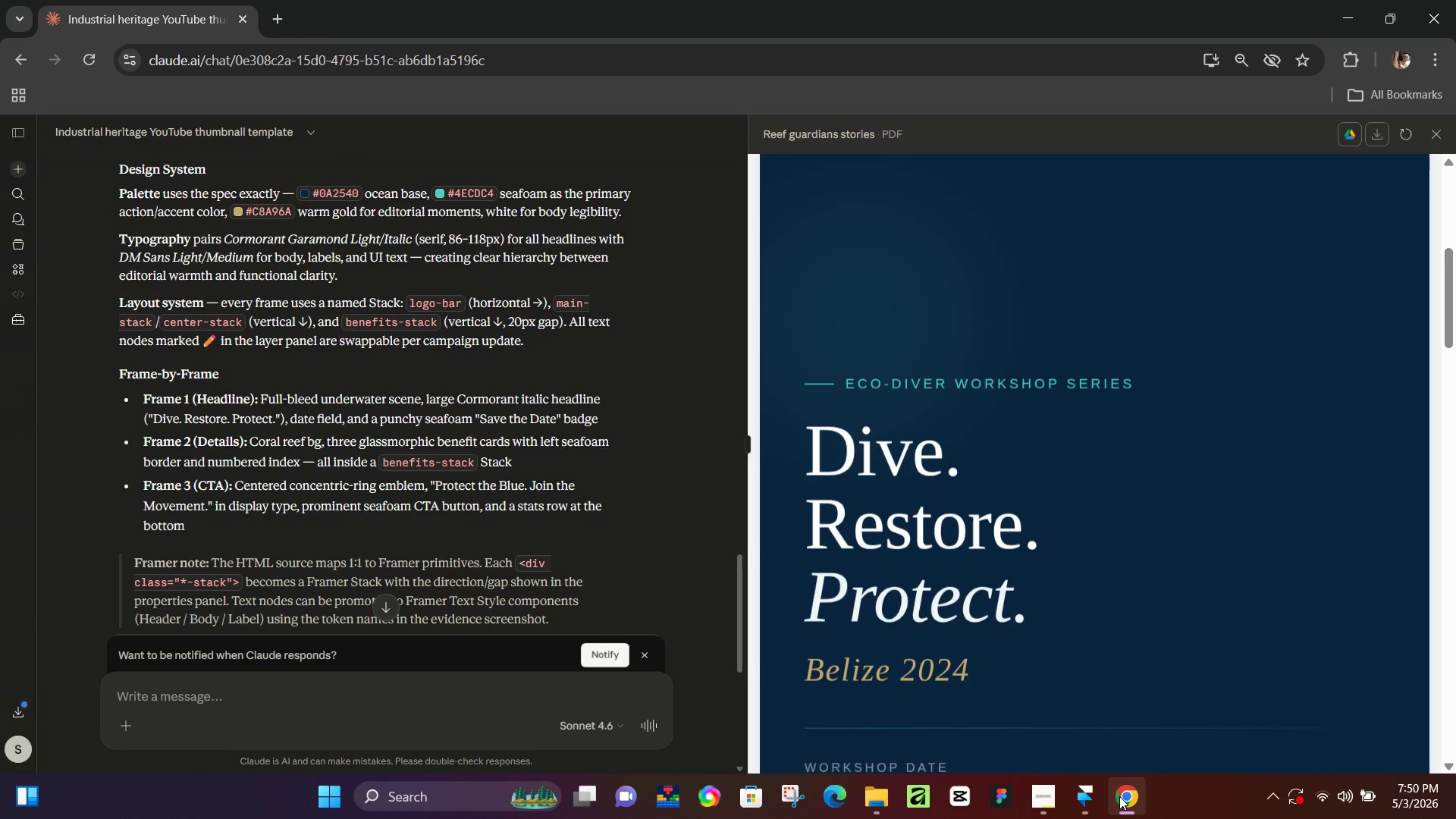 
left_click([1119, 796])
 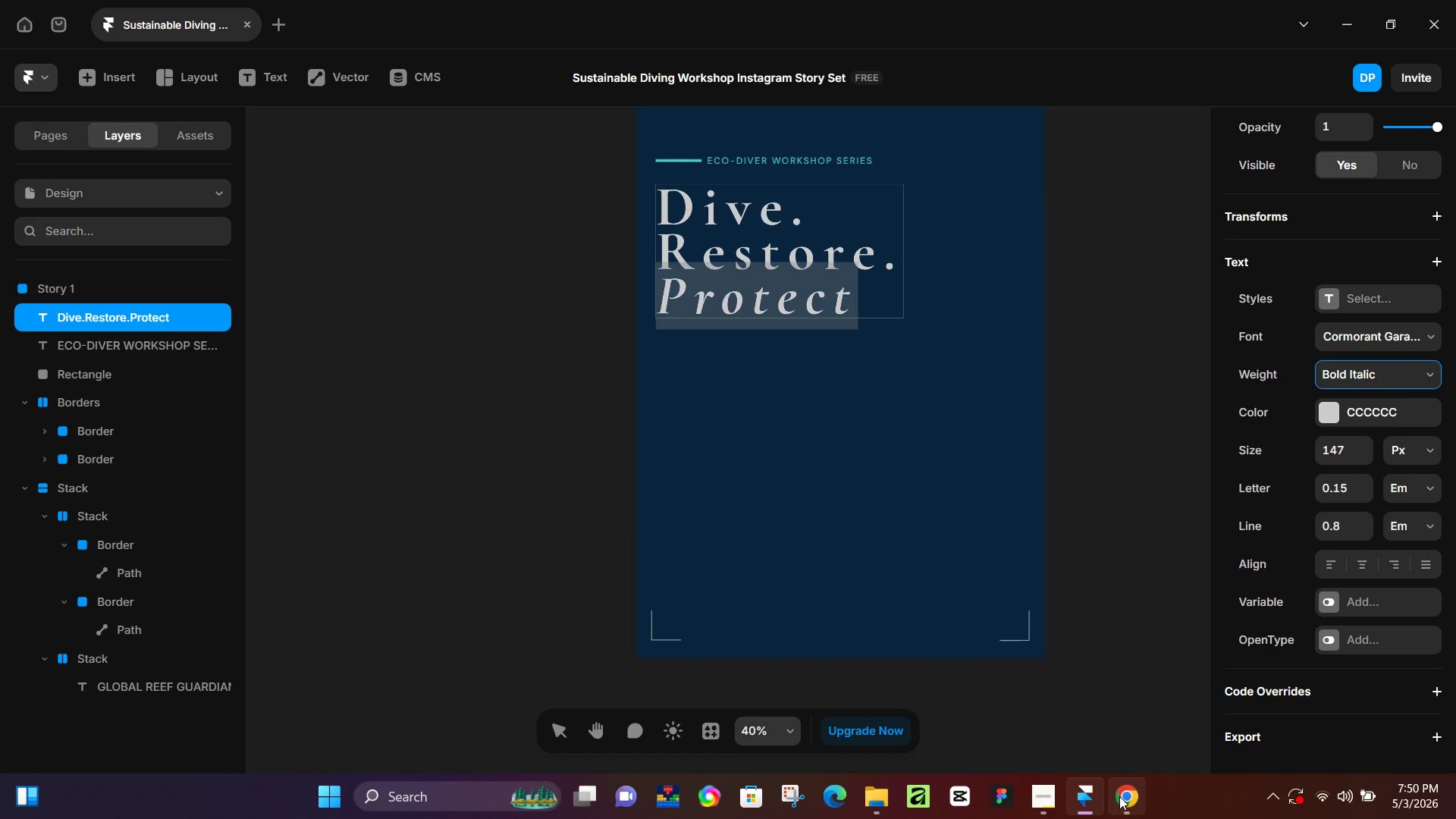 
left_click([1119, 796])
 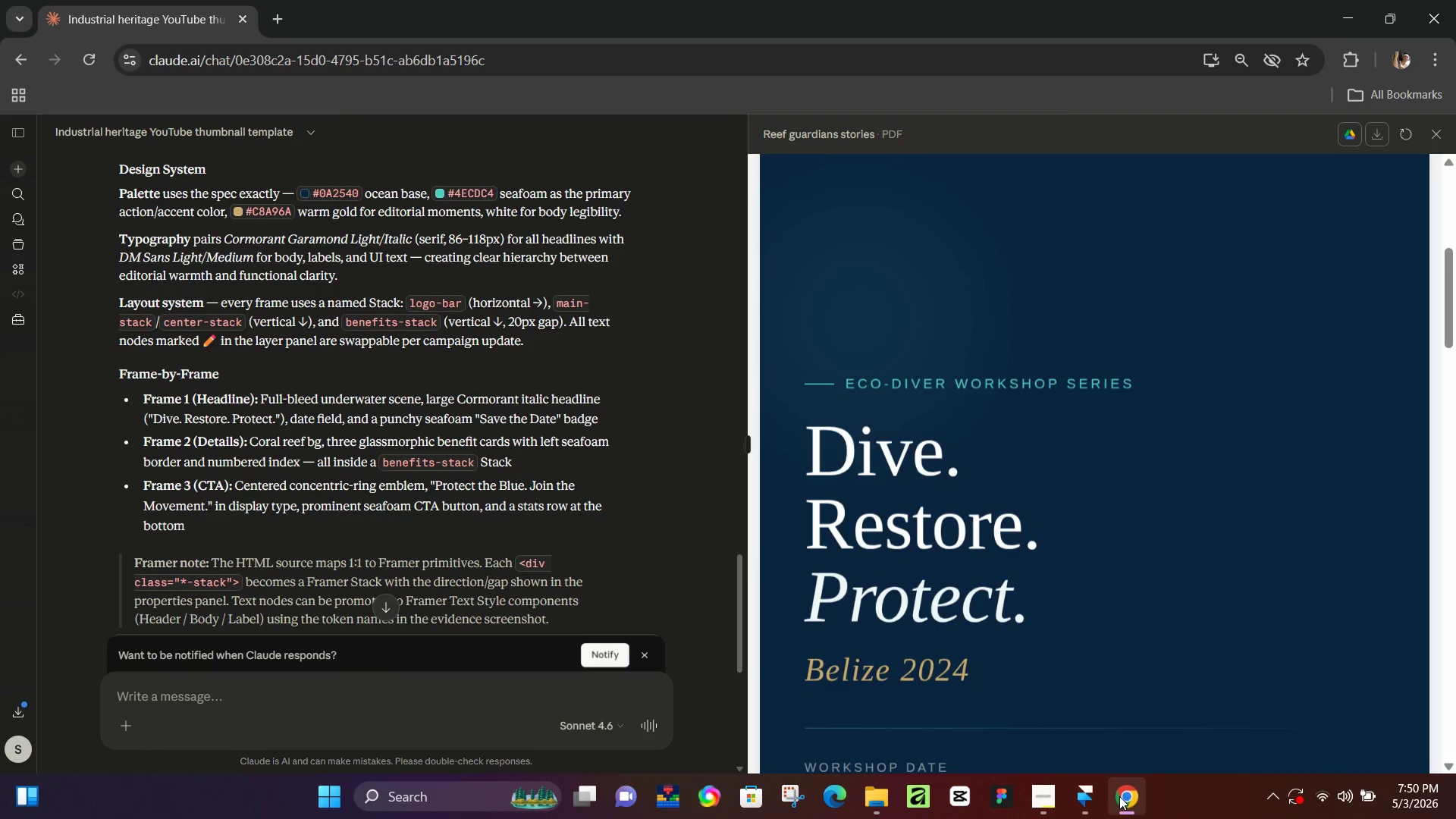 
left_click([1119, 796])
 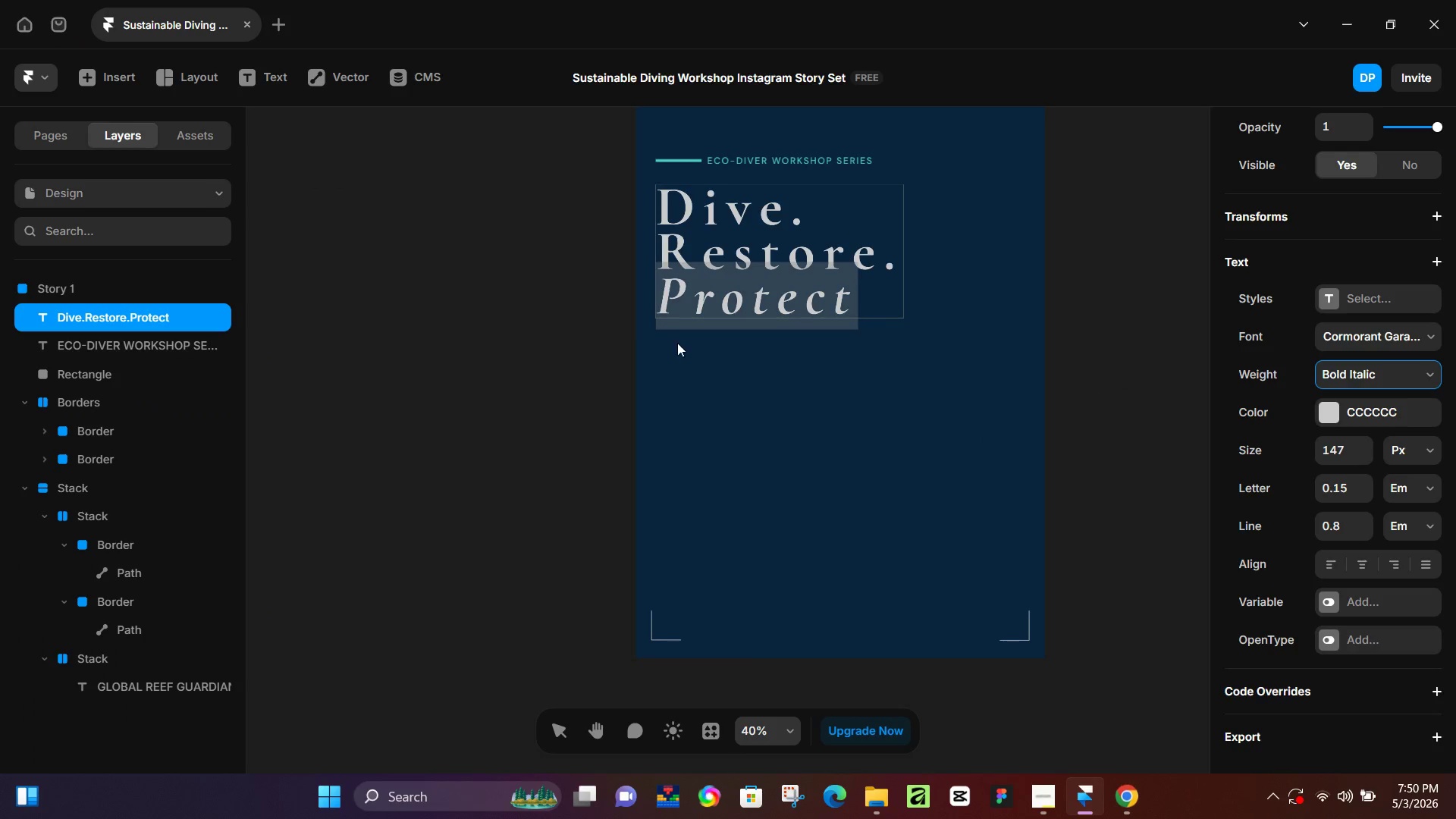 
left_click([683, 343])
 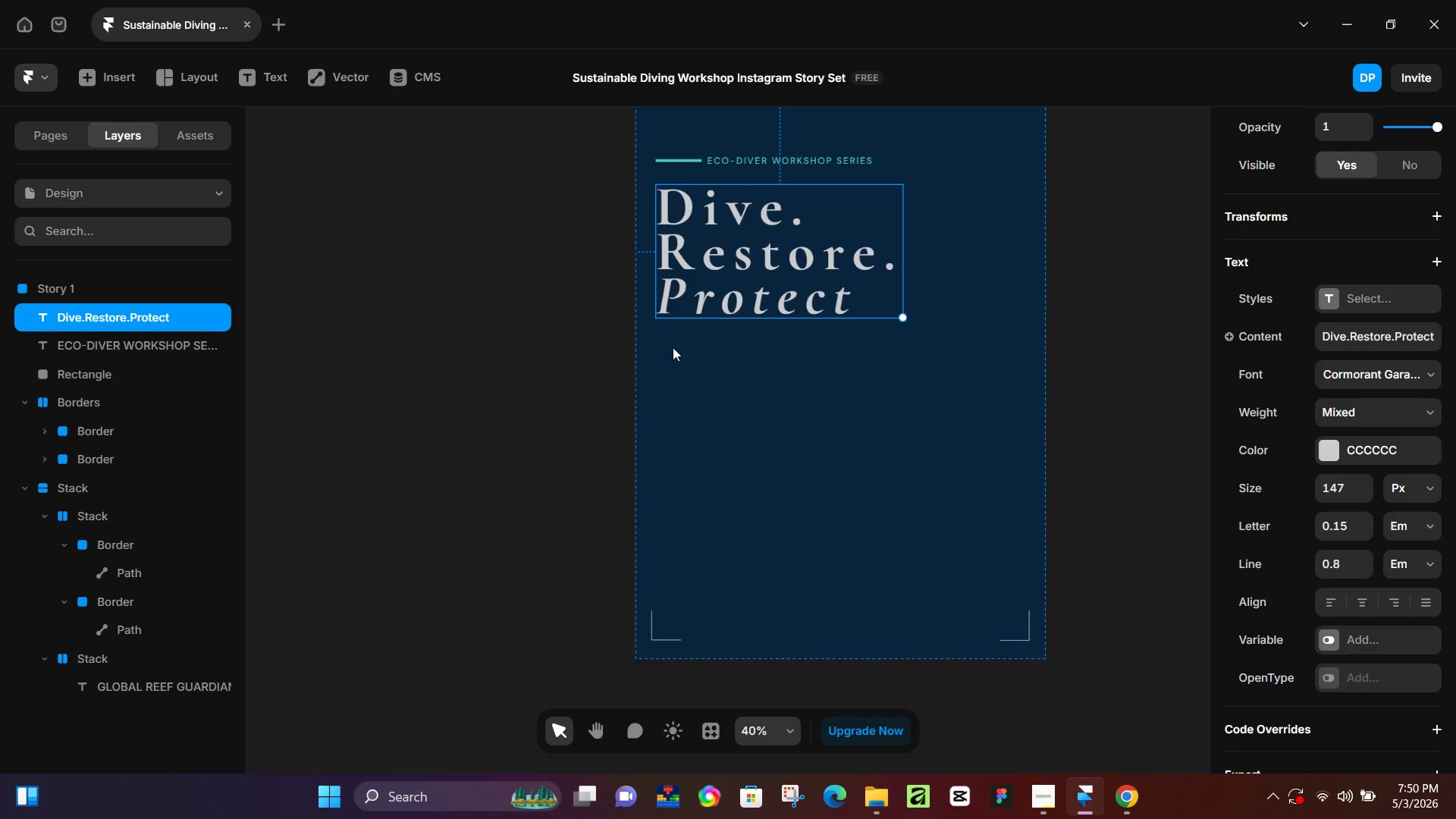 
left_click([671, 370])
 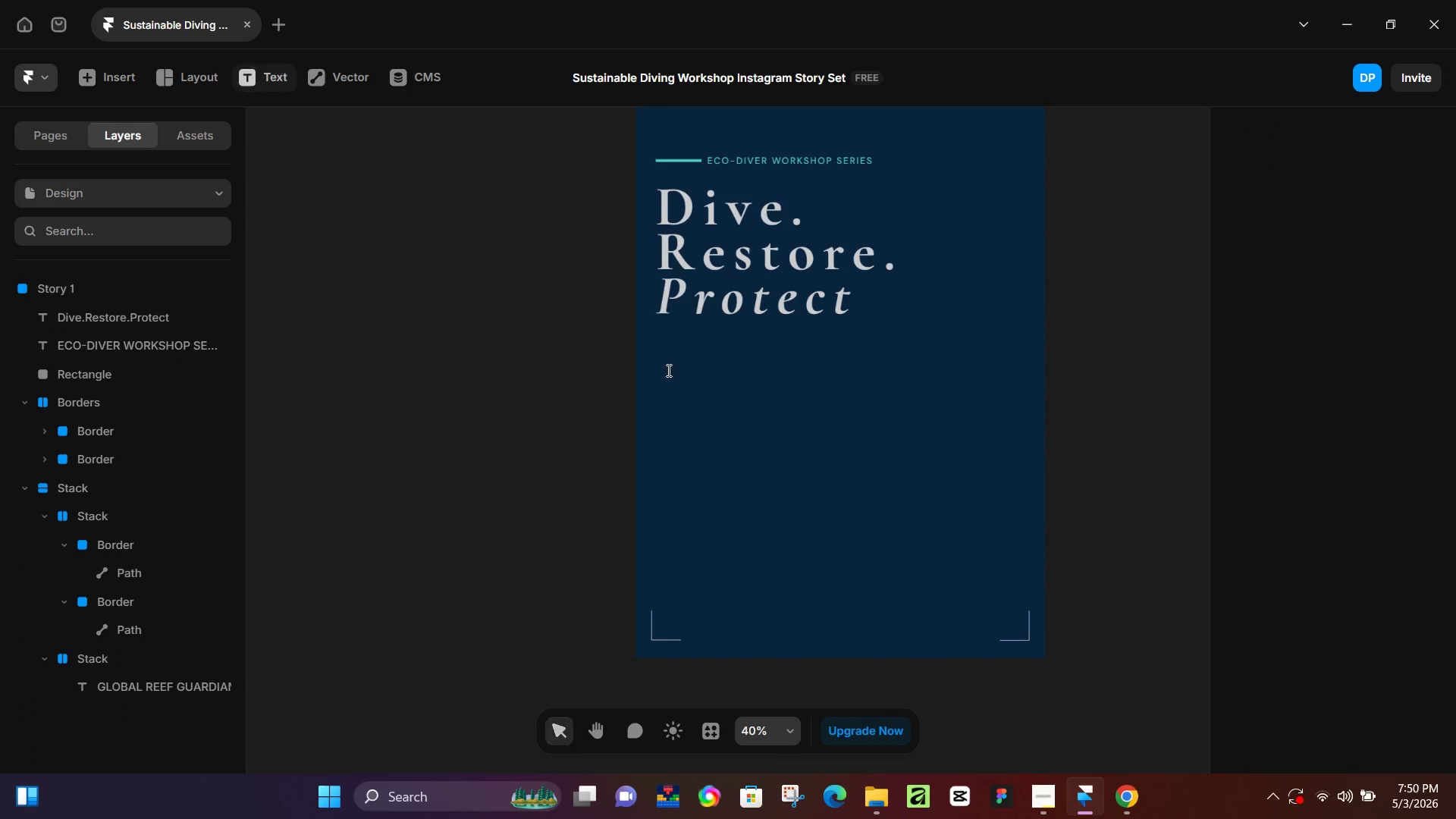 
key(T)
 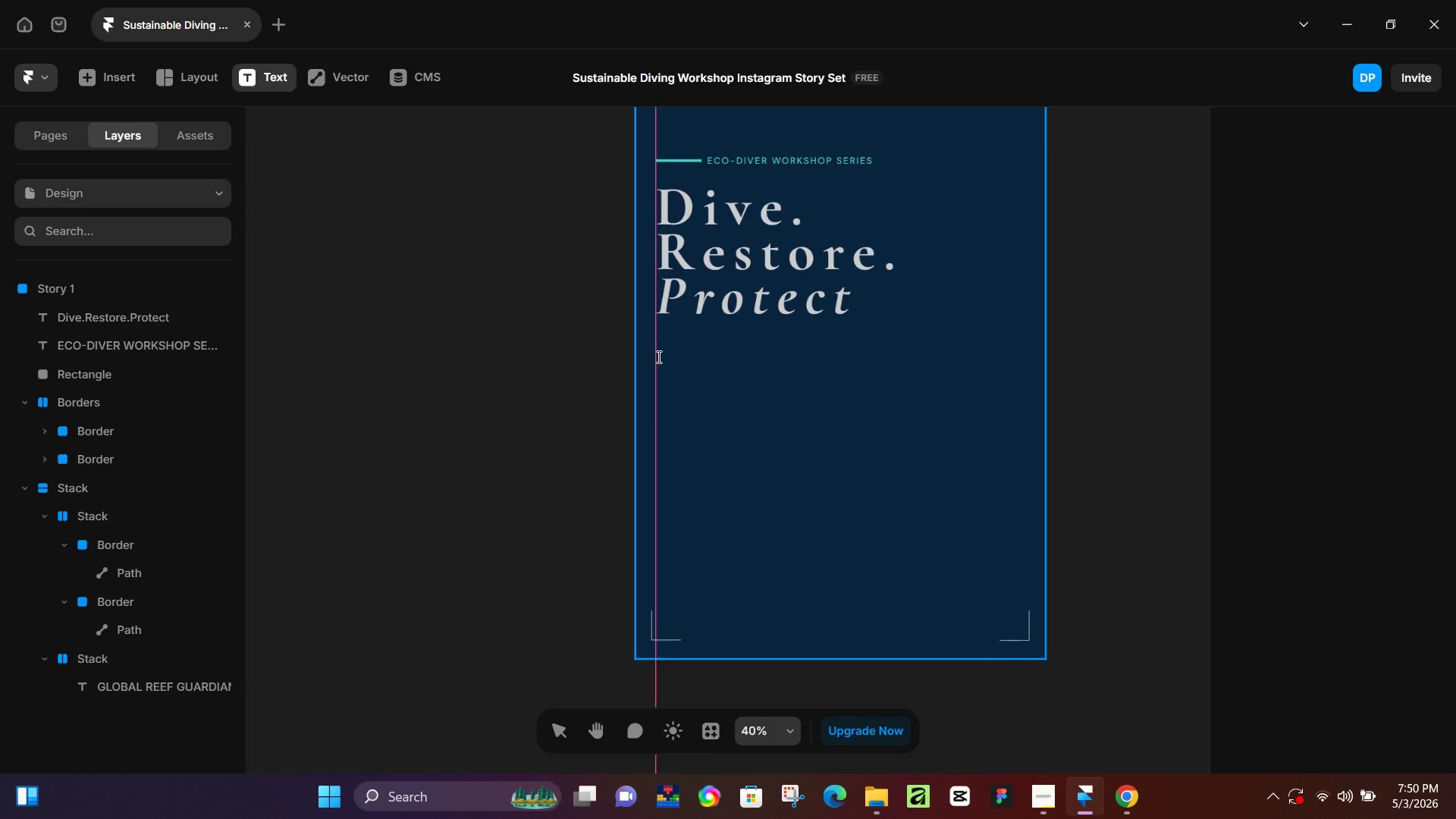 
left_click([657, 356])
 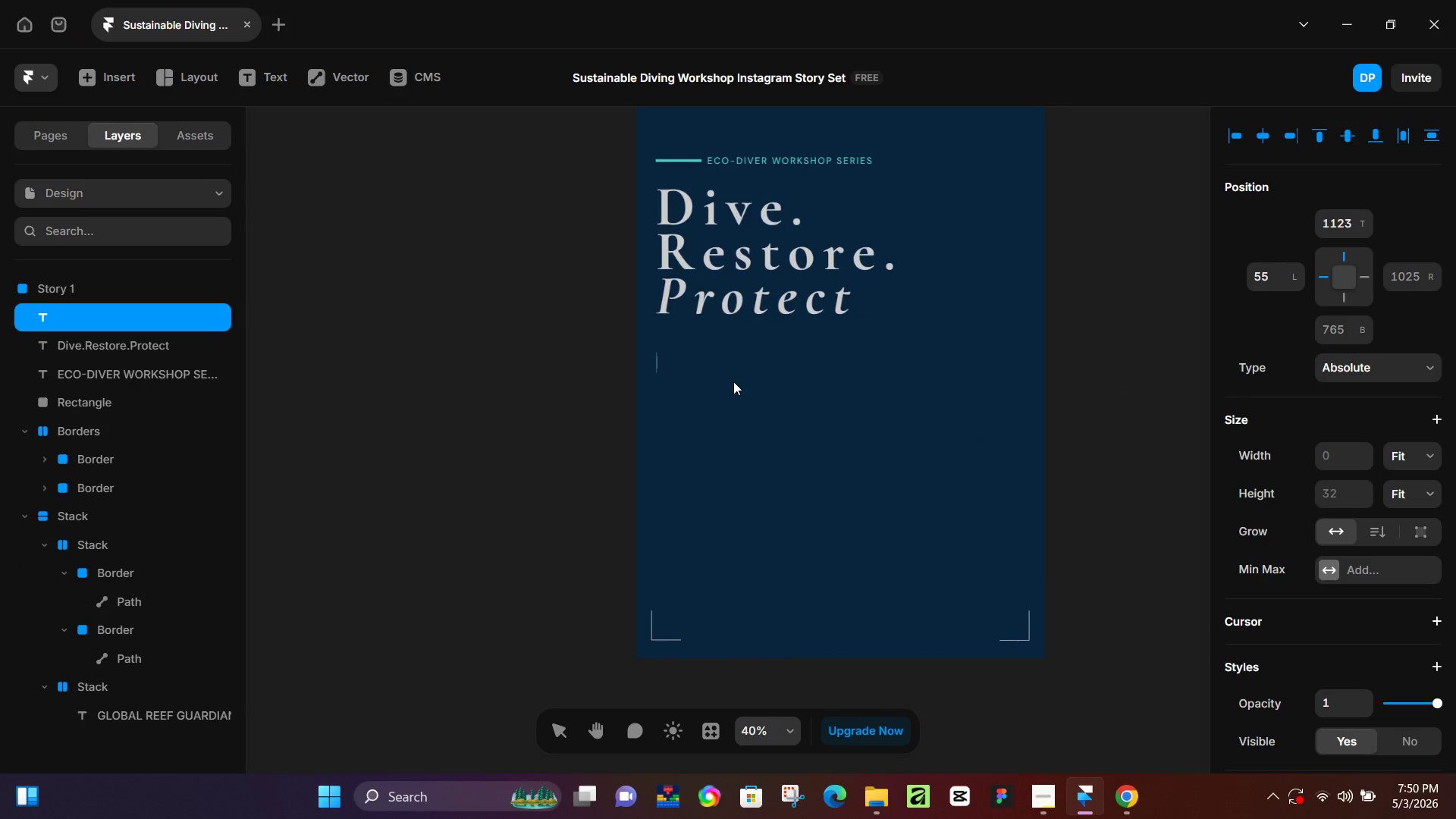 
type(Be)
 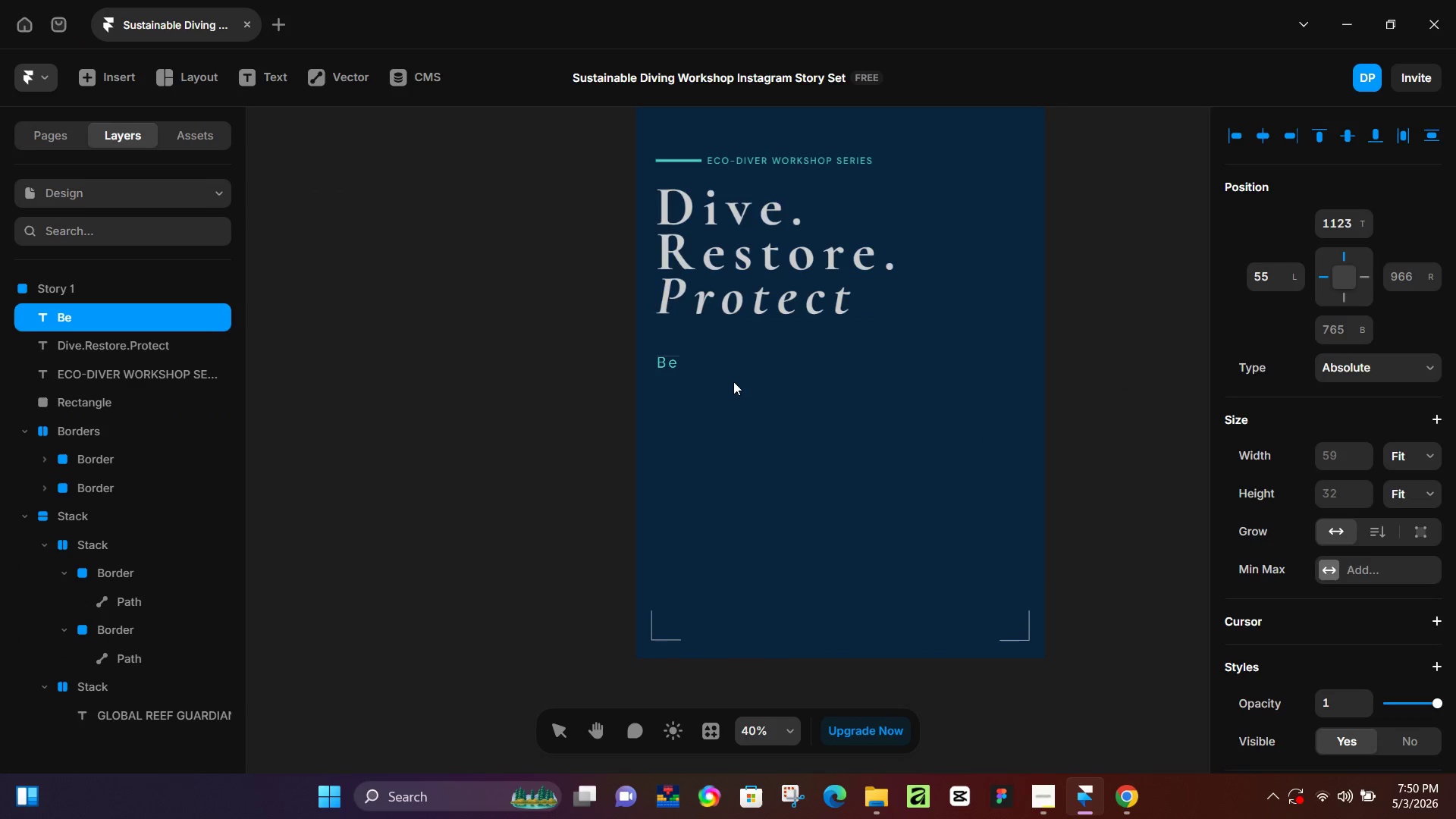 
type(lize 2024)
 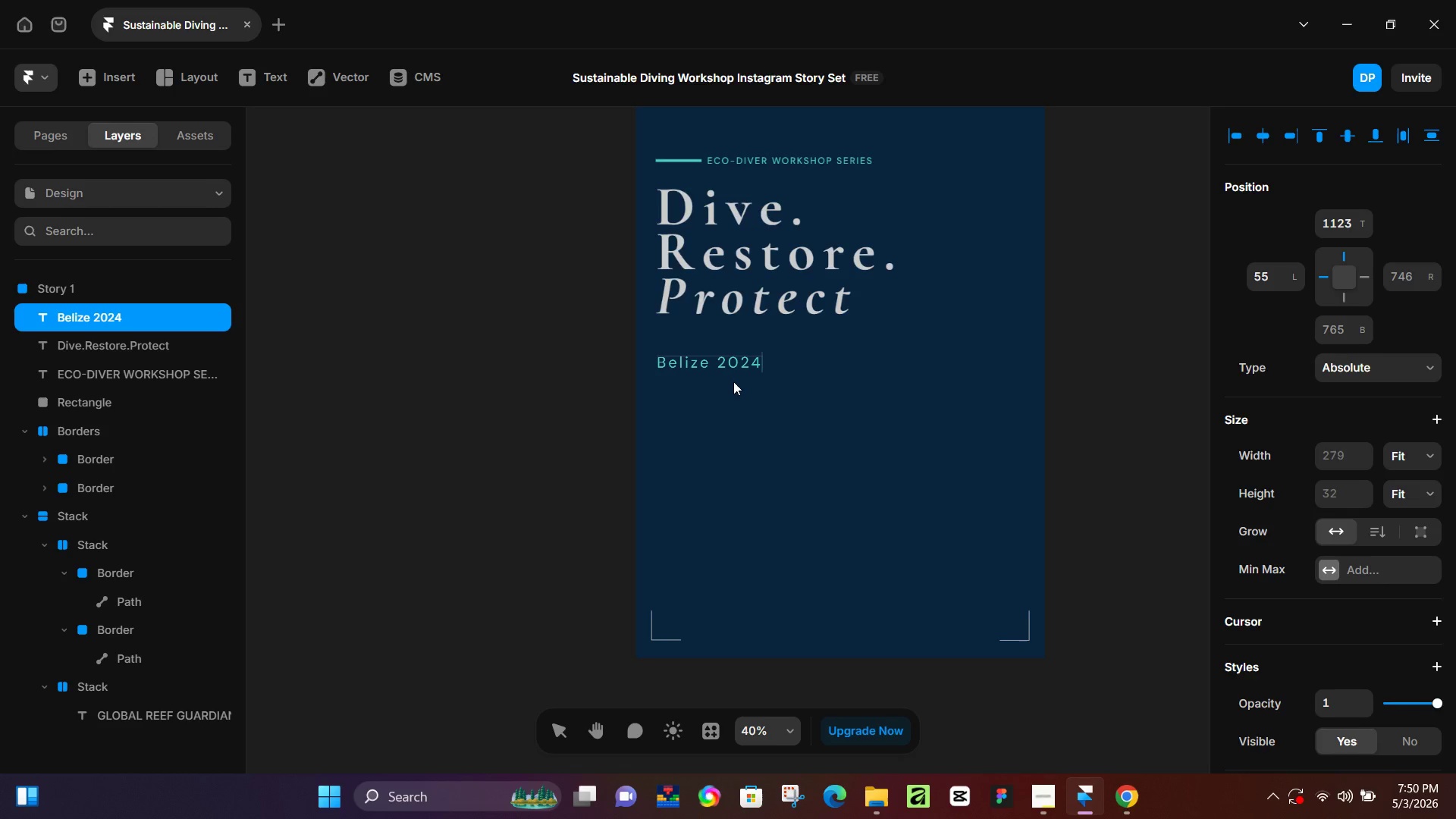 
key(Control+A)
 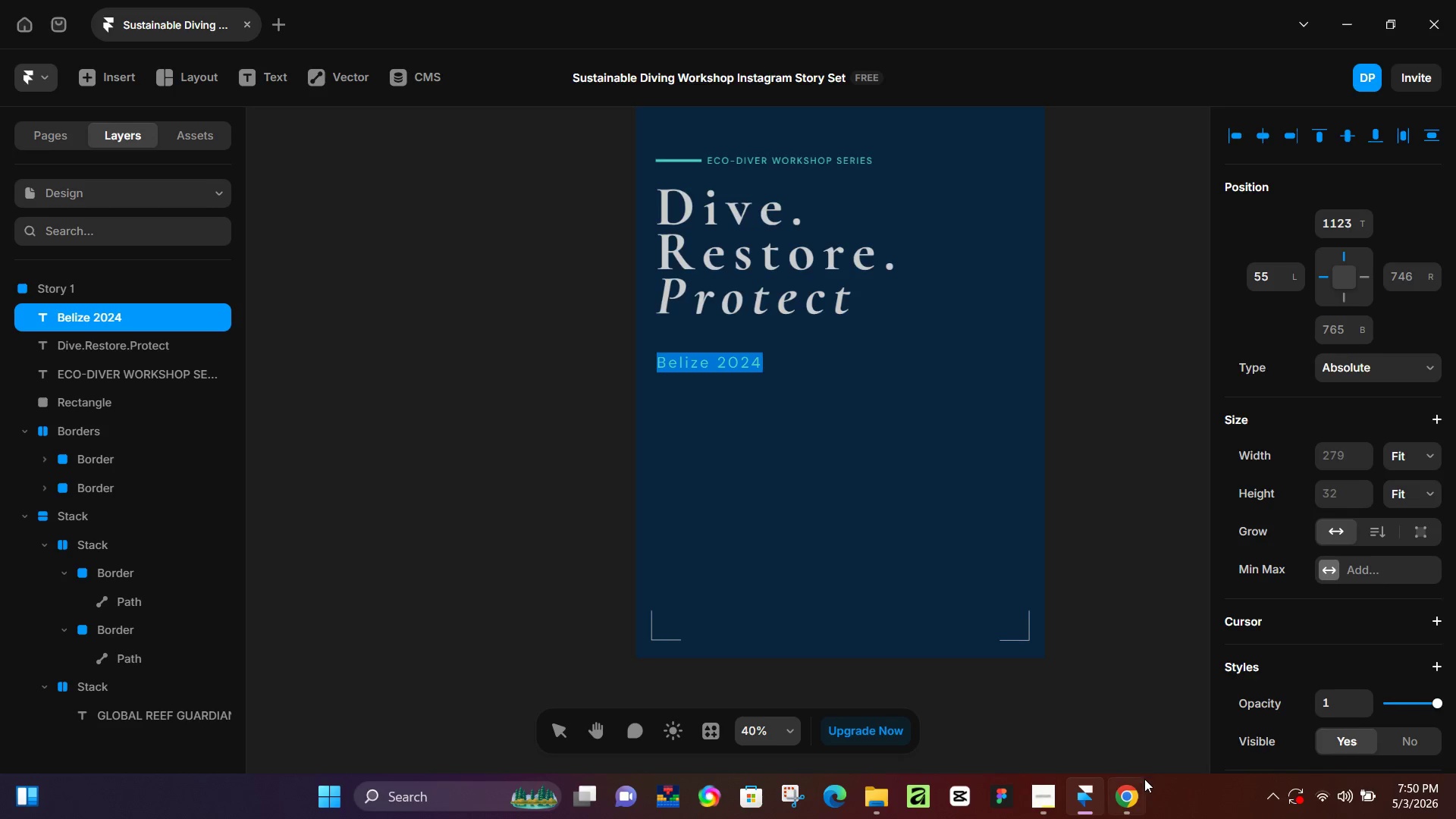 
left_click([1138, 792])
 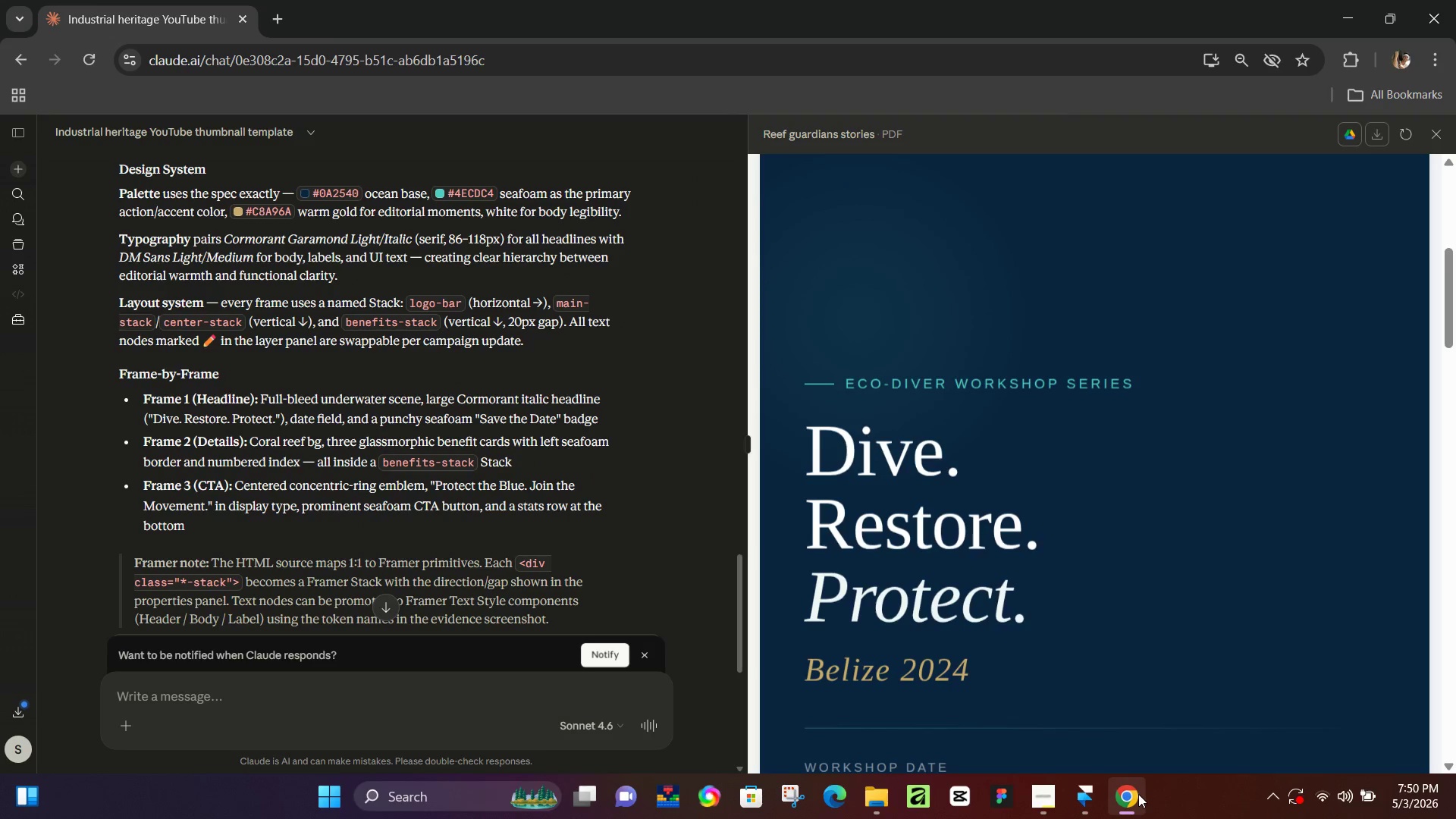 
left_click([1138, 794])
 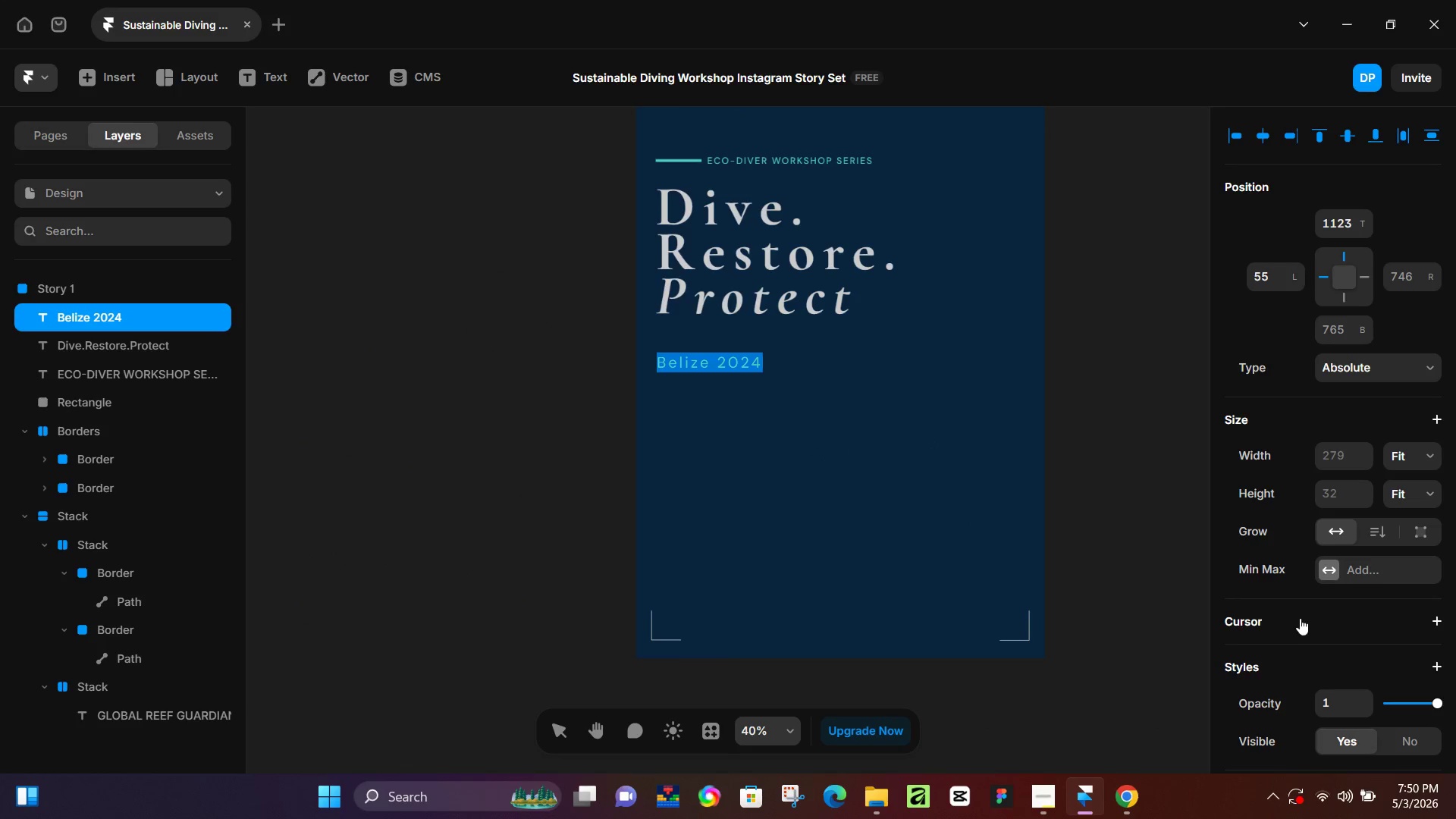 
left_click([1351, 532])
 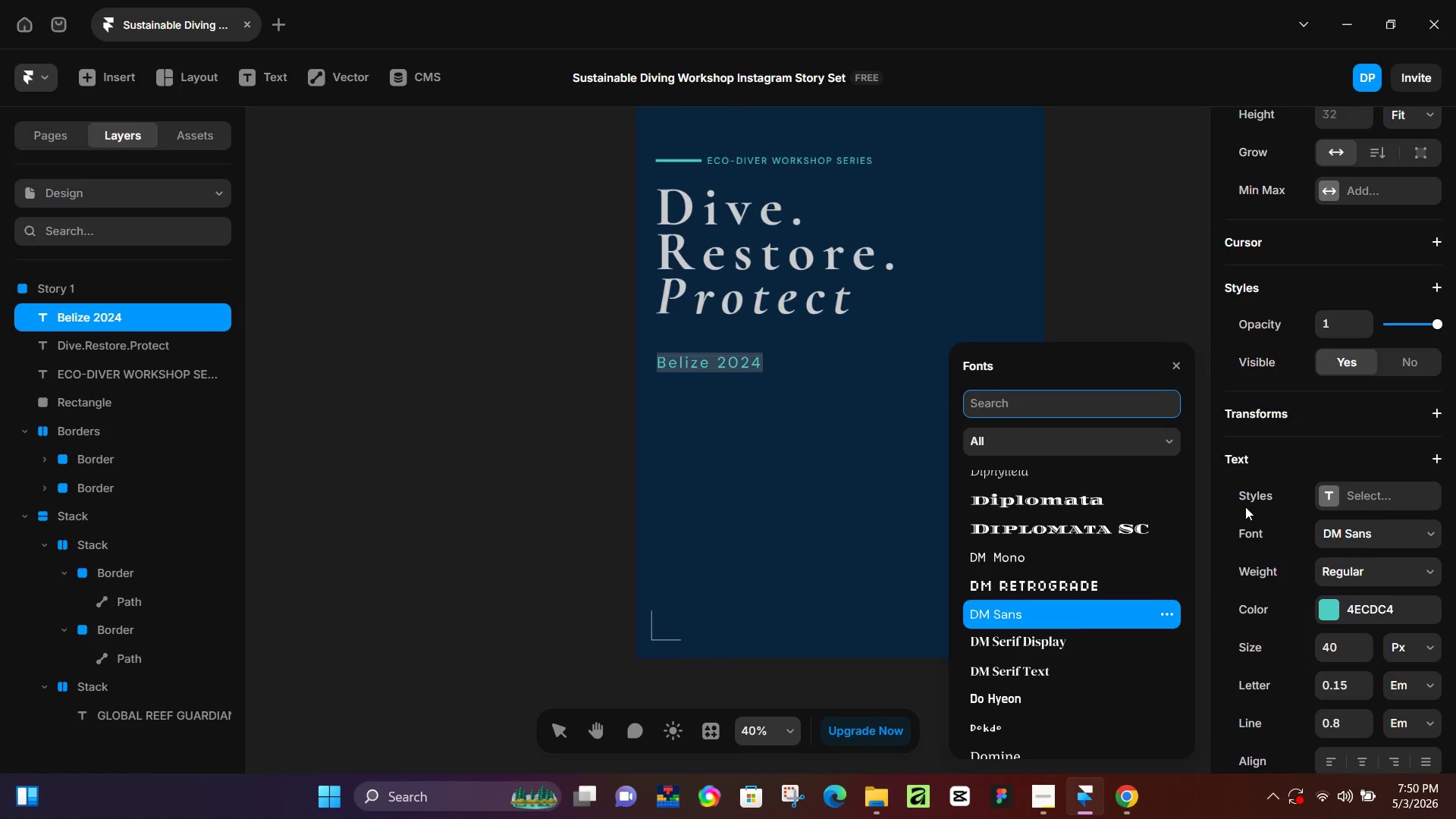 
scroll: coordinate [1302, 592], scroll_direction: down, amount: 4.0
 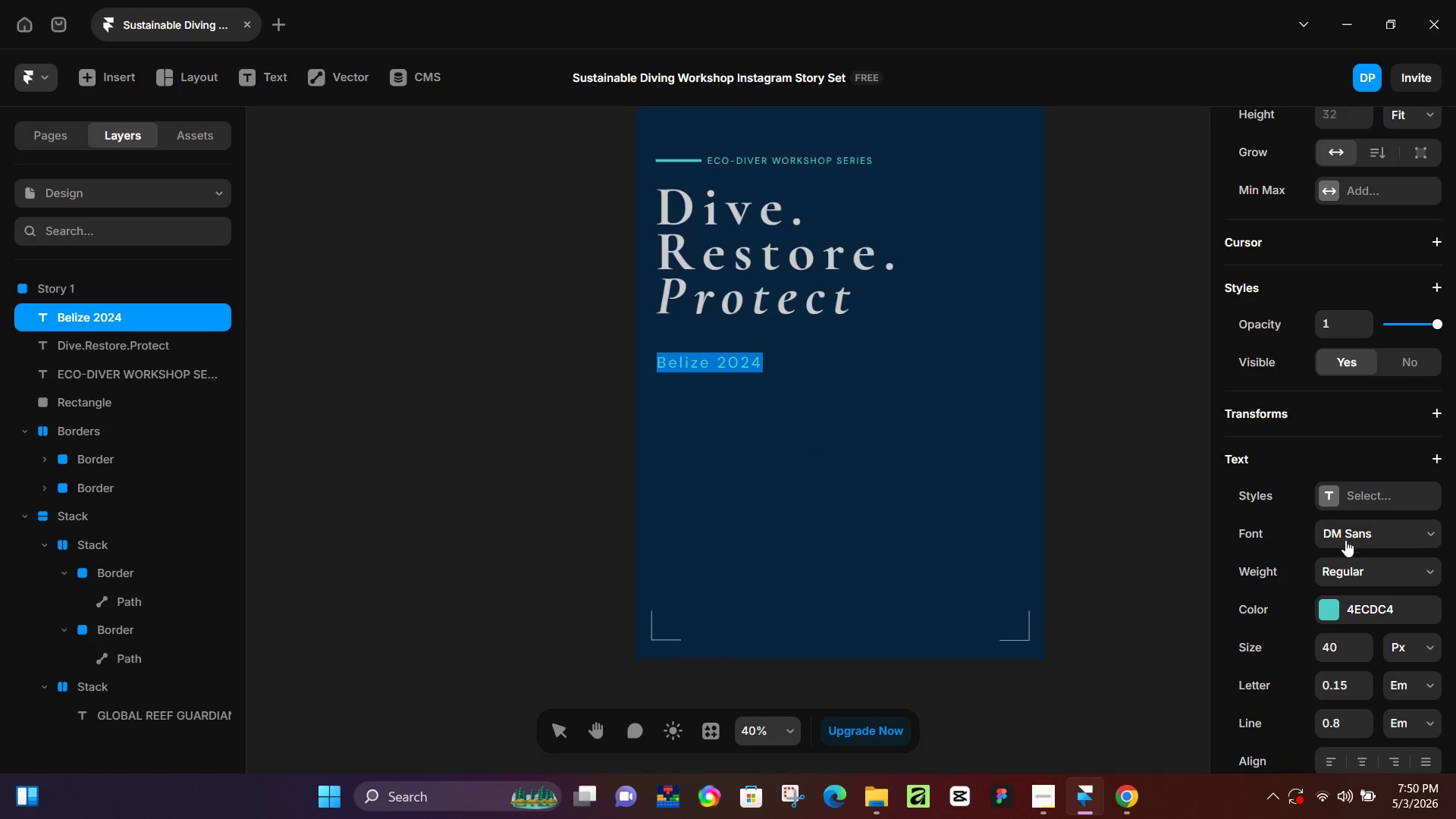 
type(cormo)
 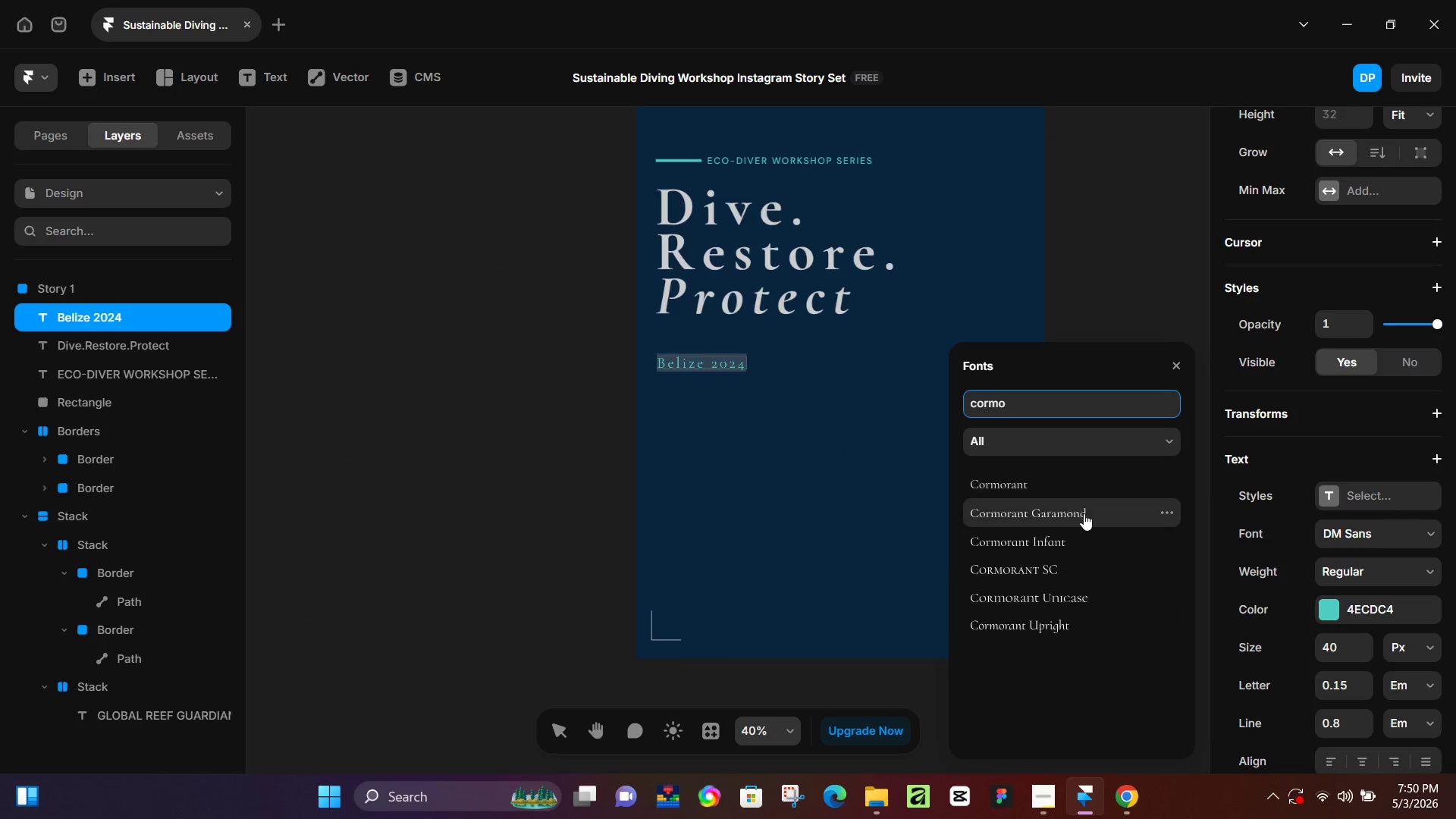 
left_click([1083, 513])
 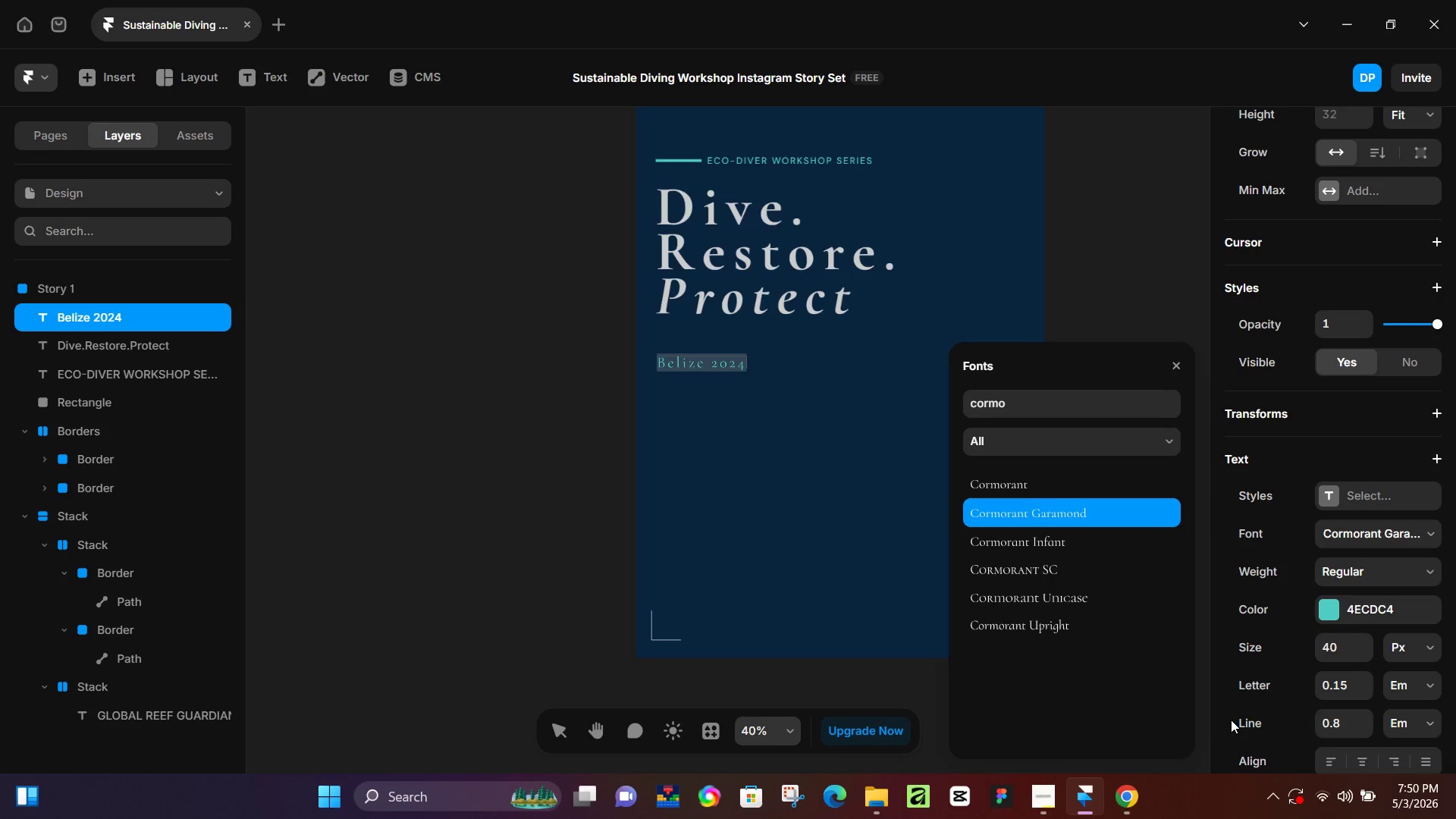 
double_click([1360, 612])
 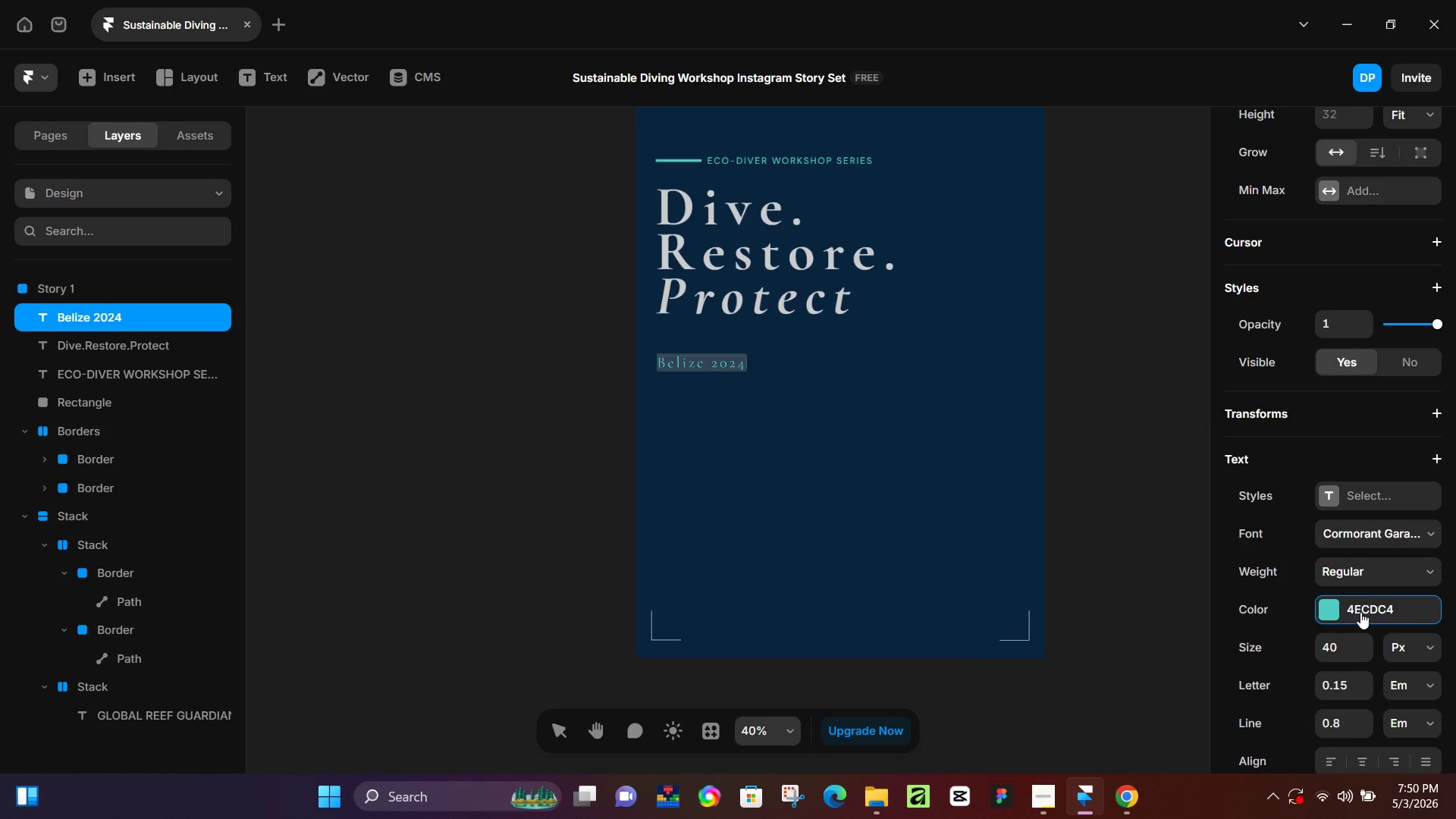 
triple_click([1360, 612])
 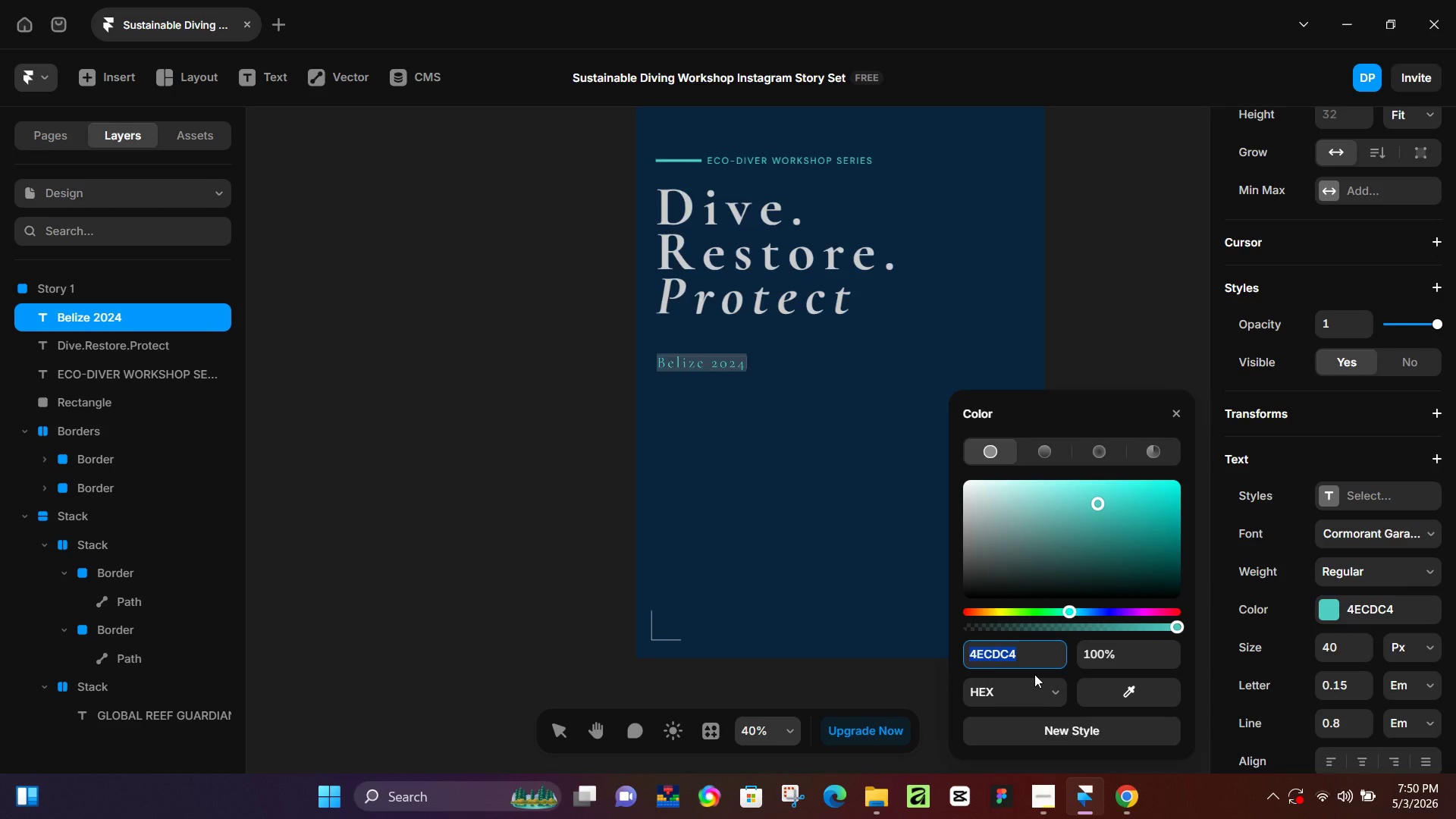 
type(c8a96a)
 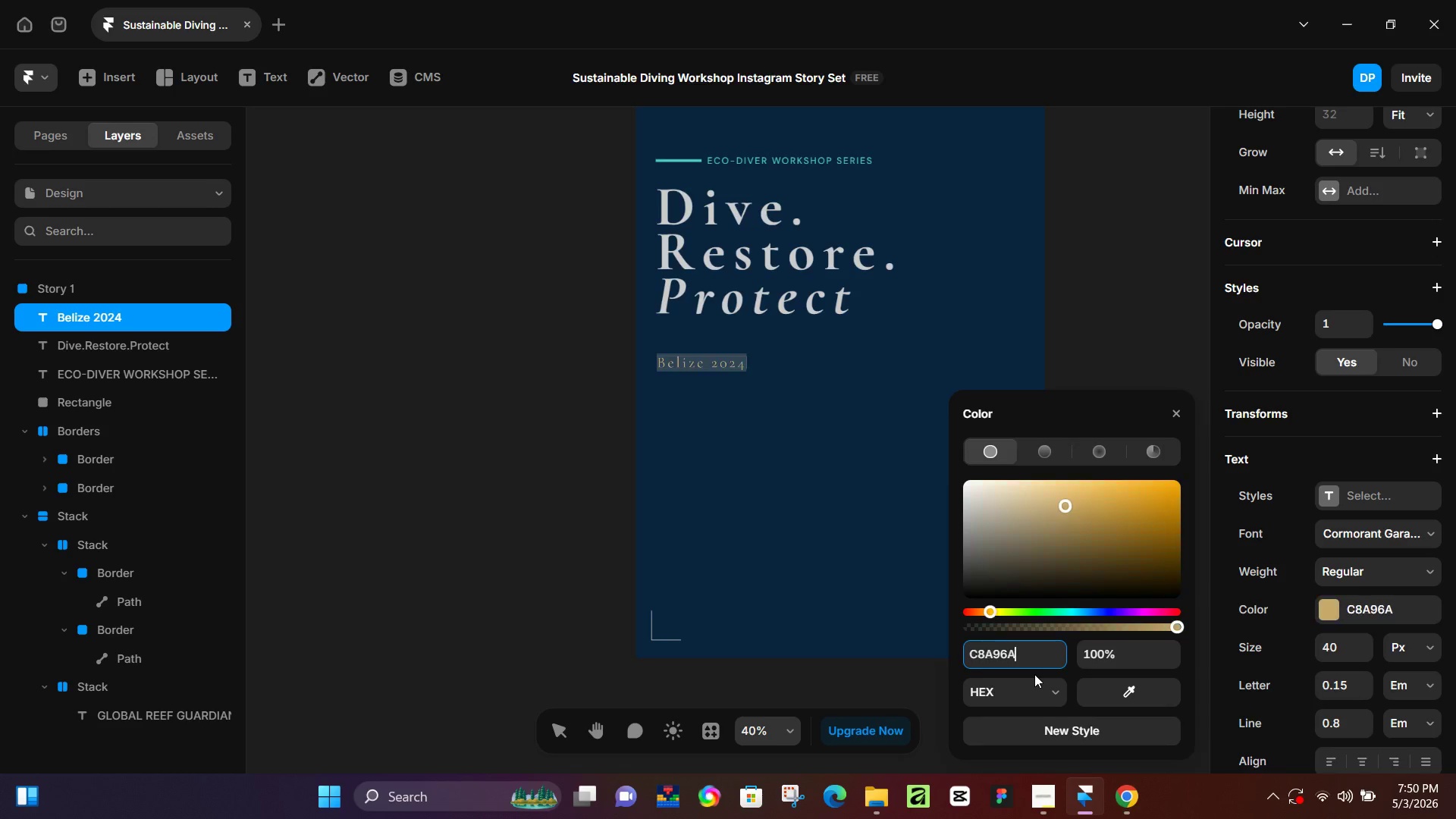 
key(Enter)
 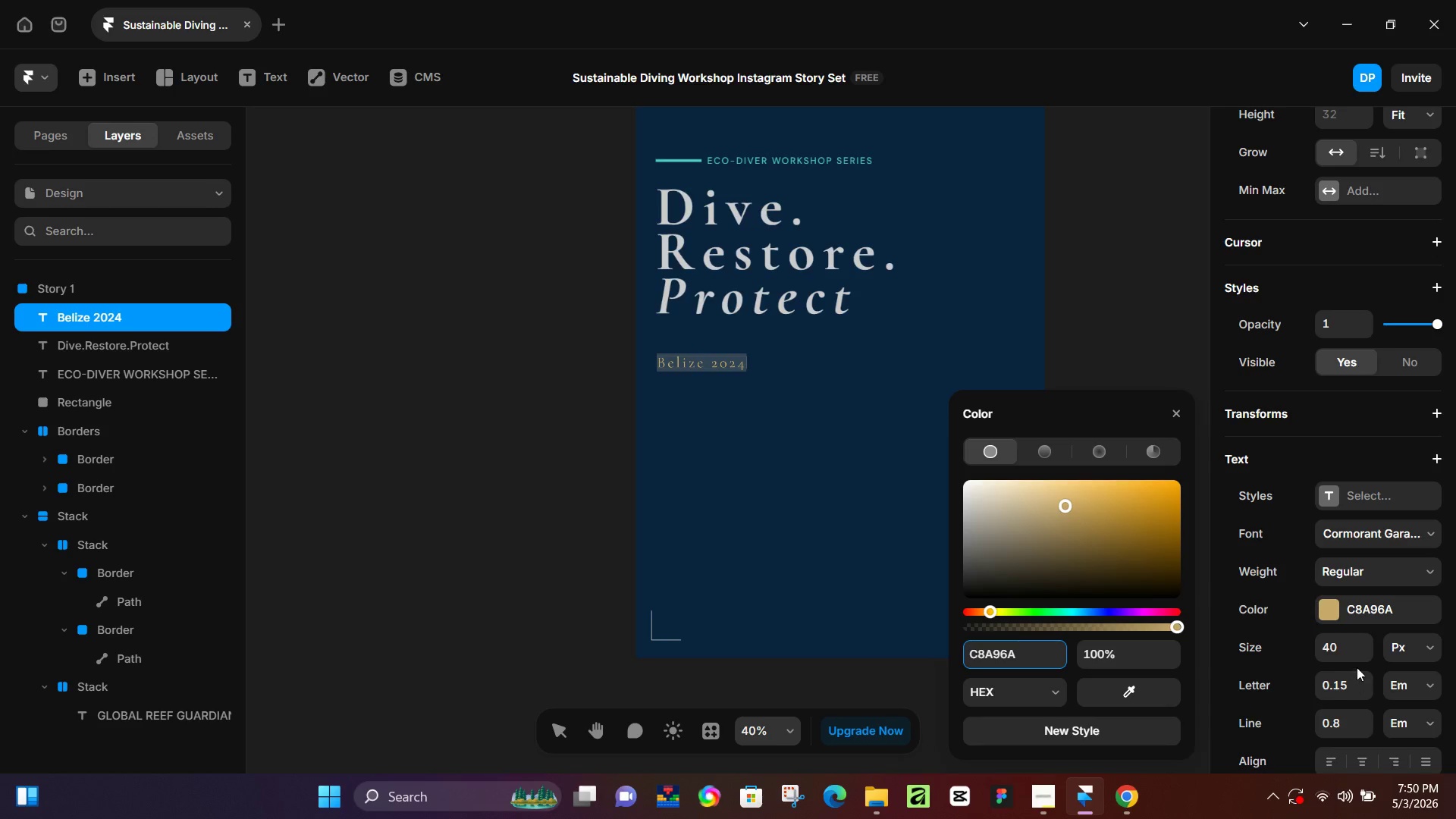 
left_click([1361, 647])
 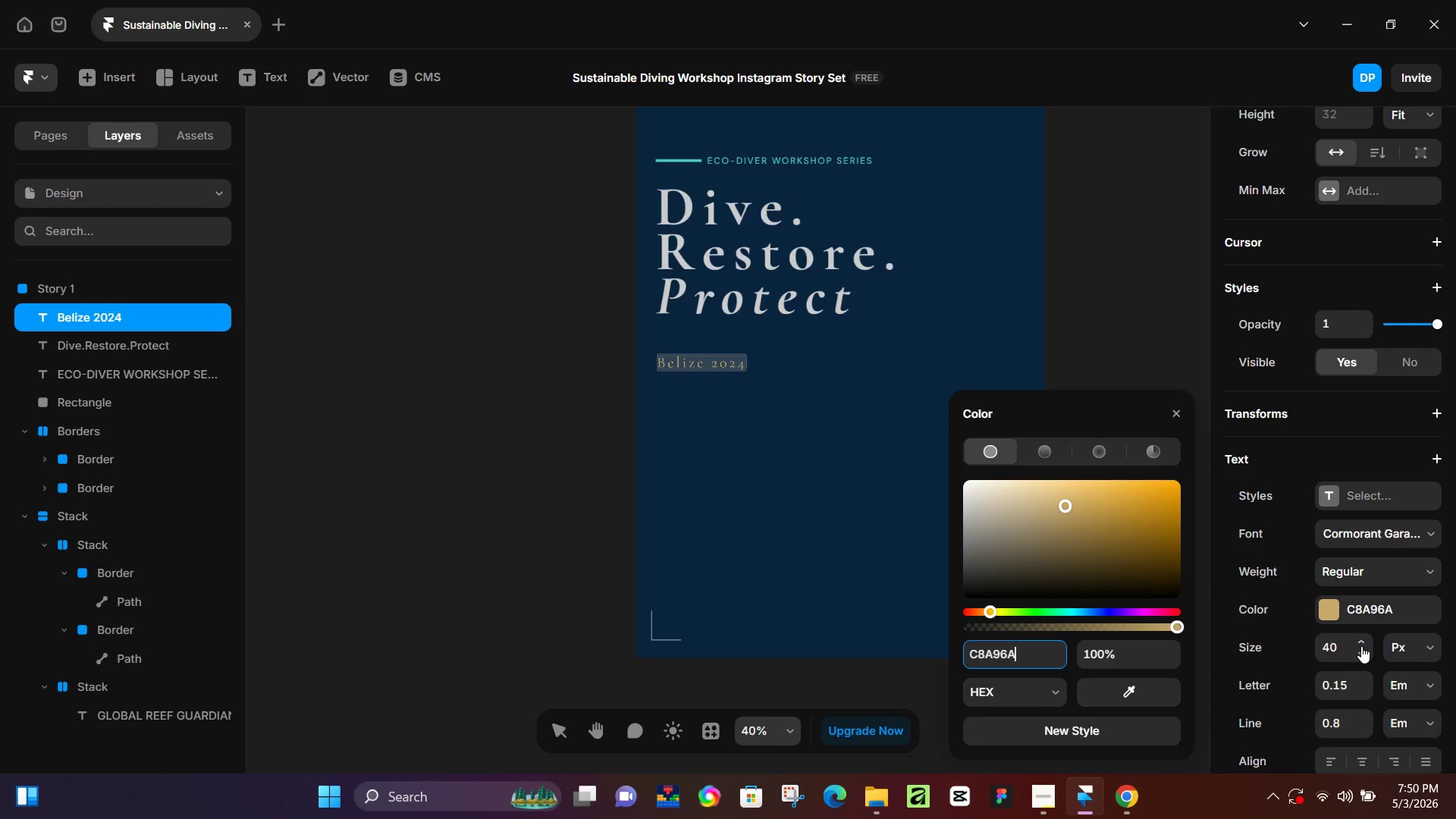 
triple_click([1361, 646])
 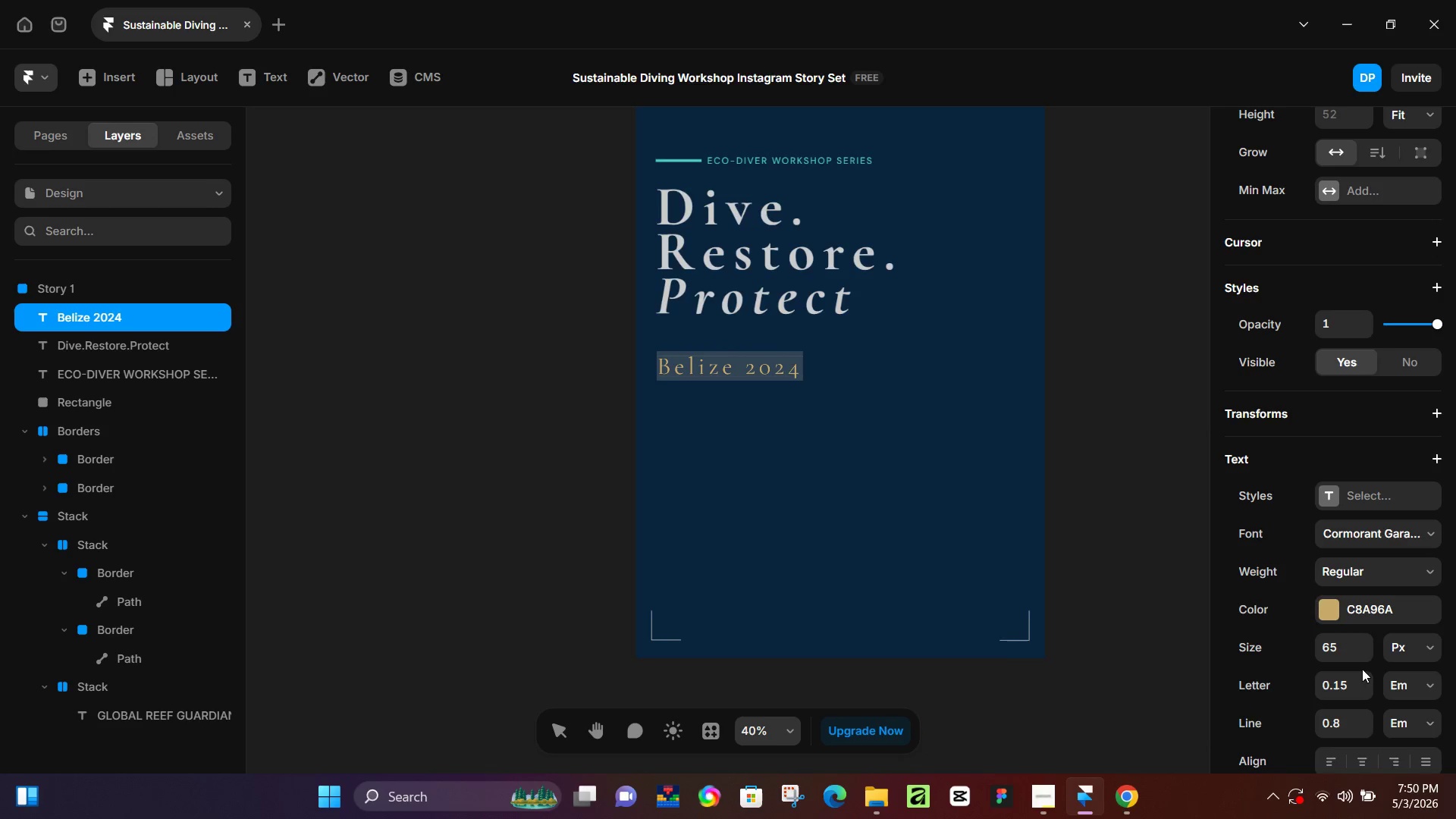 
left_click([1363, 693])
 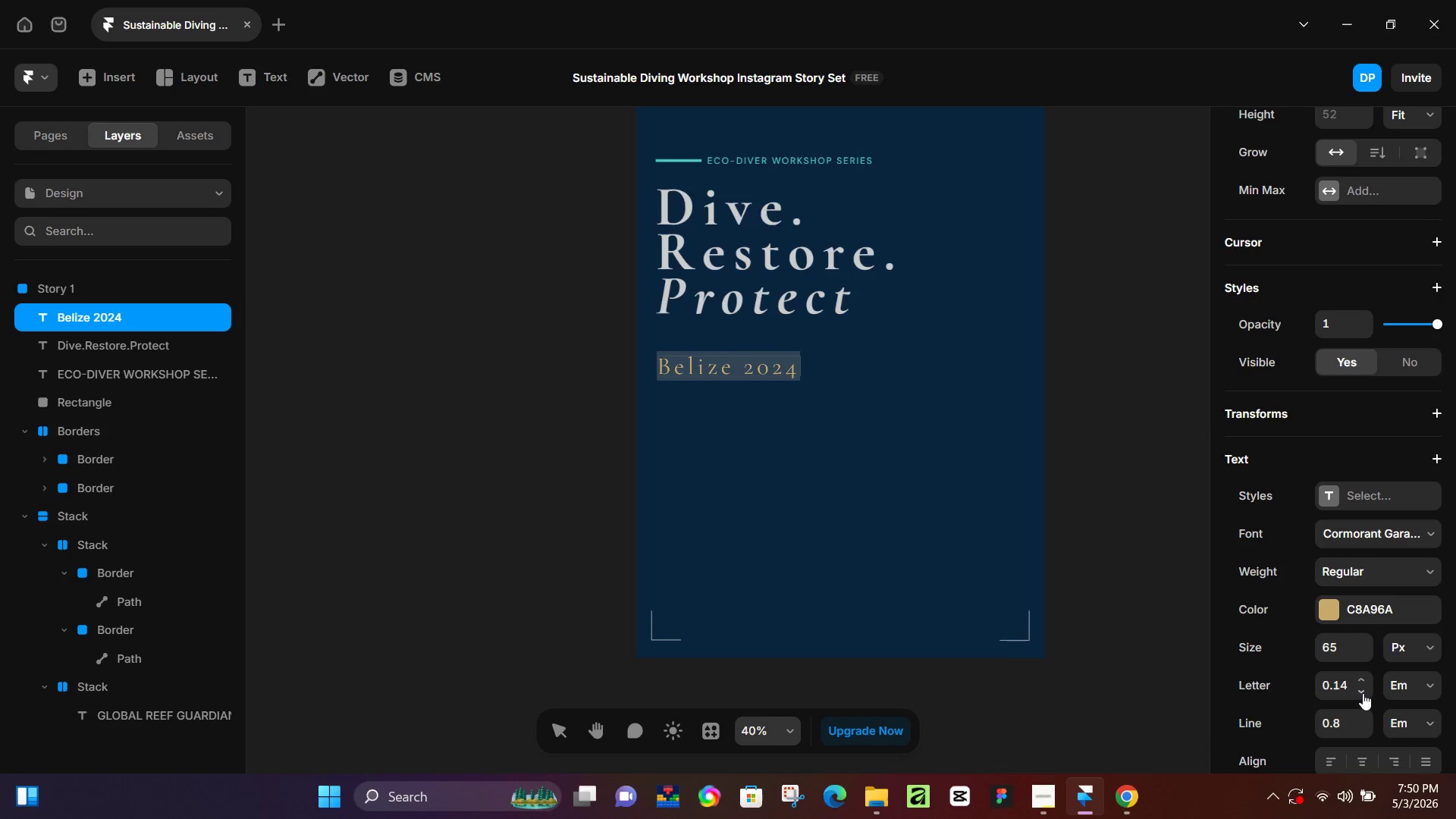 
double_click([1363, 693])
 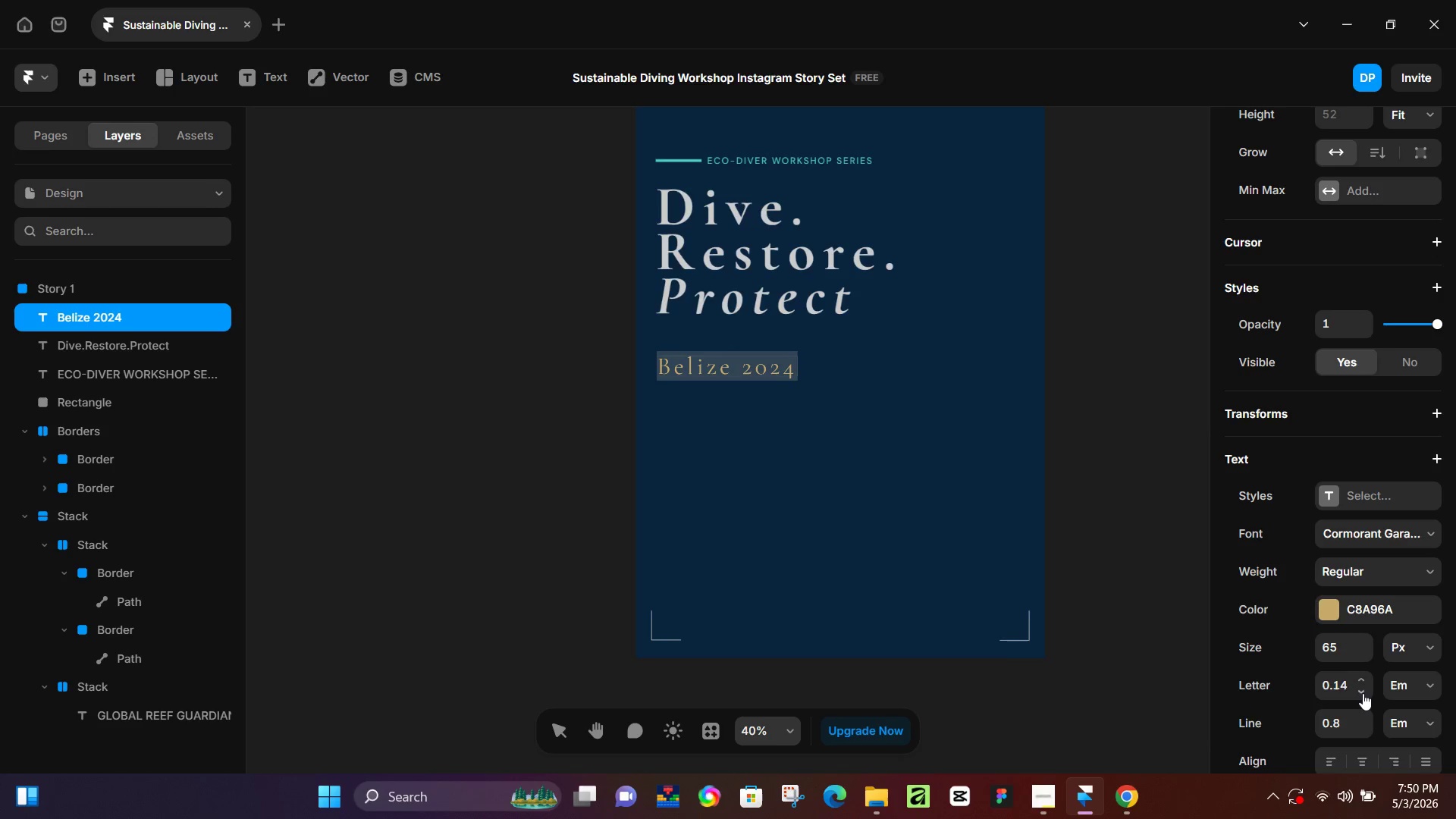 
triple_click([1363, 693])
 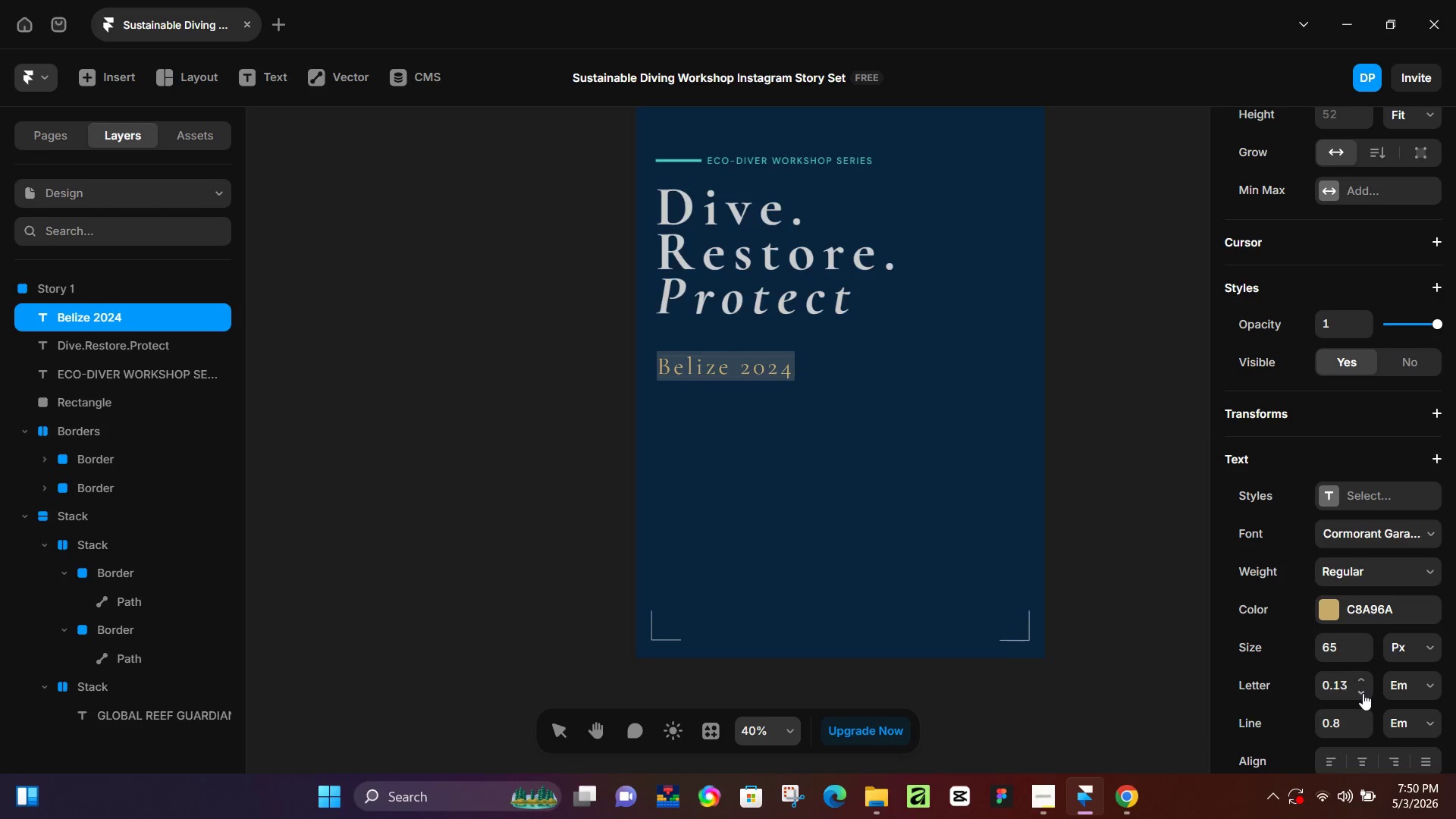 
triple_click([1363, 693])
 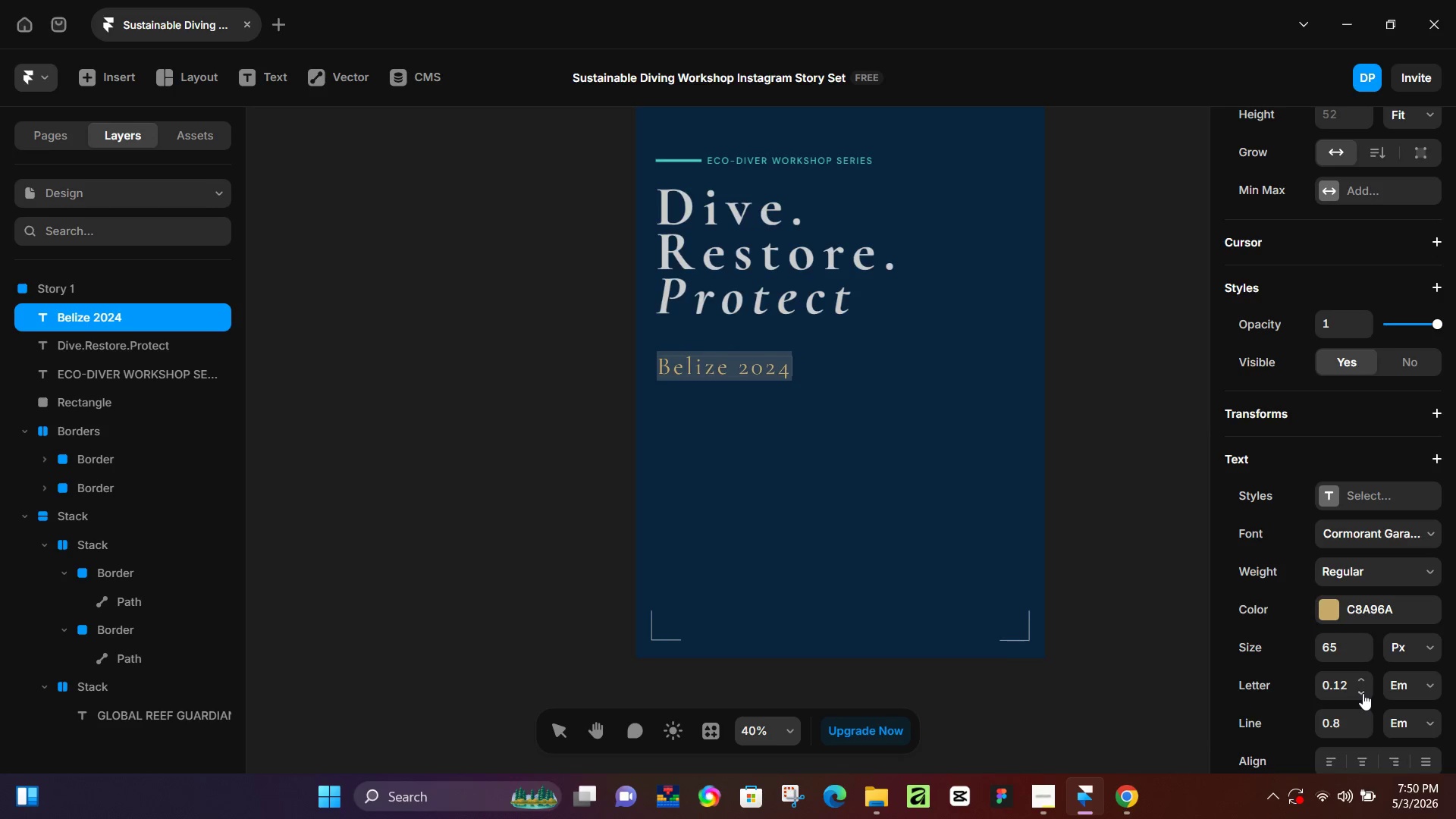 
triple_click([1363, 693])
 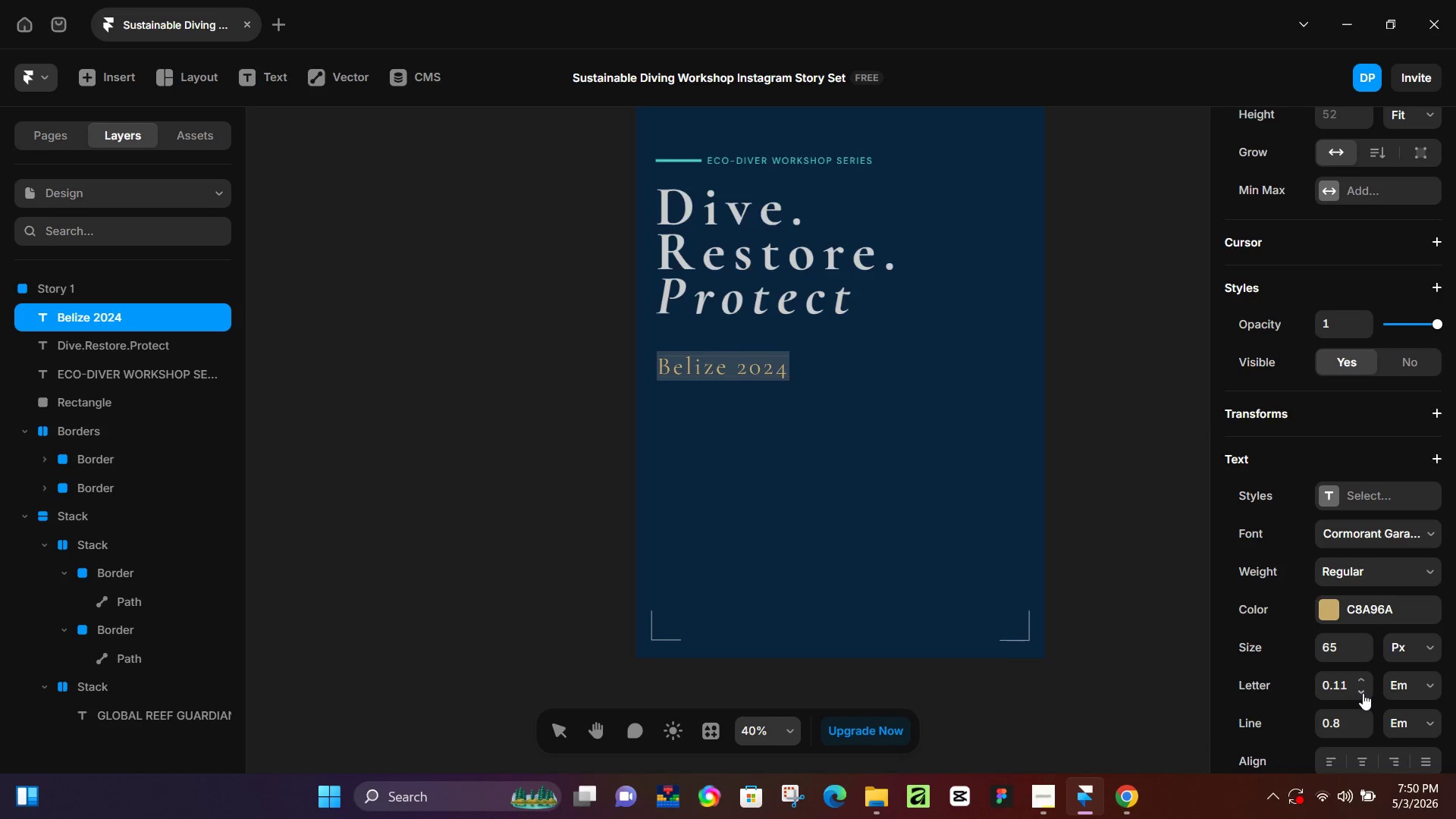 
triple_click([1363, 693])
 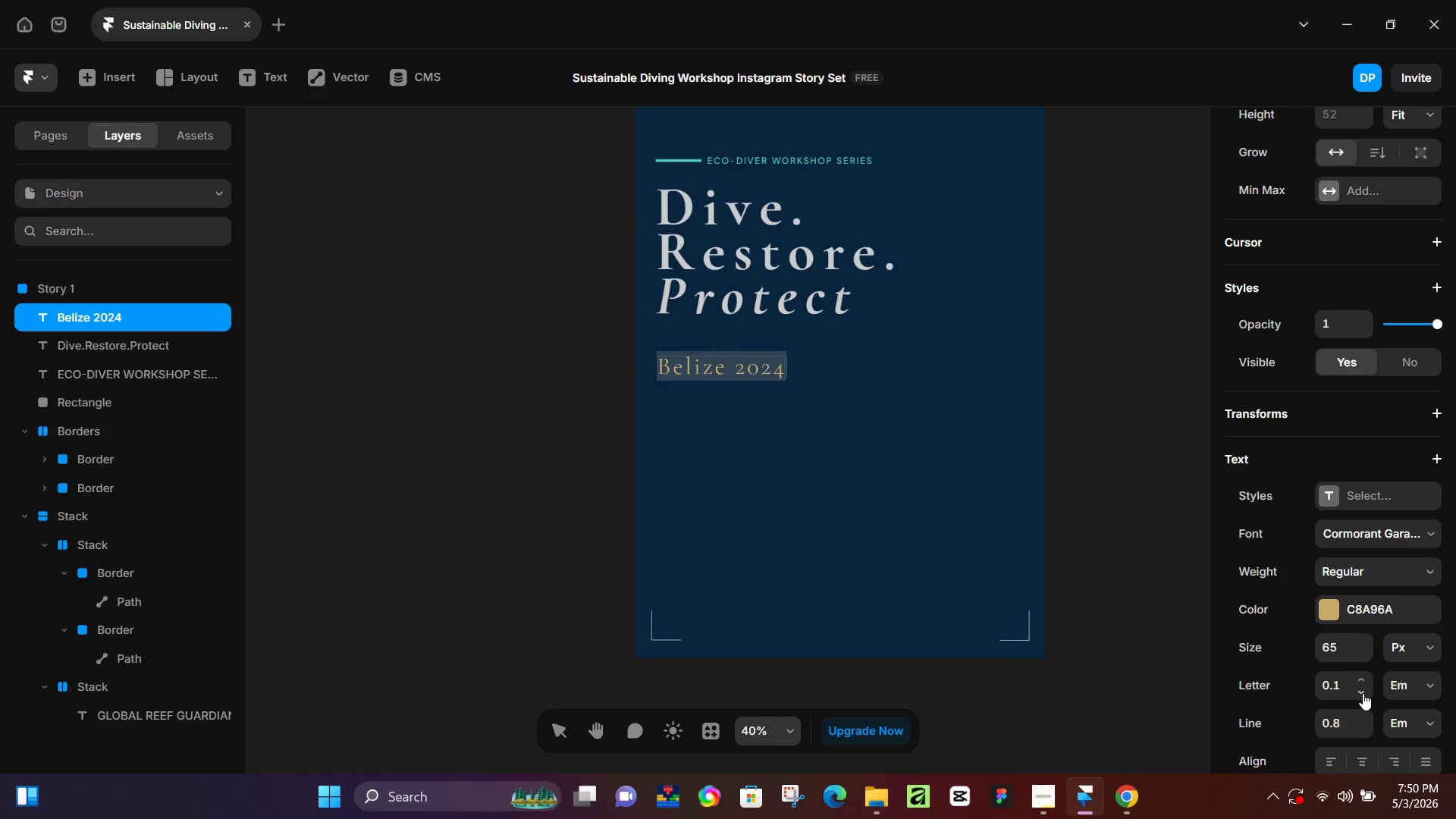 
triple_click([1363, 693])
 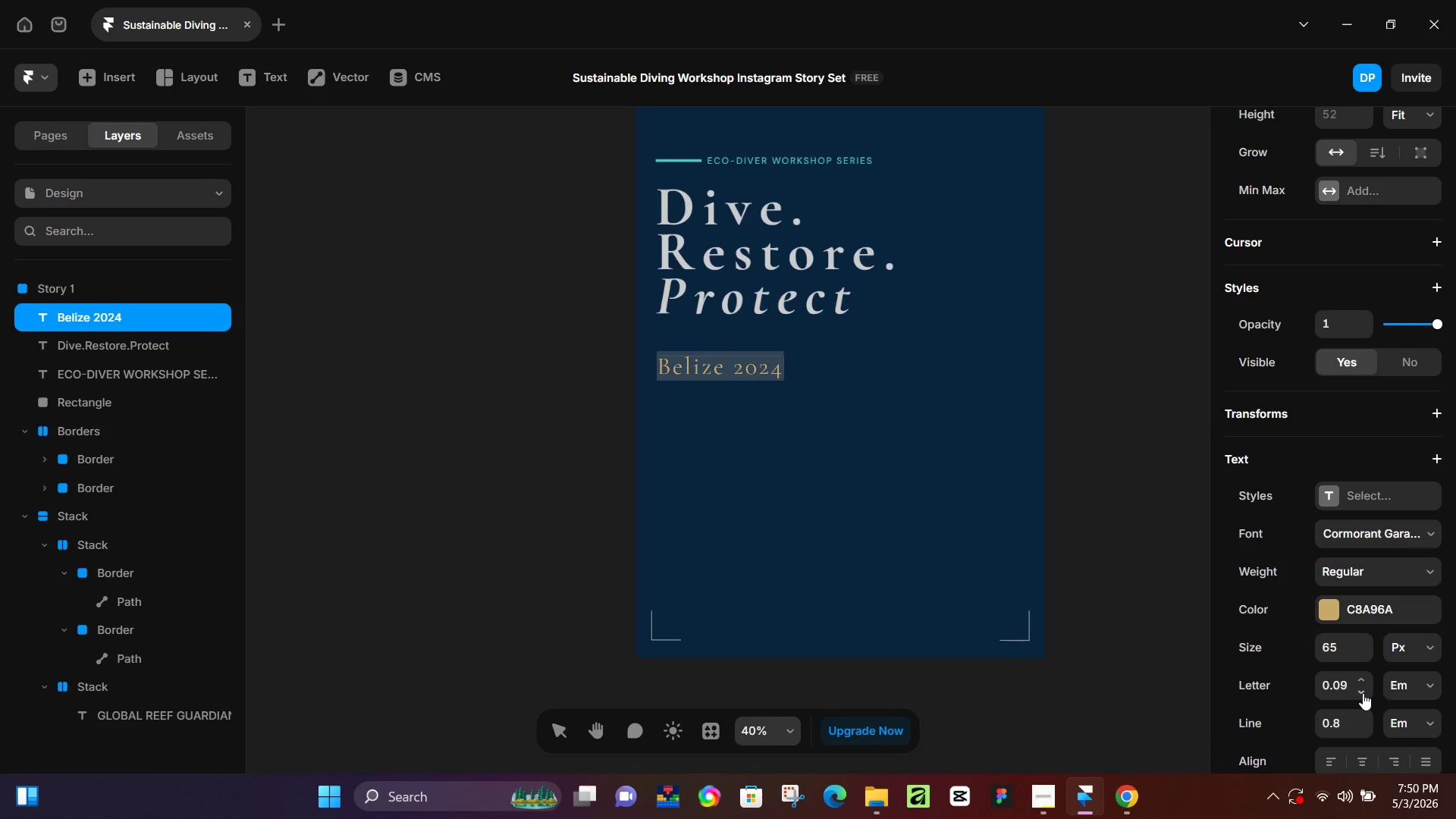 
triple_click([1363, 693])
 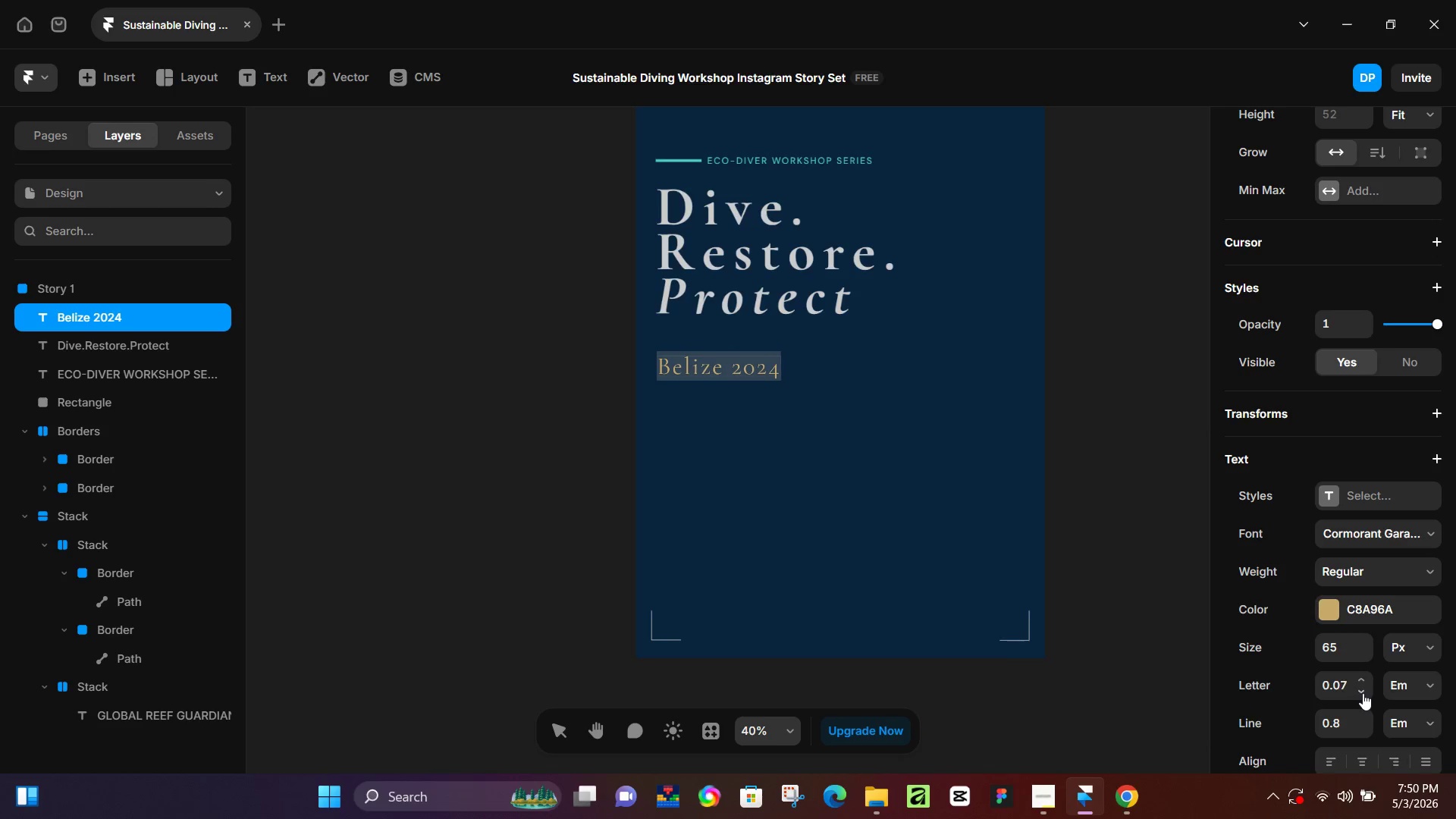 
triple_click([1363, 693])
 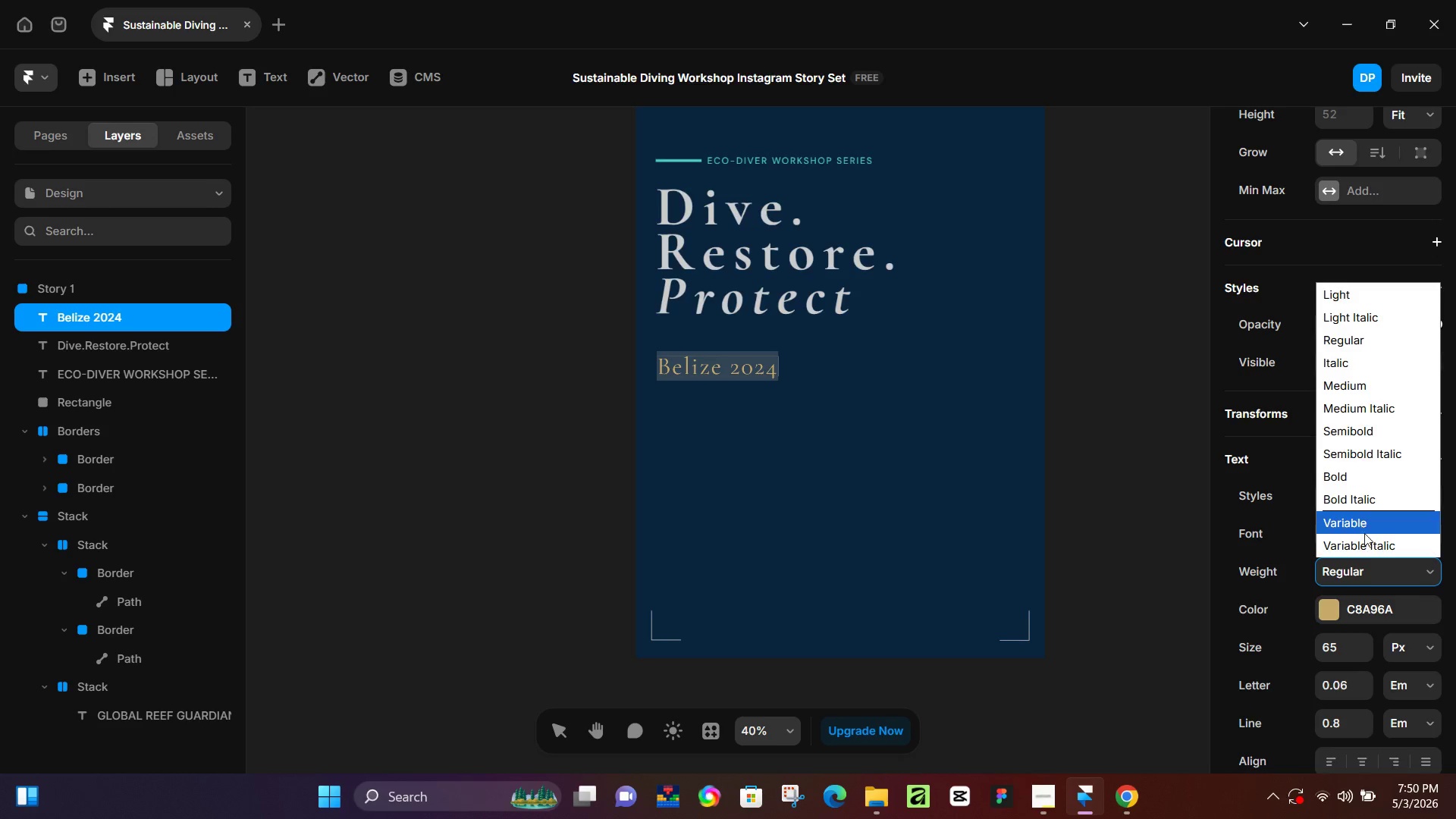 
left_click([1366, 542])
 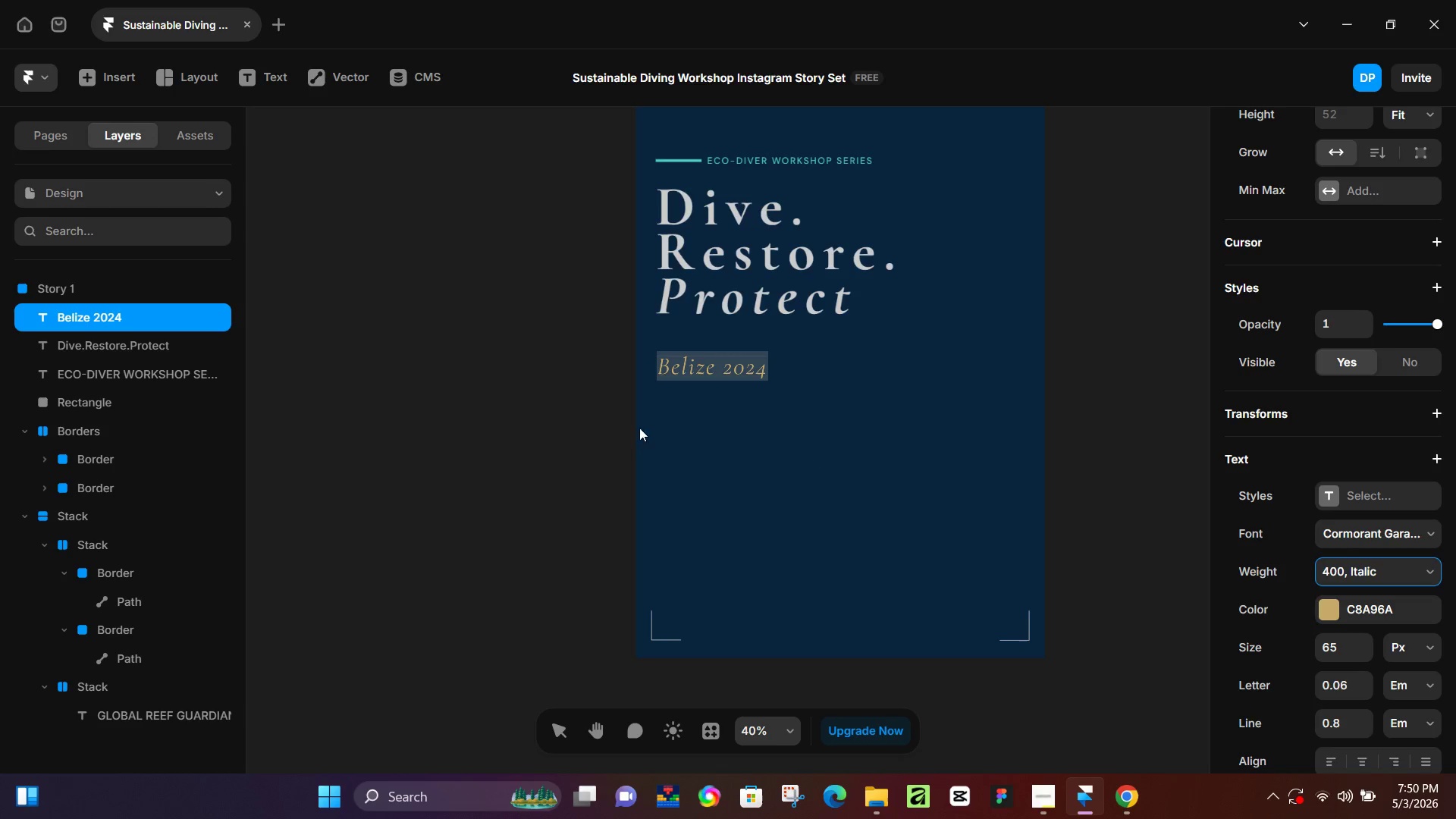 
left_click([757, 435])
 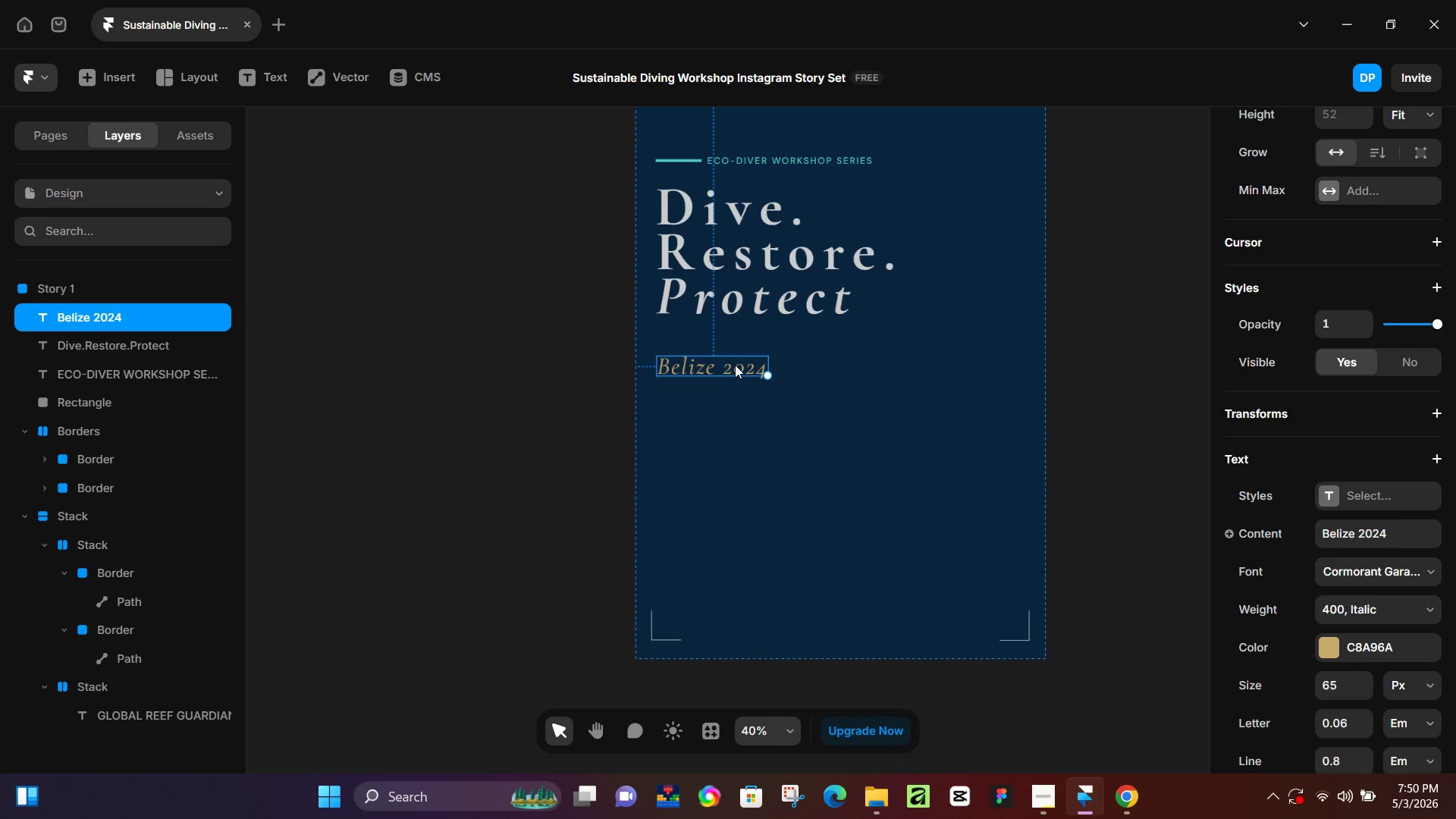 
left_click_drag(start_coordinate=[735, 365], to_coordinate=[736, 335])
 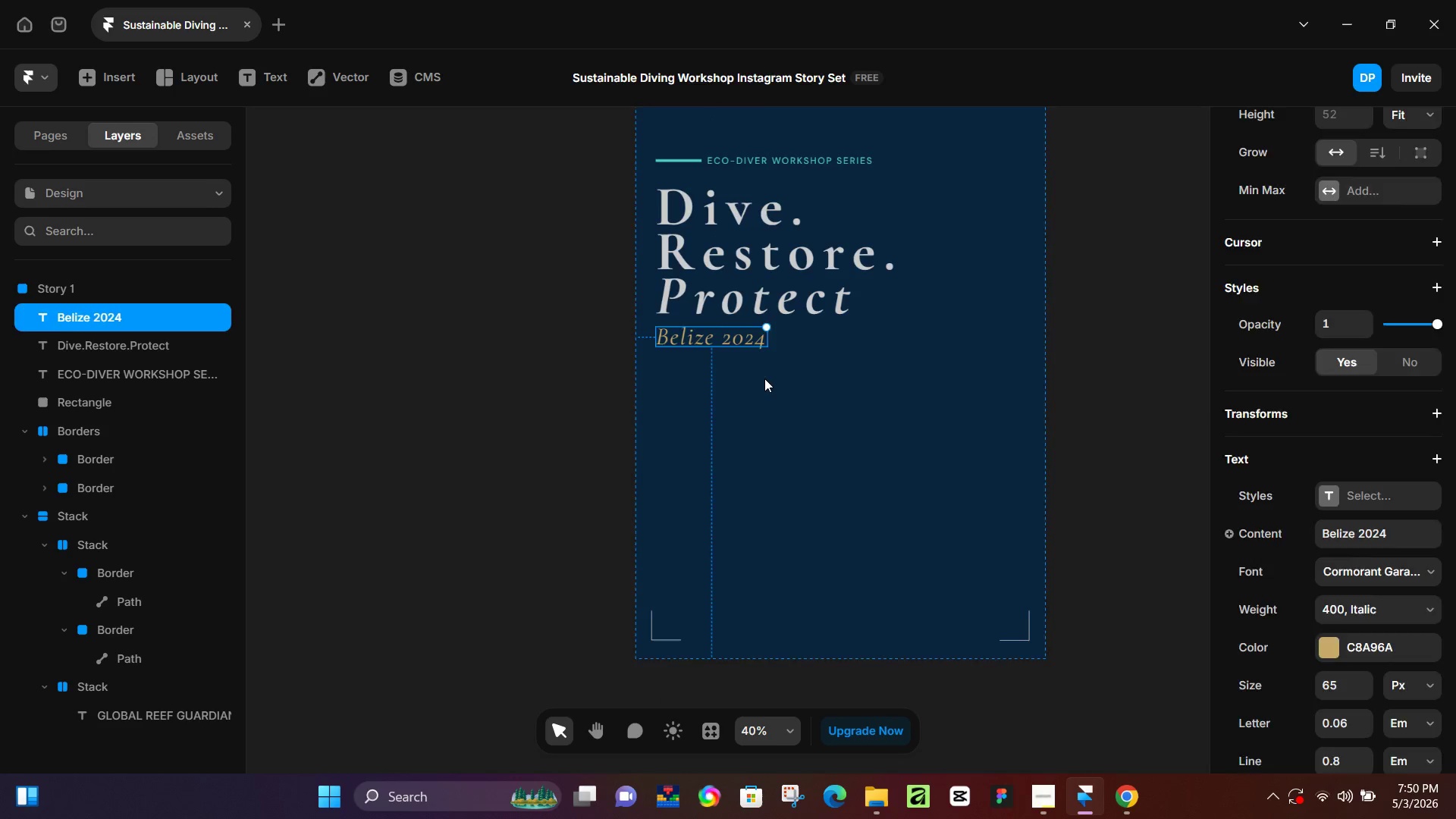 
left_click([764, 378])
 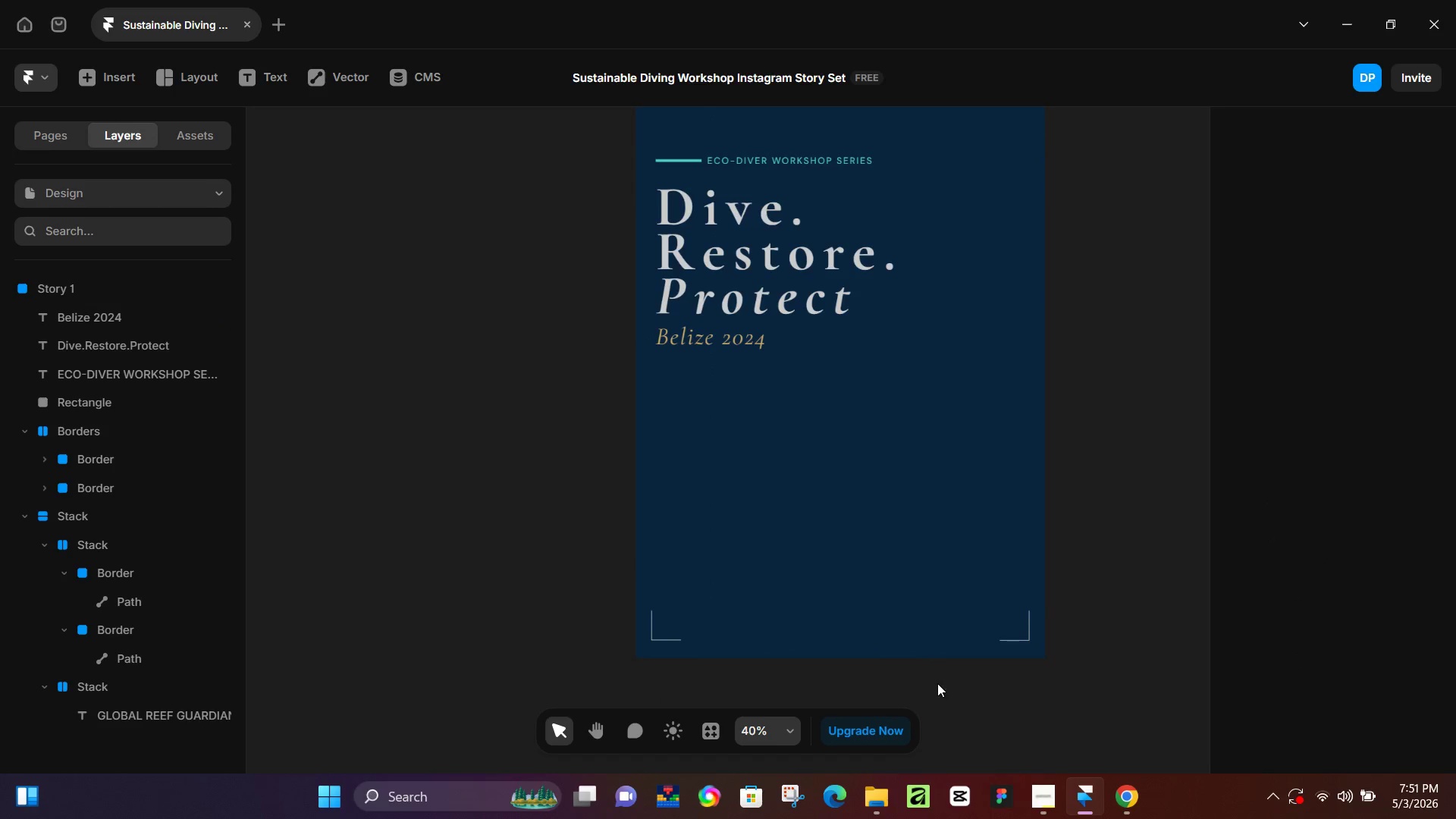 
left_click([1125, 785])
 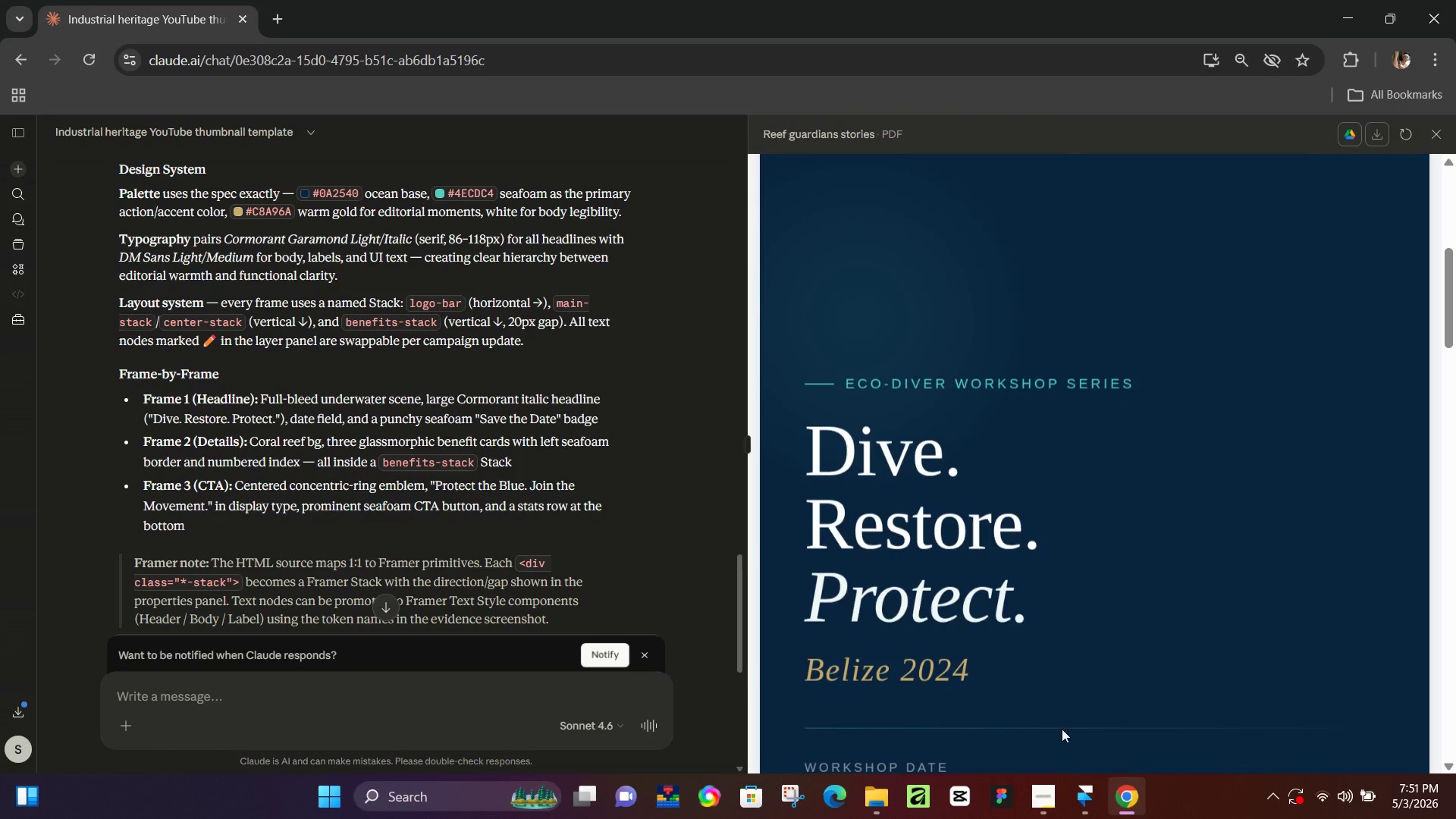 
left_click([1124, 796])
 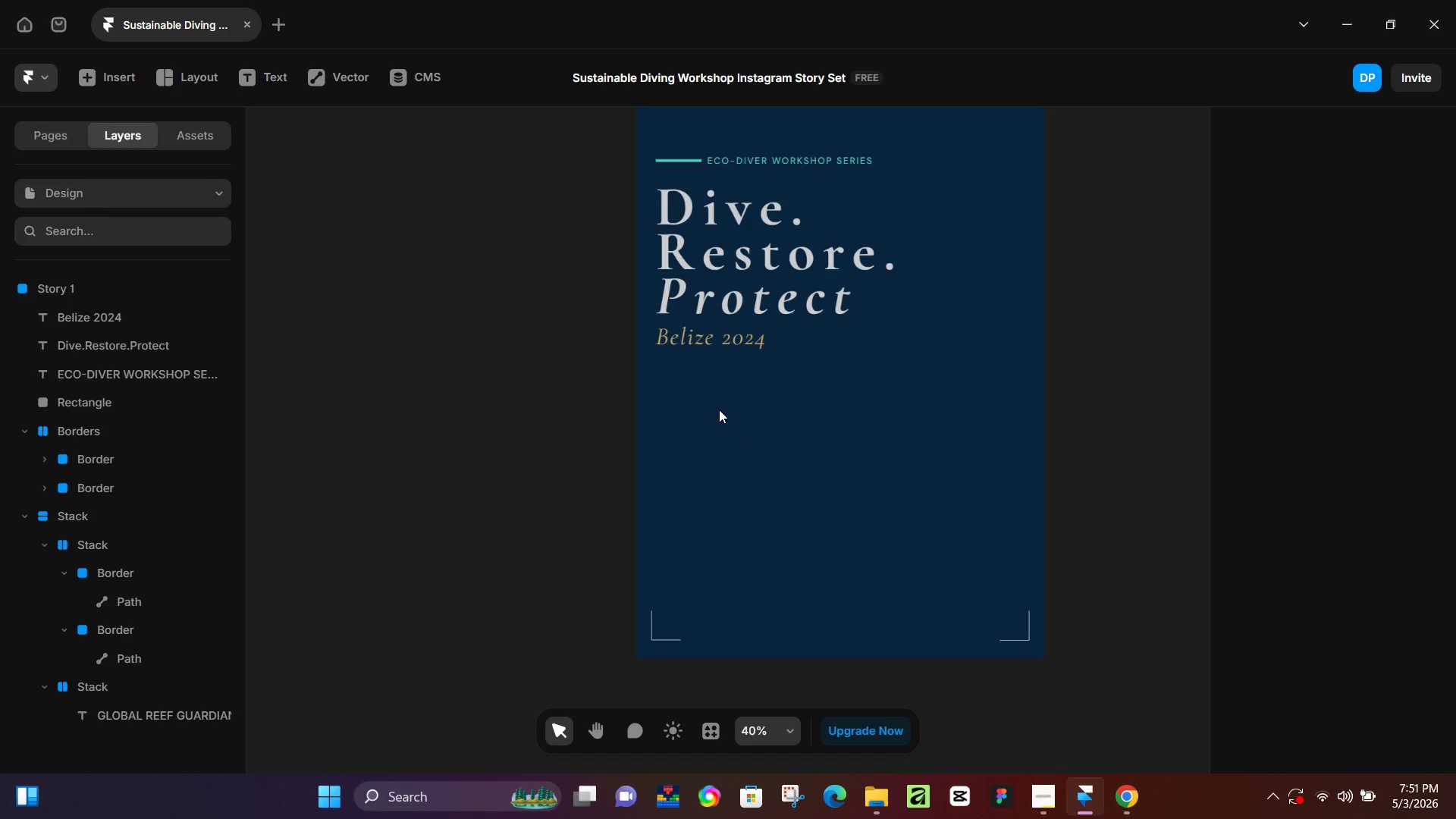 
scroll: coordinate [968, 627], scroll_direction: down, amount: 3.0
 